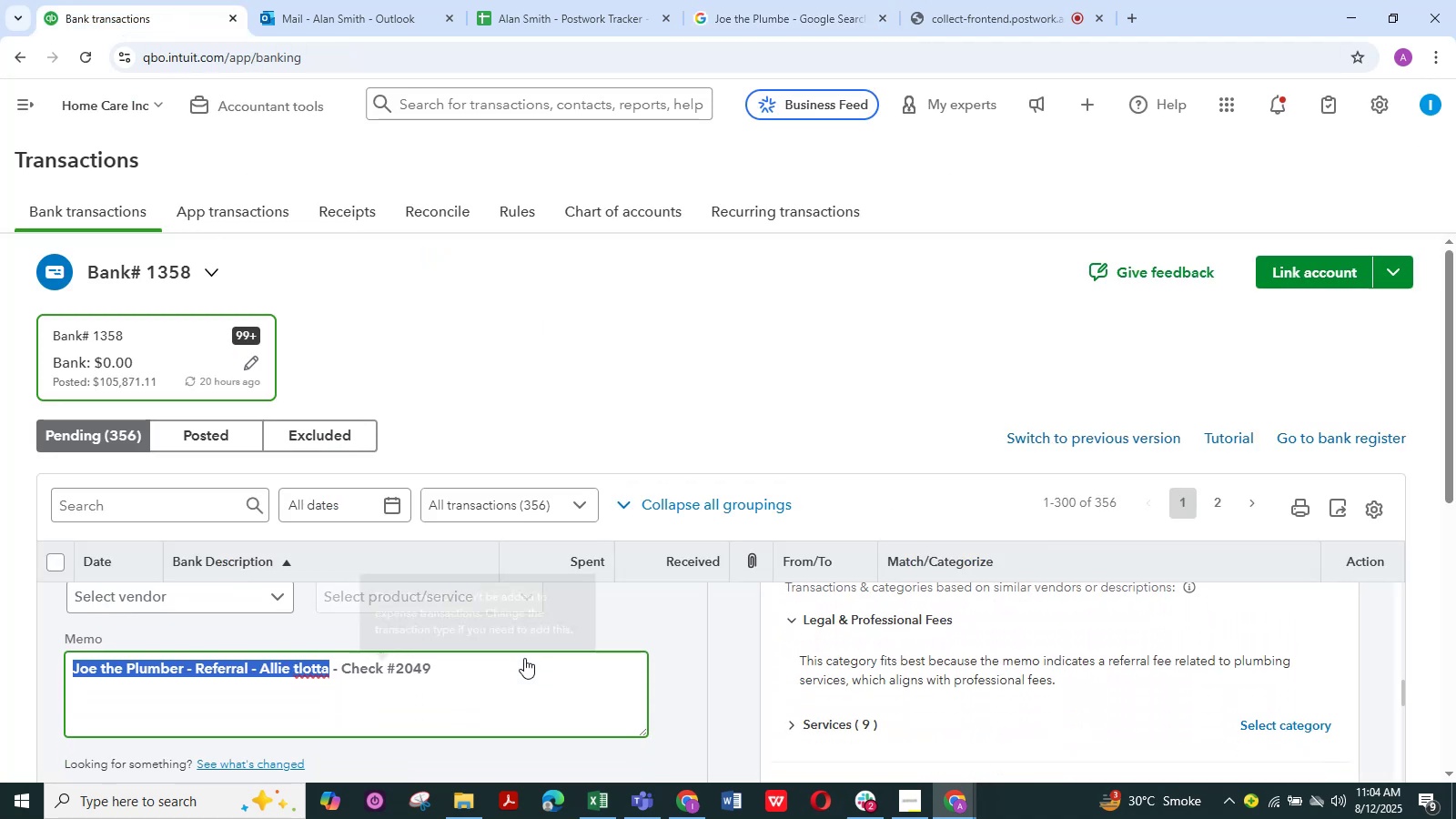 
scroll: coordinate [580, 641], scroll_direction: up, amount: 3.0
 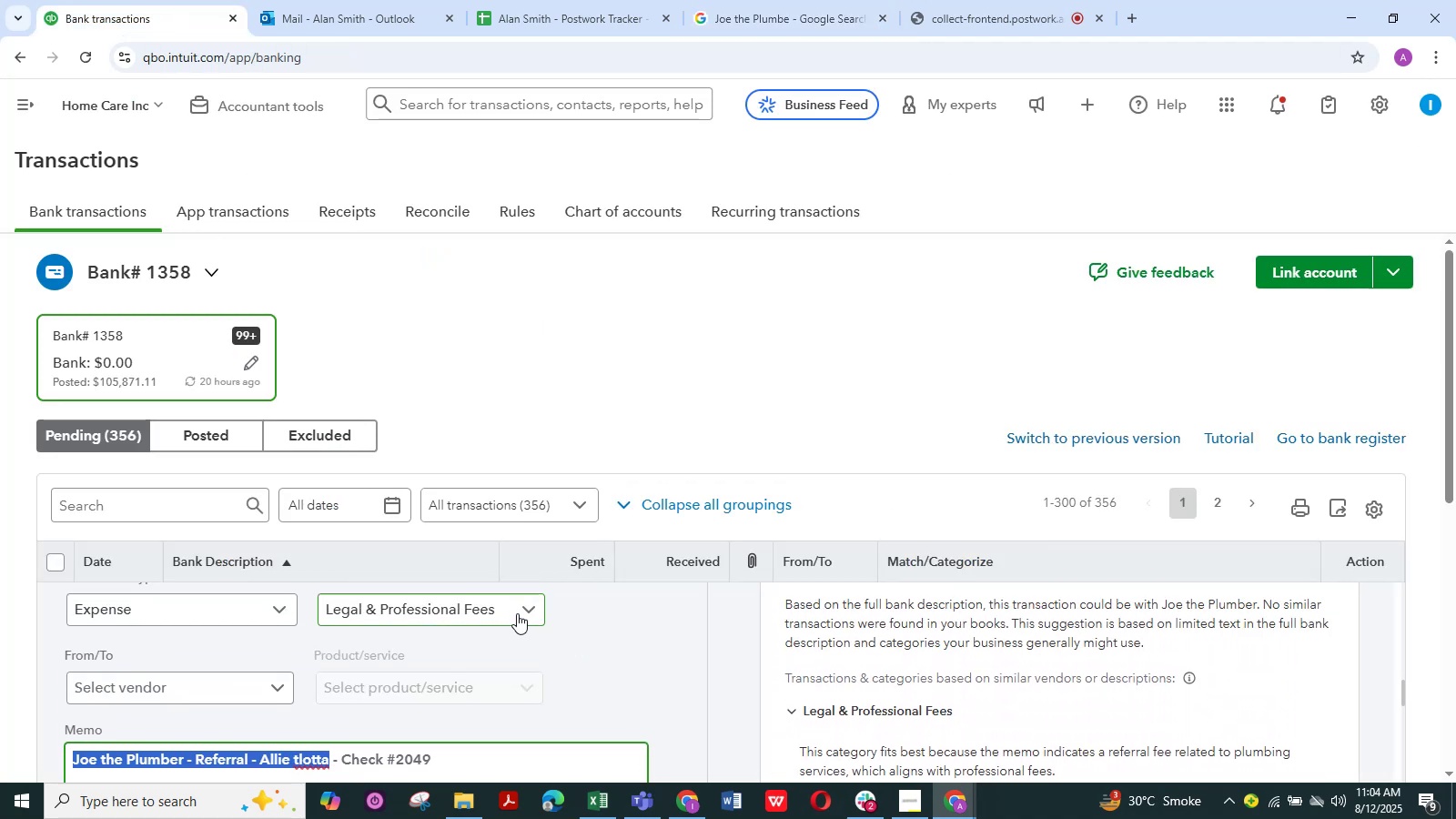 
left_click([526, 609])
 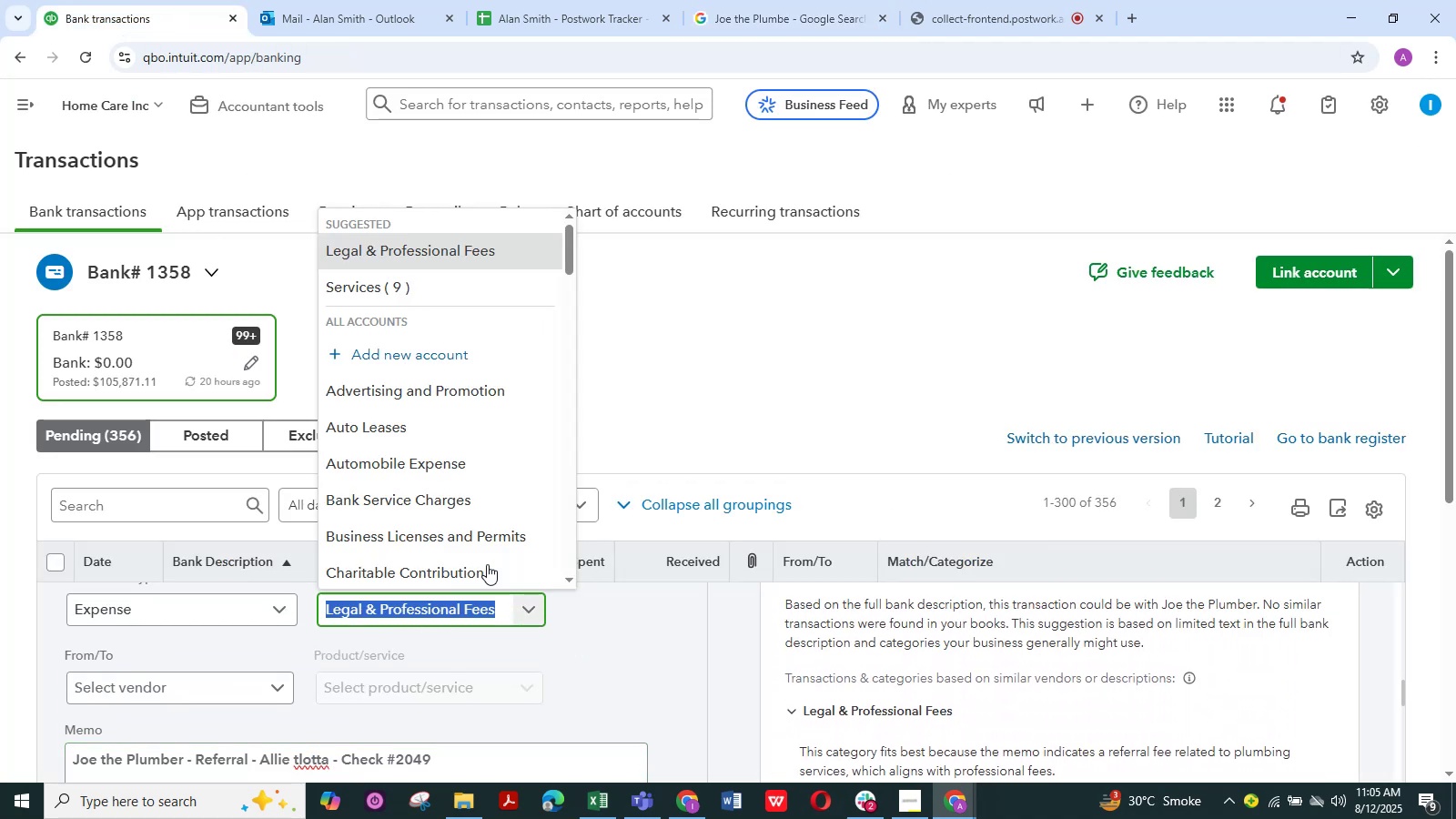 
scroll: coordinate [443, 494], scroll_direction: down, amount: 5.0
 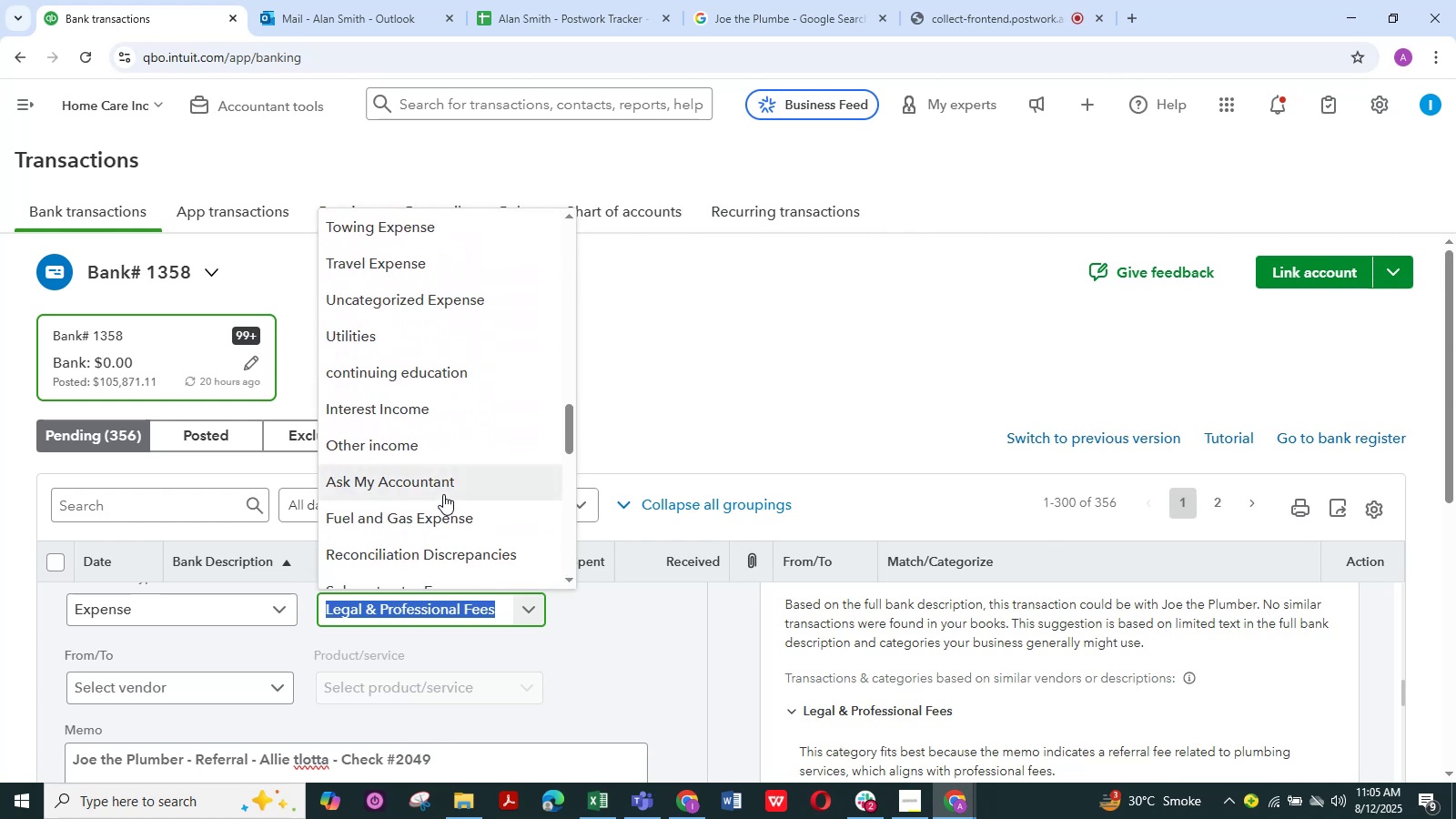 
left_click([442, 489])
 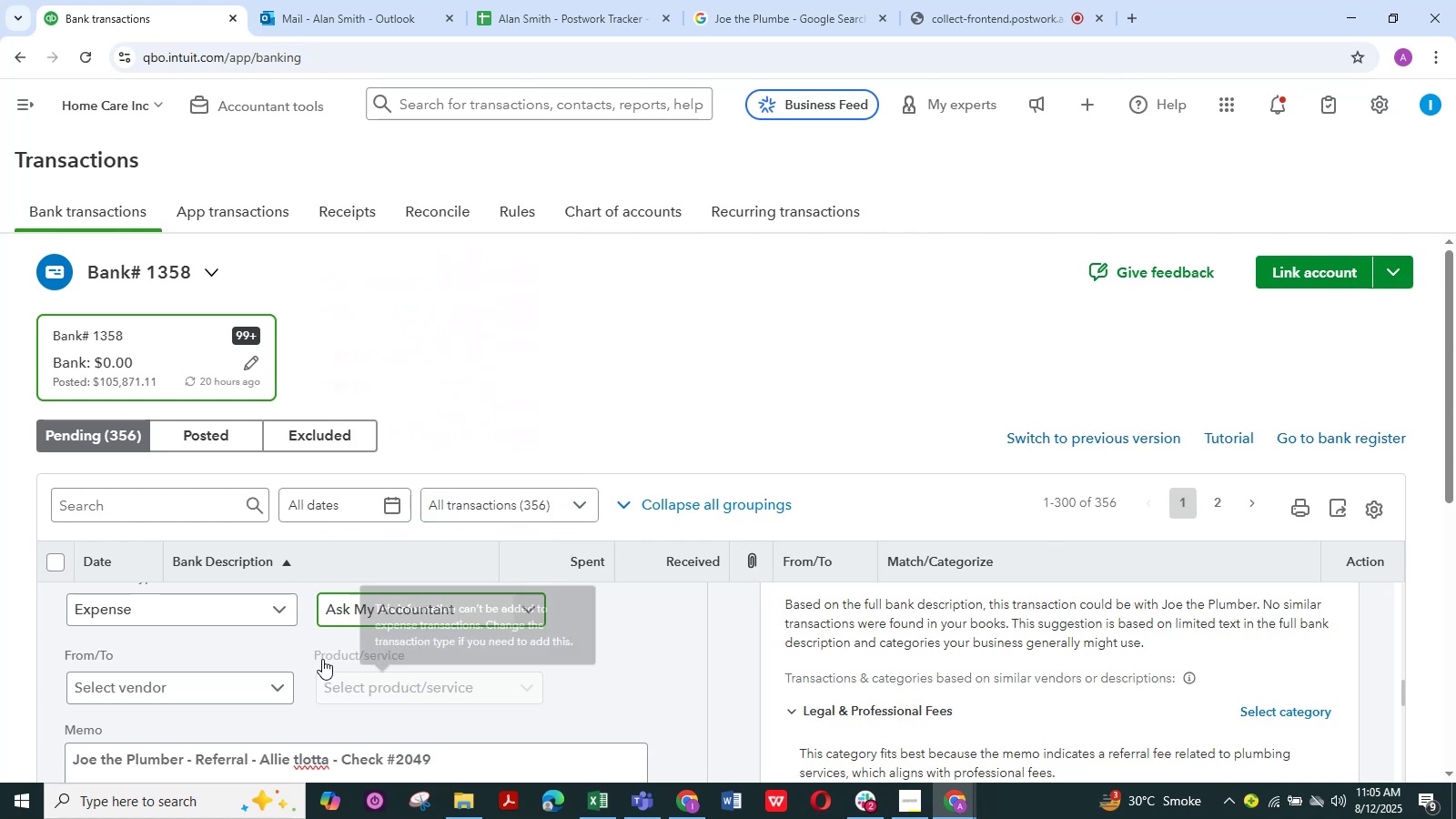 
scroll: coordinate [103, 699], scroll_direction: down, amount: 4.0
 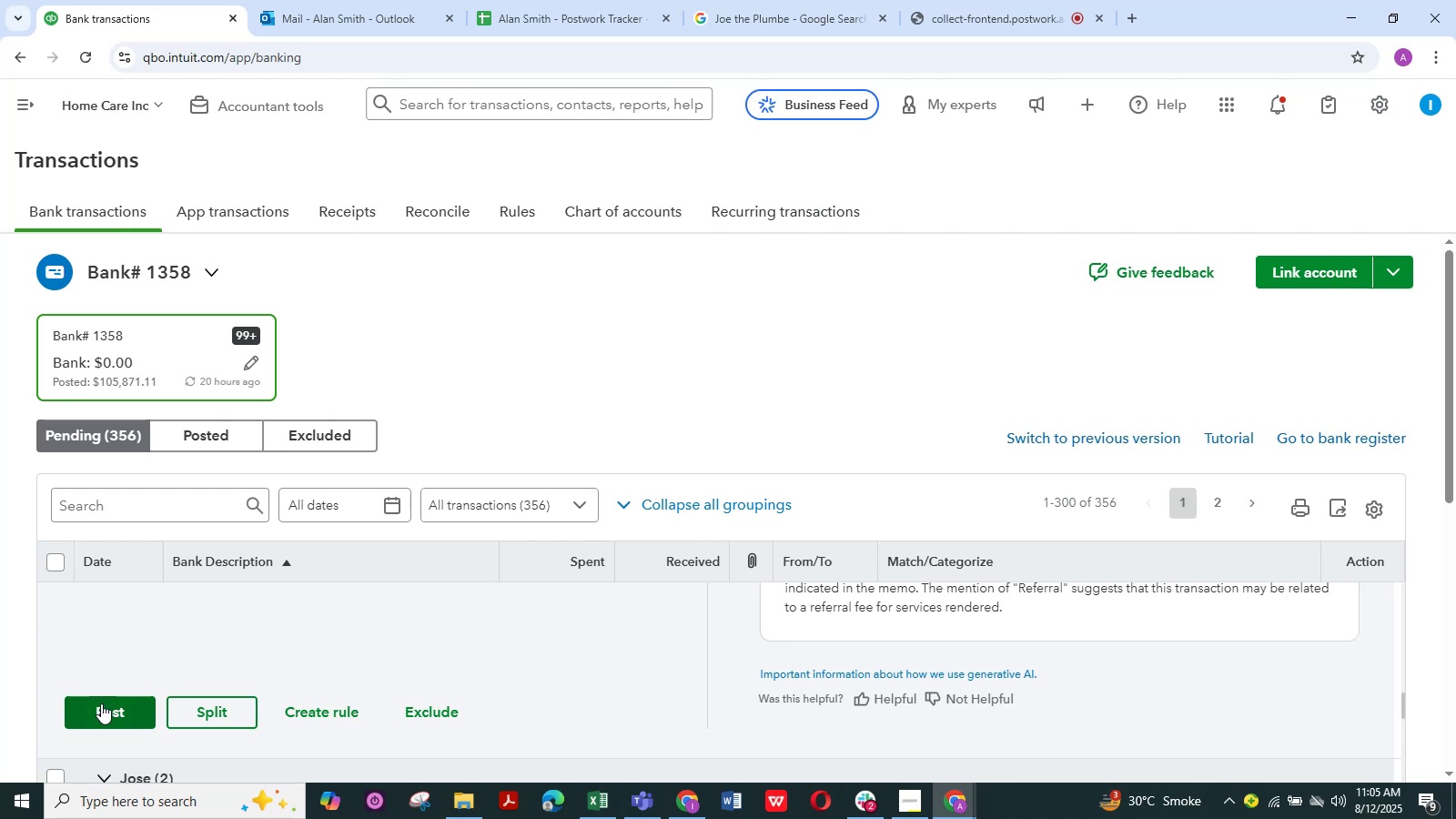 
left_click([100, 703])
 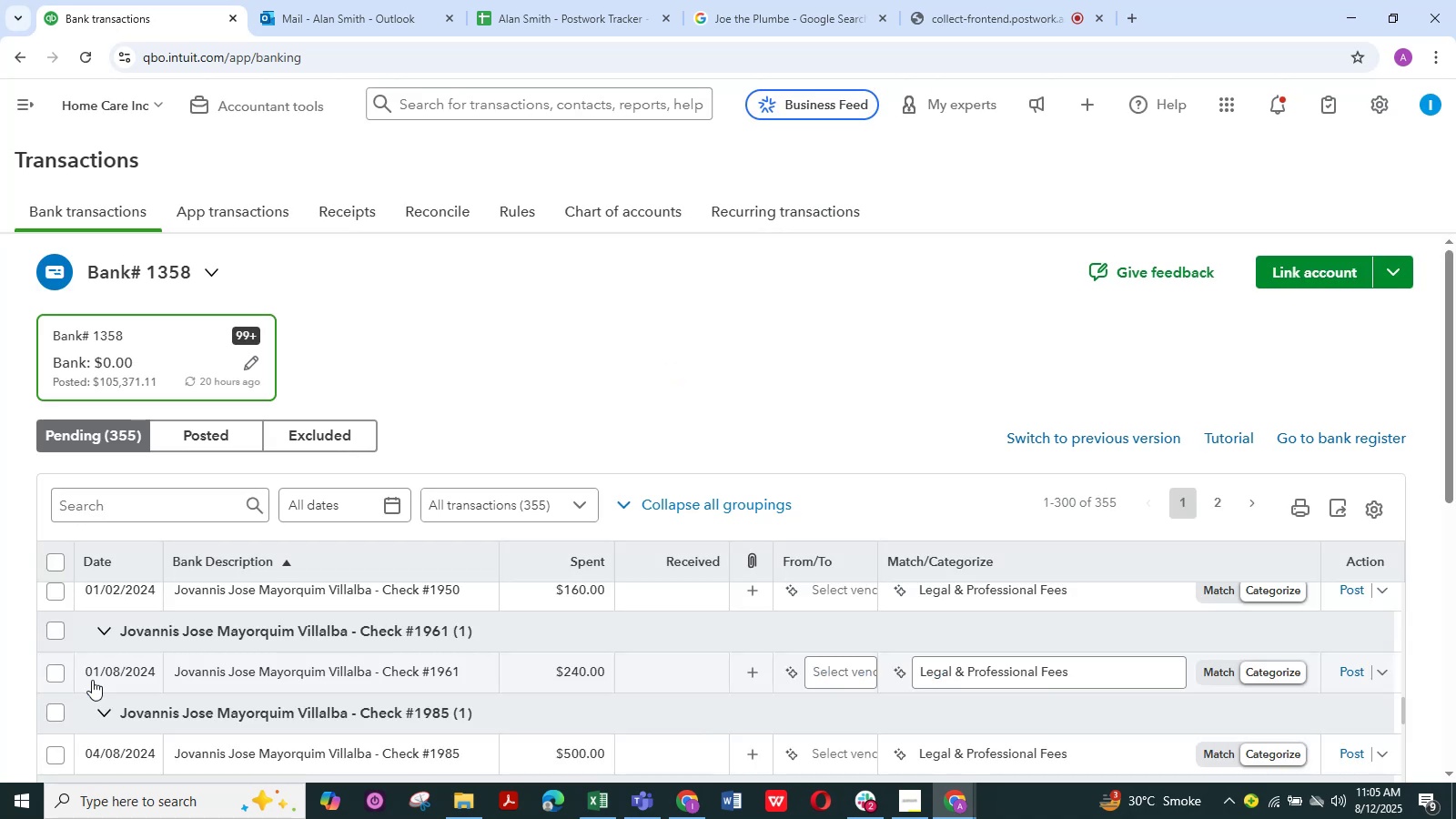 
wait(13.1)
 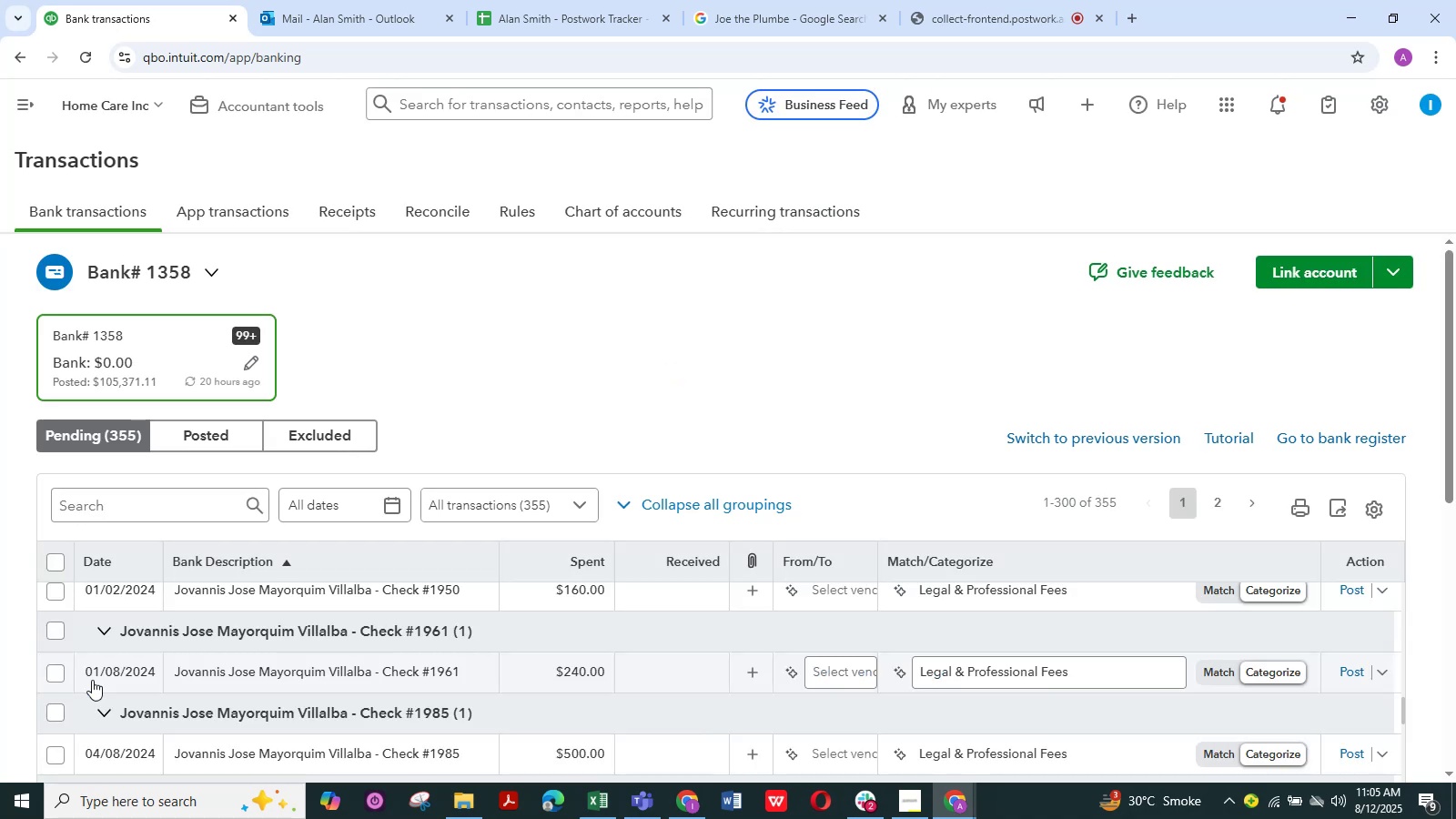 
left_click([969, 9])
 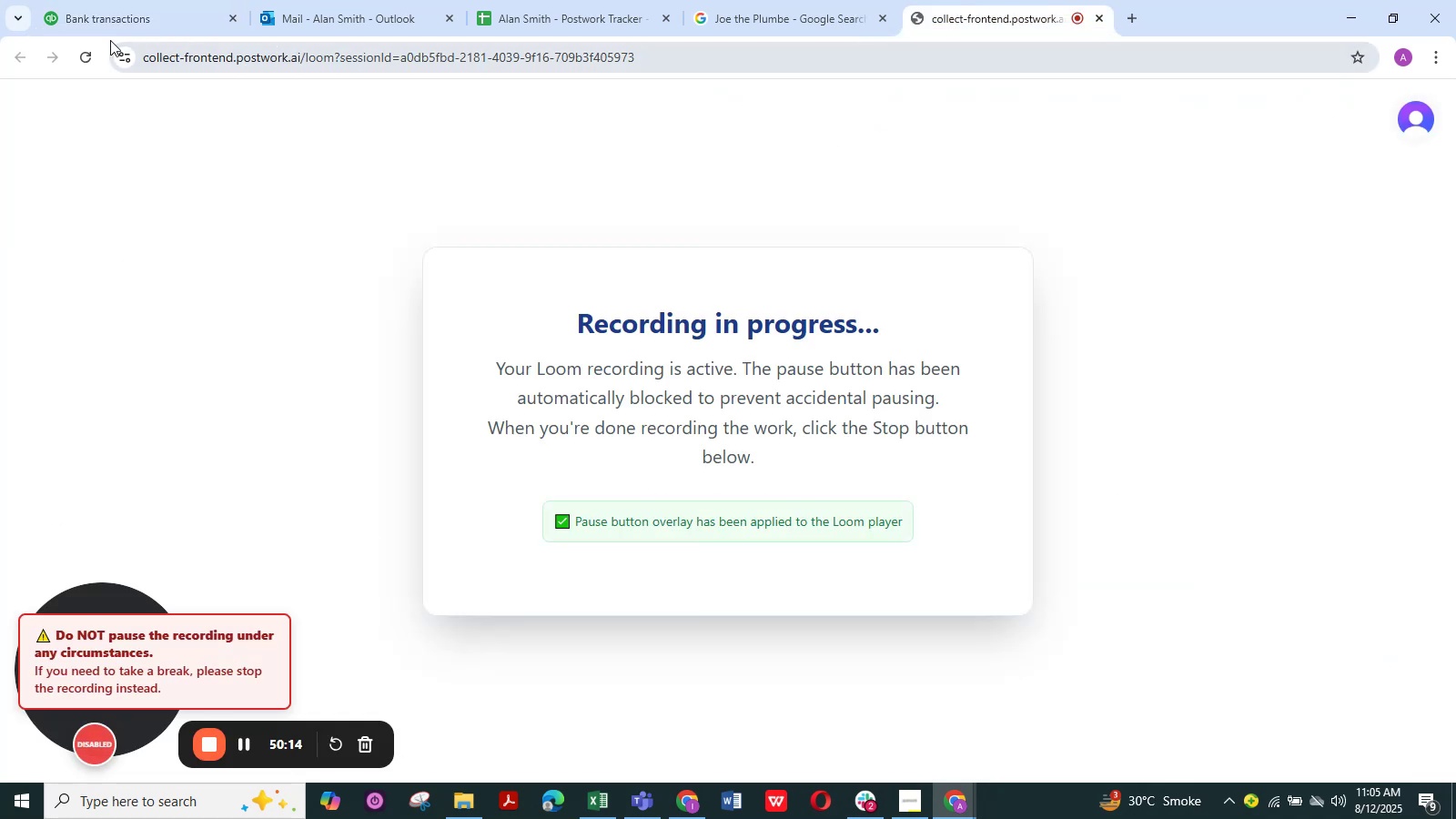 
left_click([117, 23])
 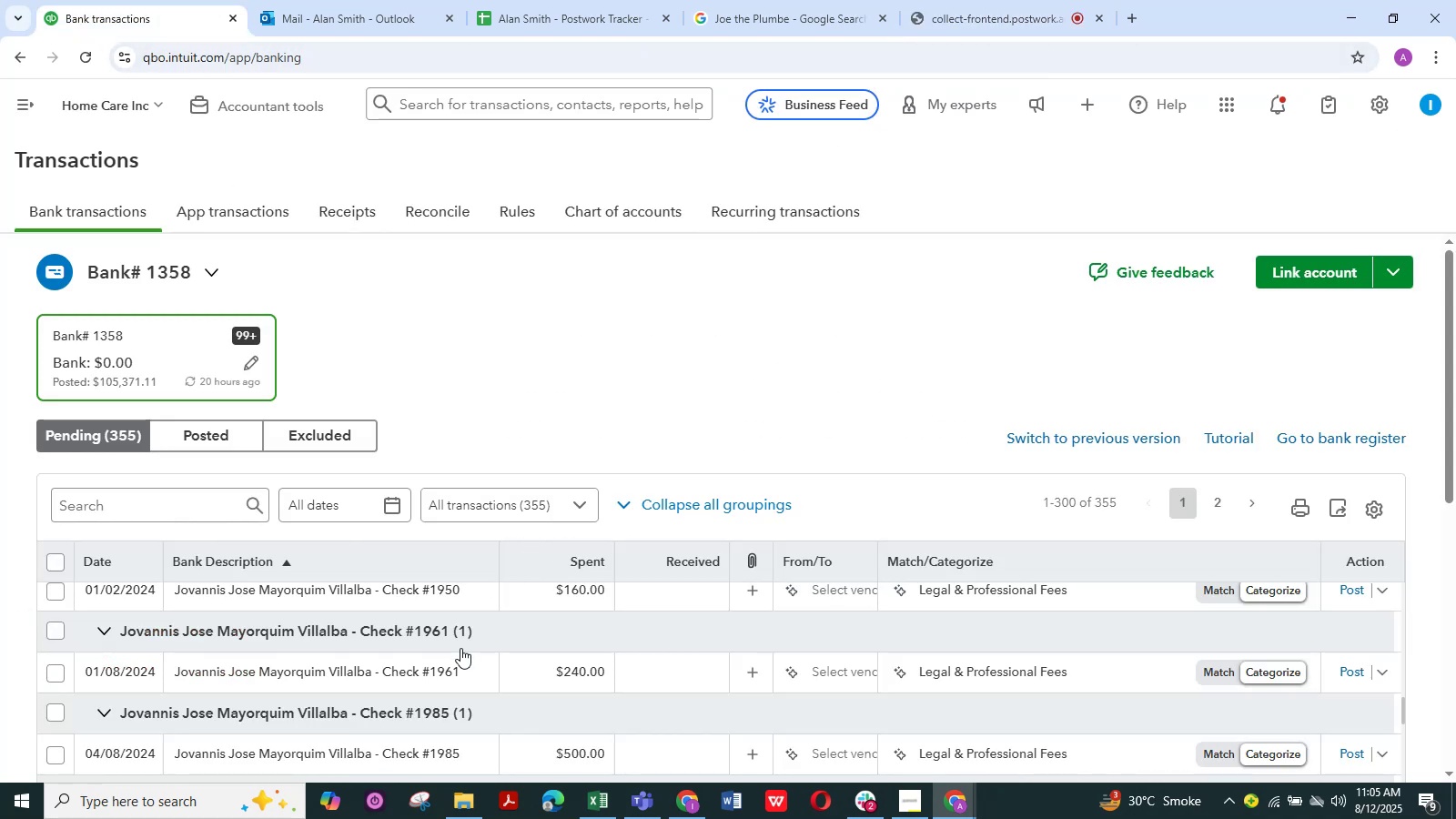 
scroll: coordinate [394, 659], scroll_direction: up, amount: 9.0
 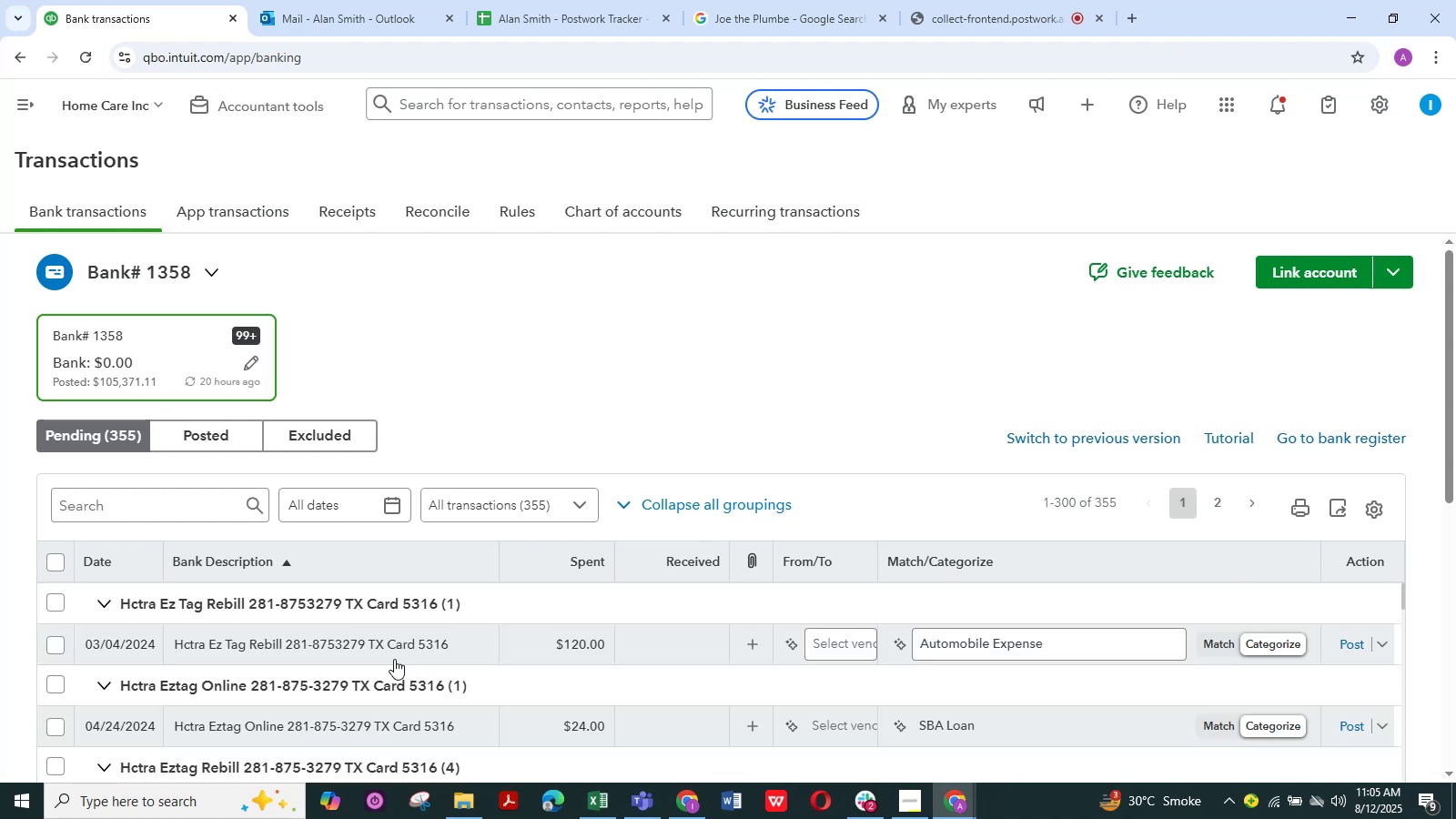 
scroll: coordinate [394, 659], scroll_direction: down, amount: 1.0
 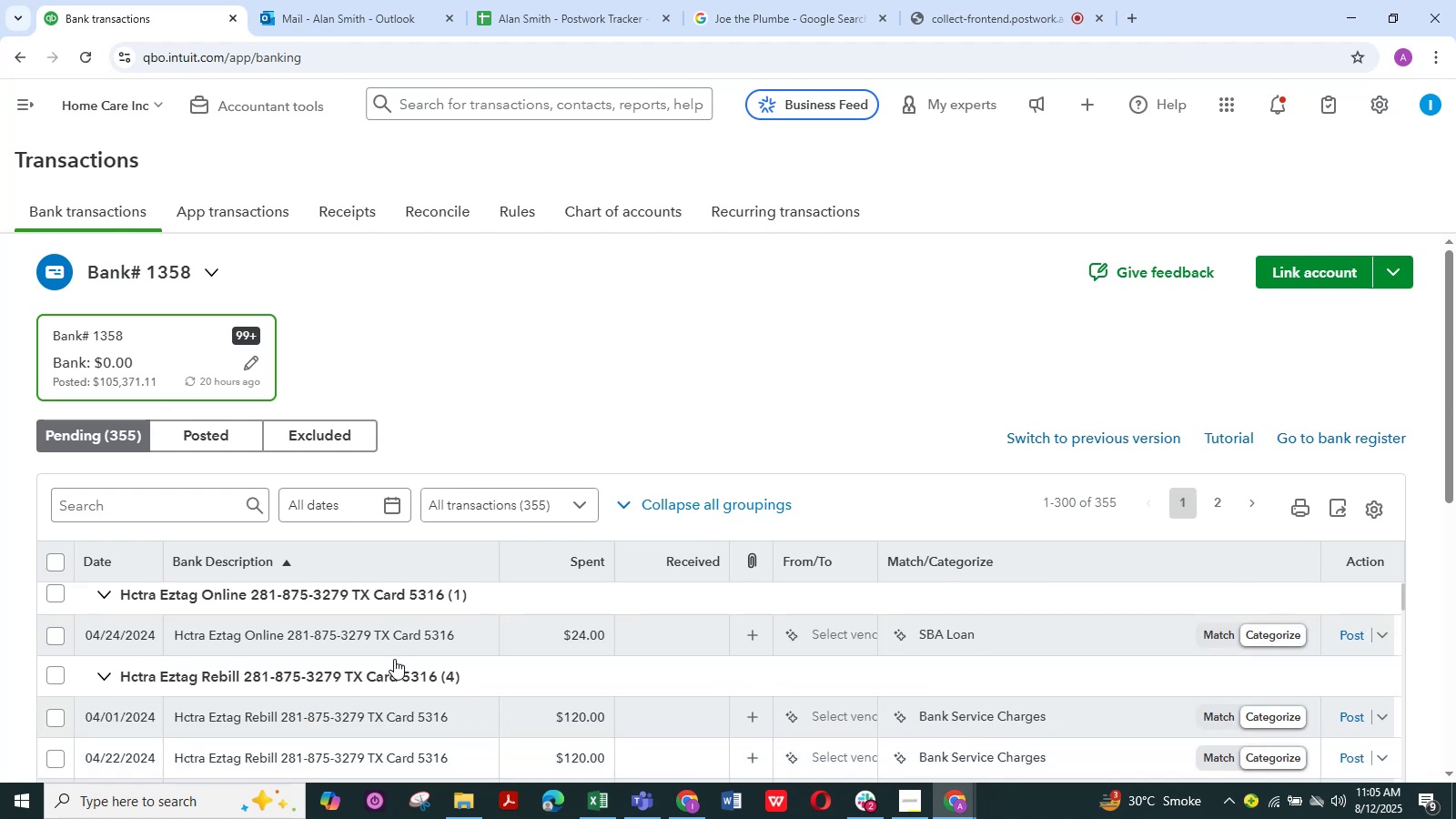 
scroll: coordinate [394, 659], scroll_direction: up, amount: 10.0
 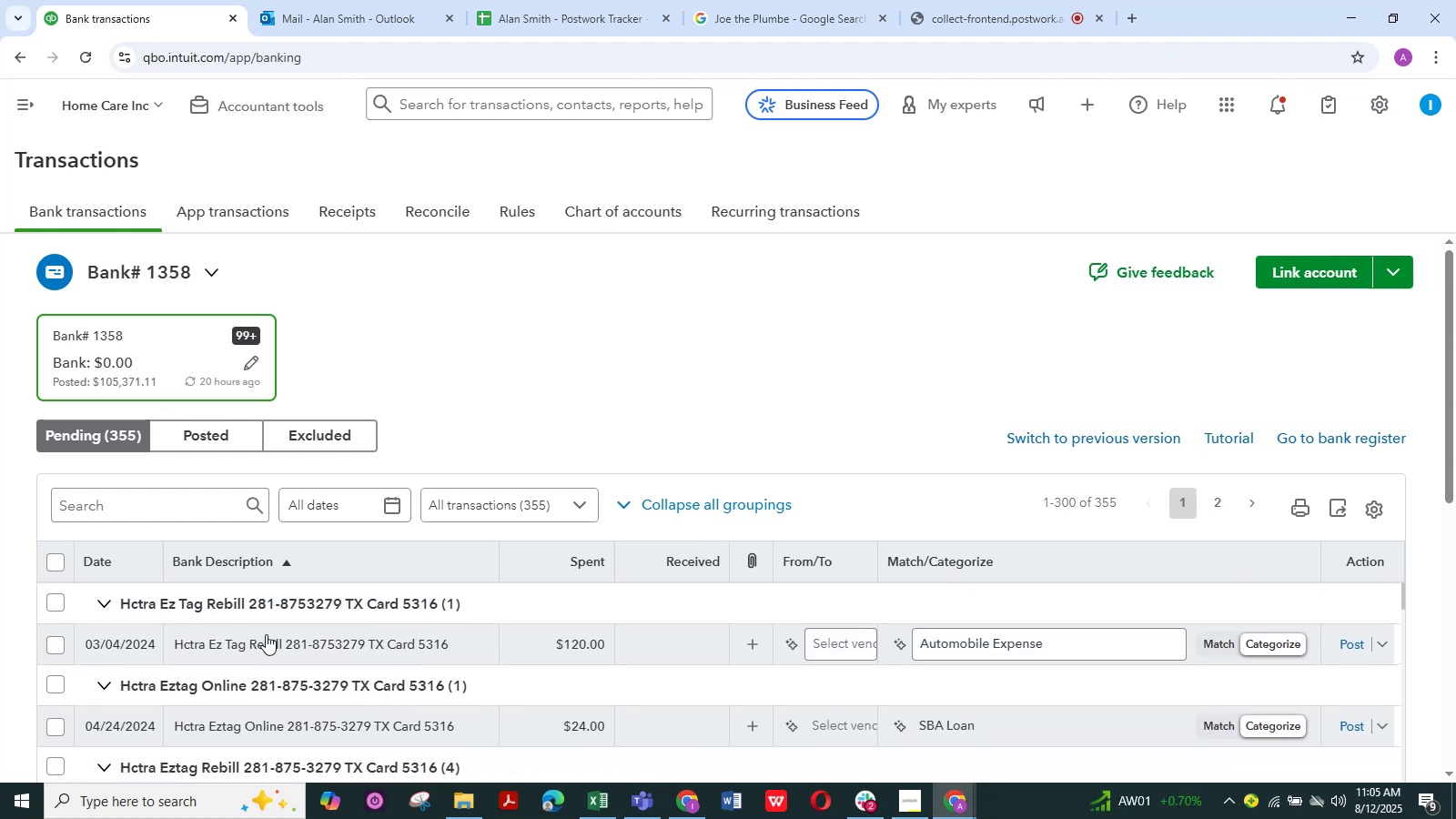 
left_click([267, 635])
 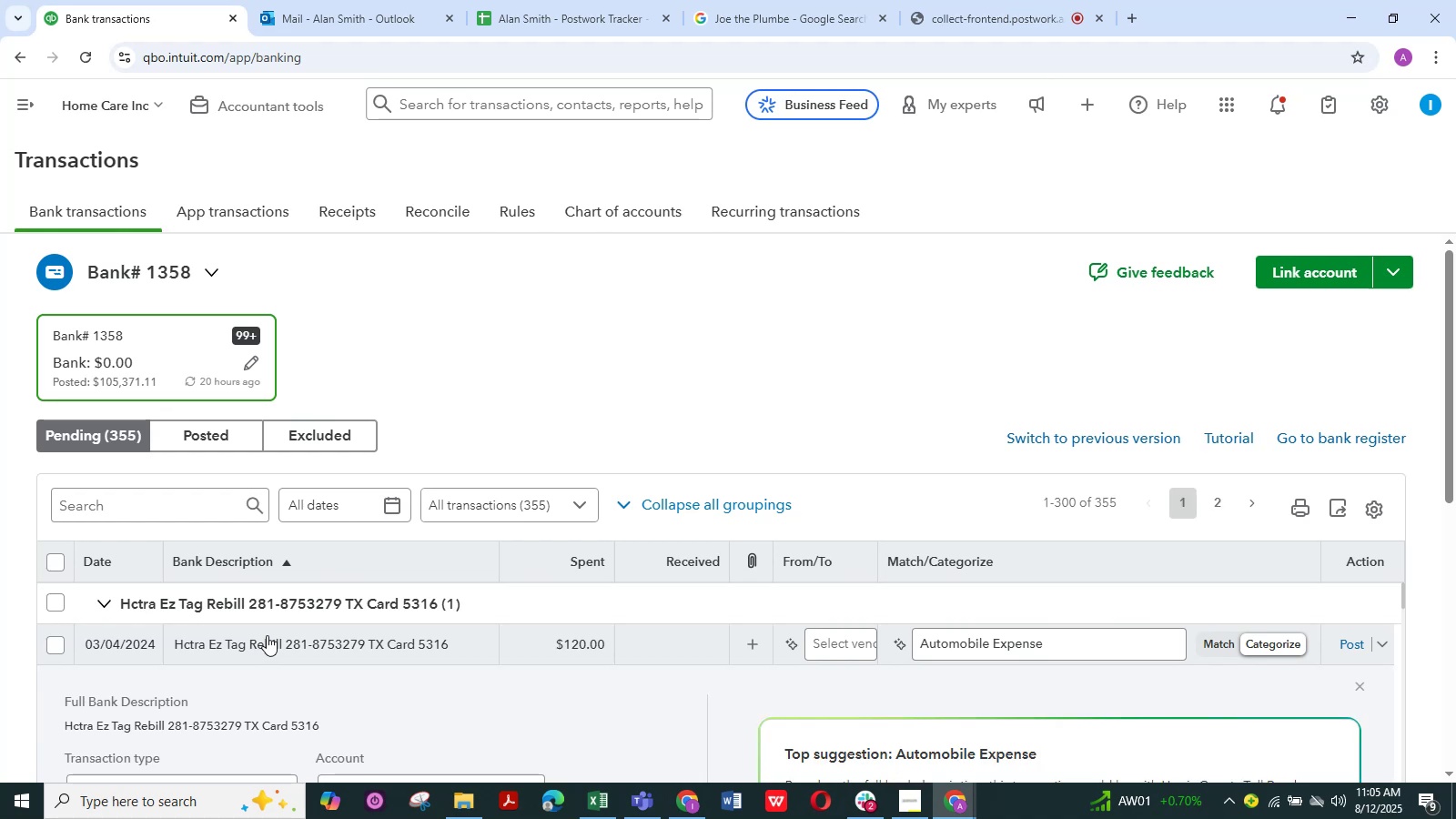 
scroll: coordinate [407, 744], scroll_direction: down, amount: 1.0
 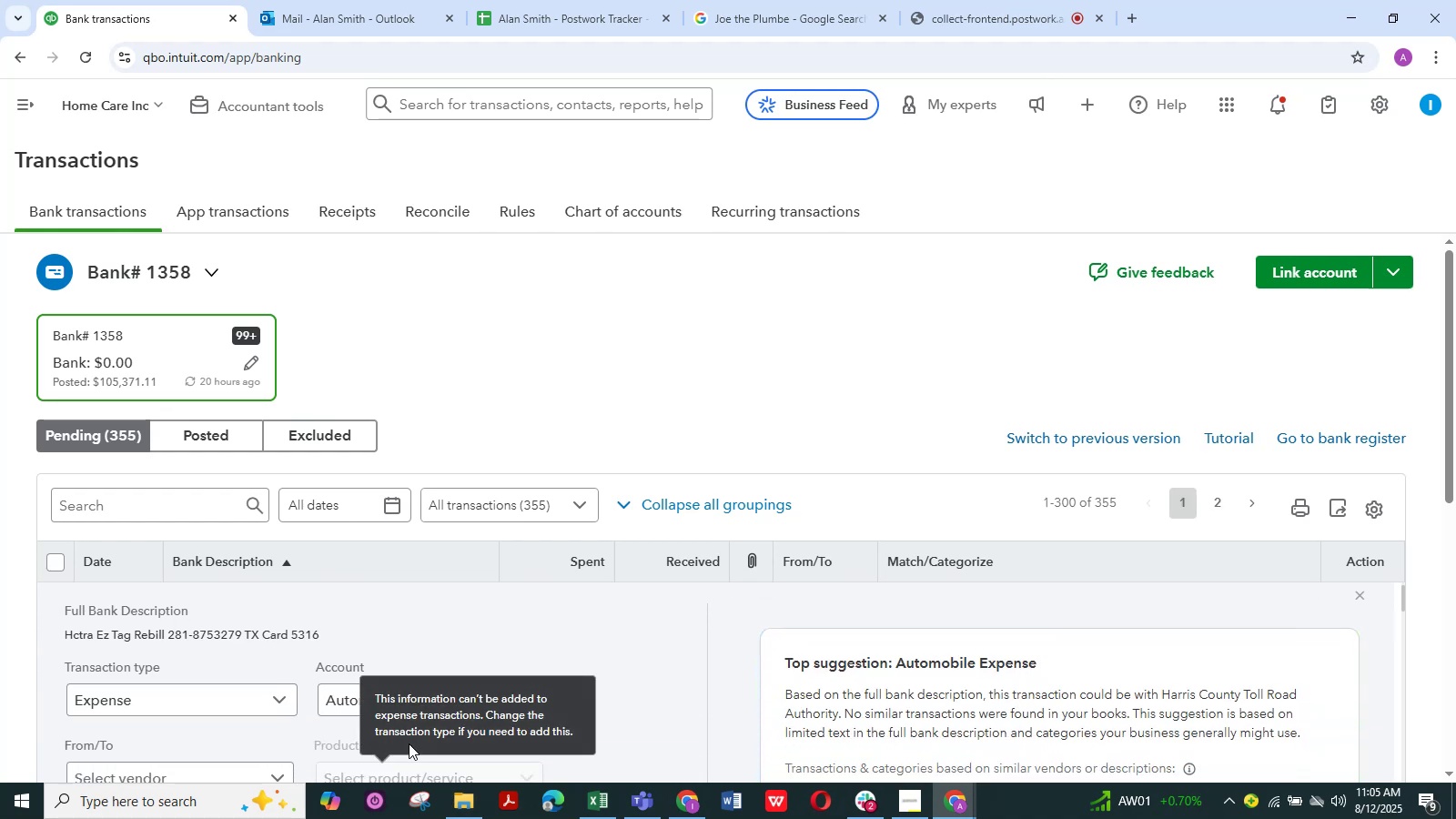 
wait(6.83)
 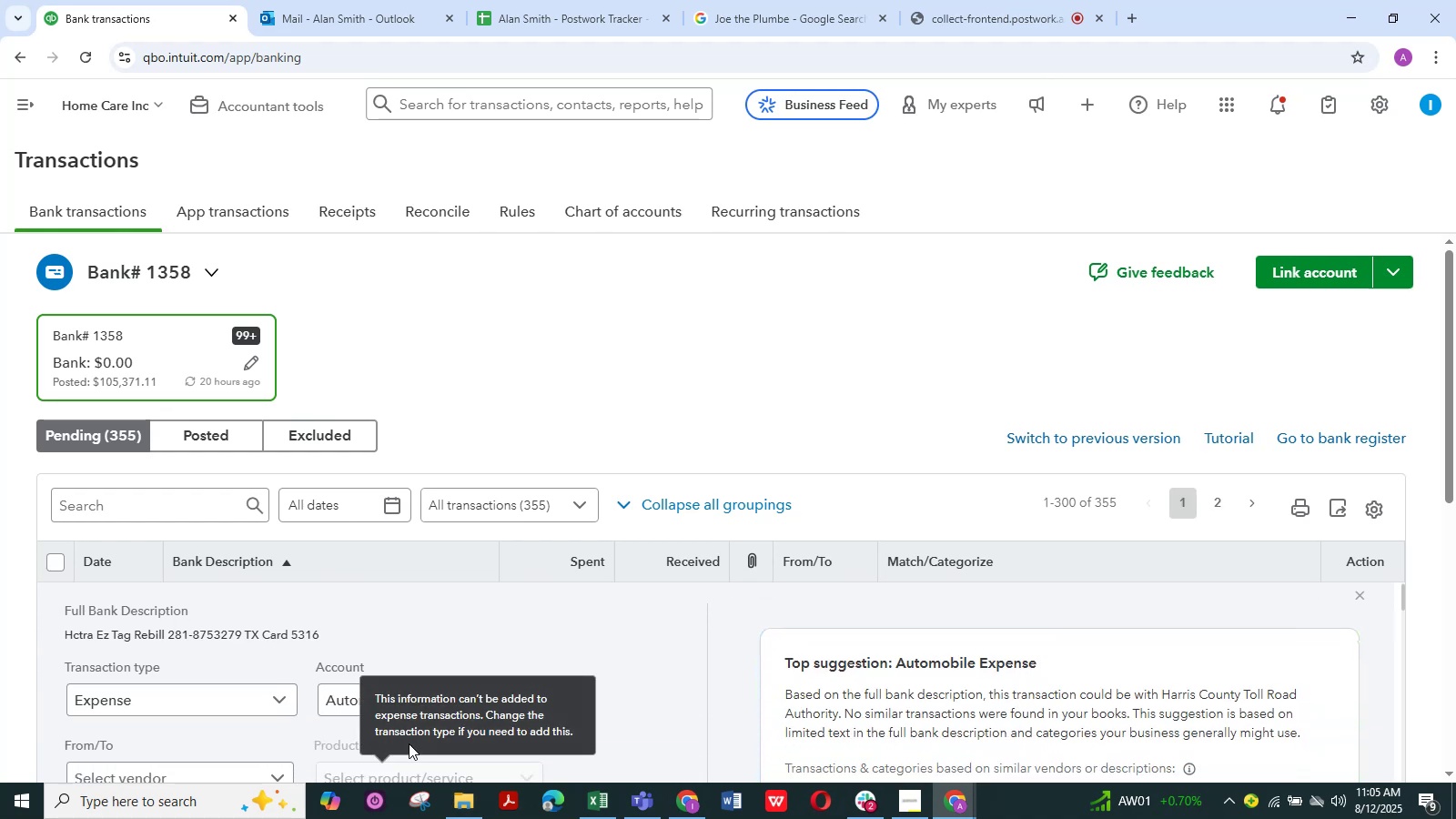 
scroll: coordinate [293, 716], scroll_direction: down, amount: 1.0
 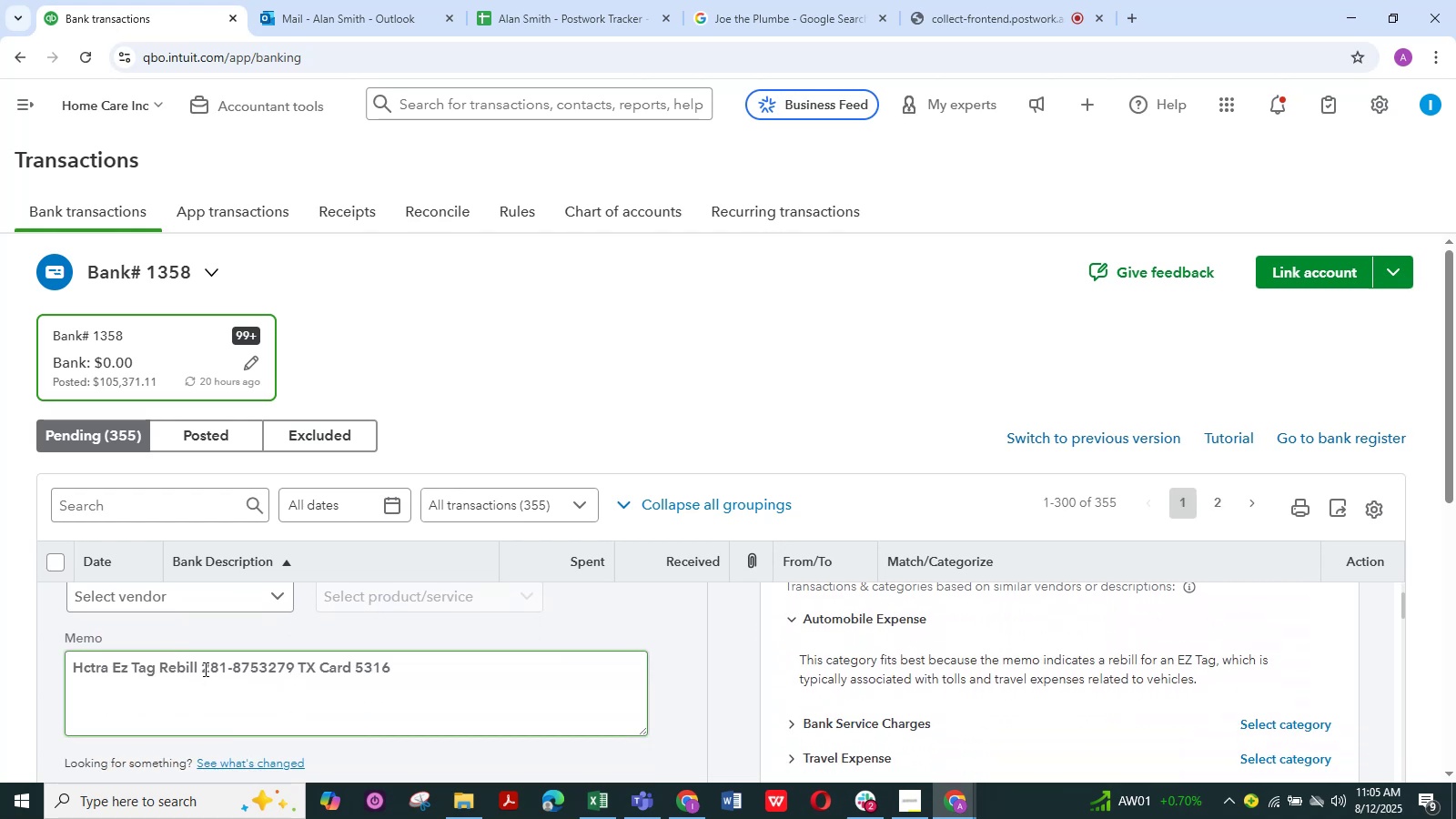 
left_click_drag(start_coordinate=[201, 667], to_coordinate=[72, 669])
 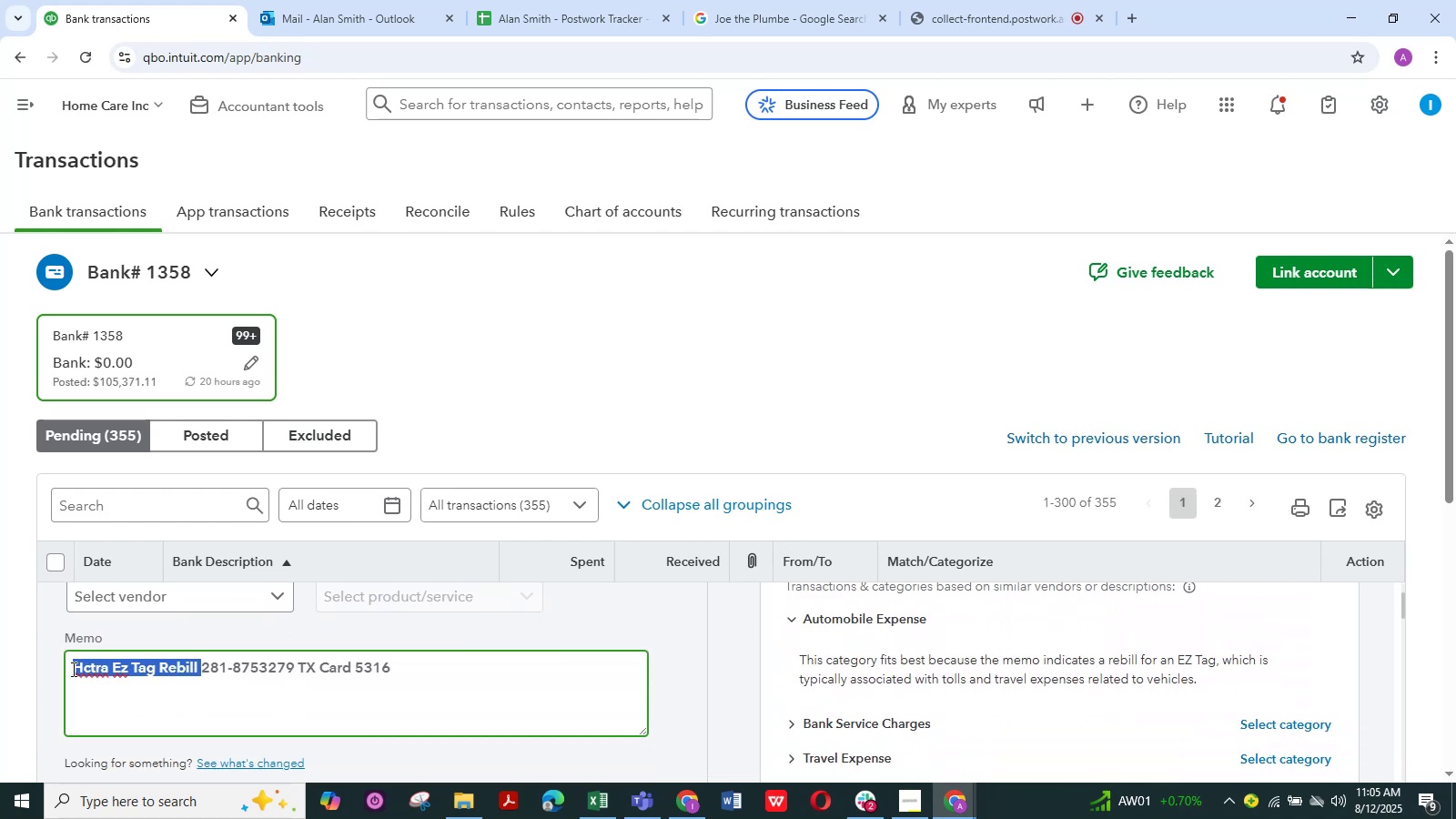 
key(Control+C)
 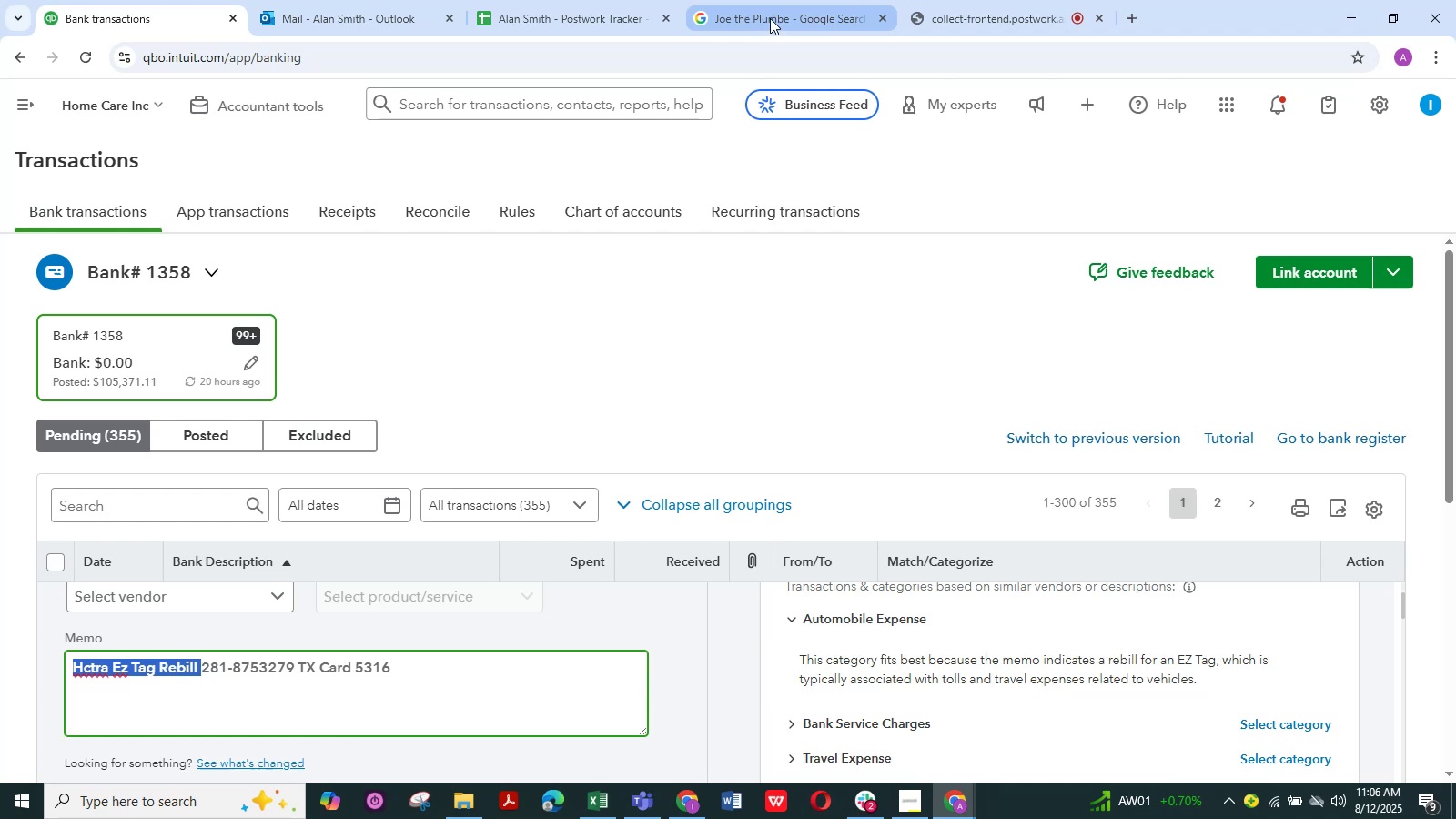 
wait(5.44)
 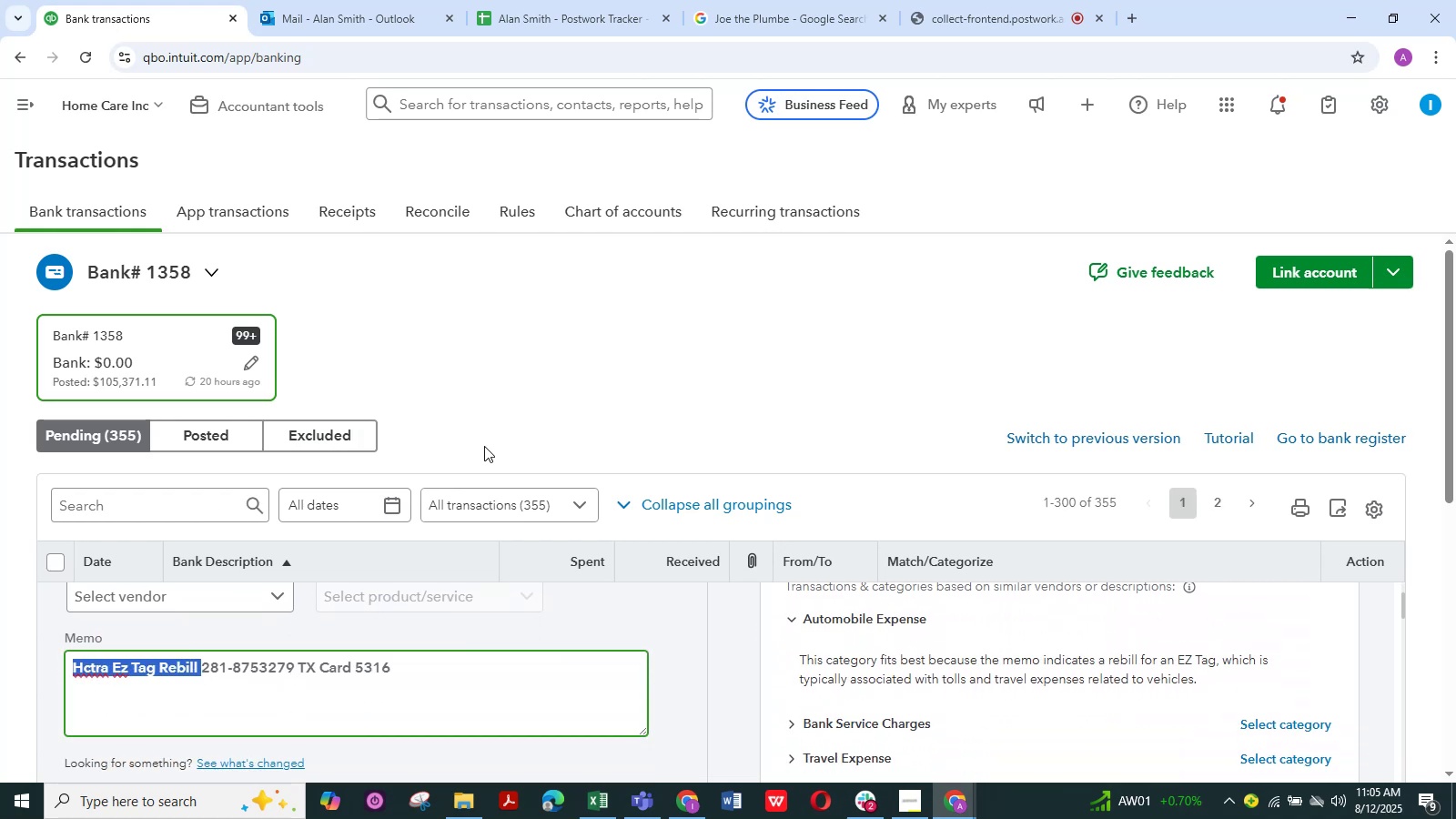 
left_click([770, 18])
 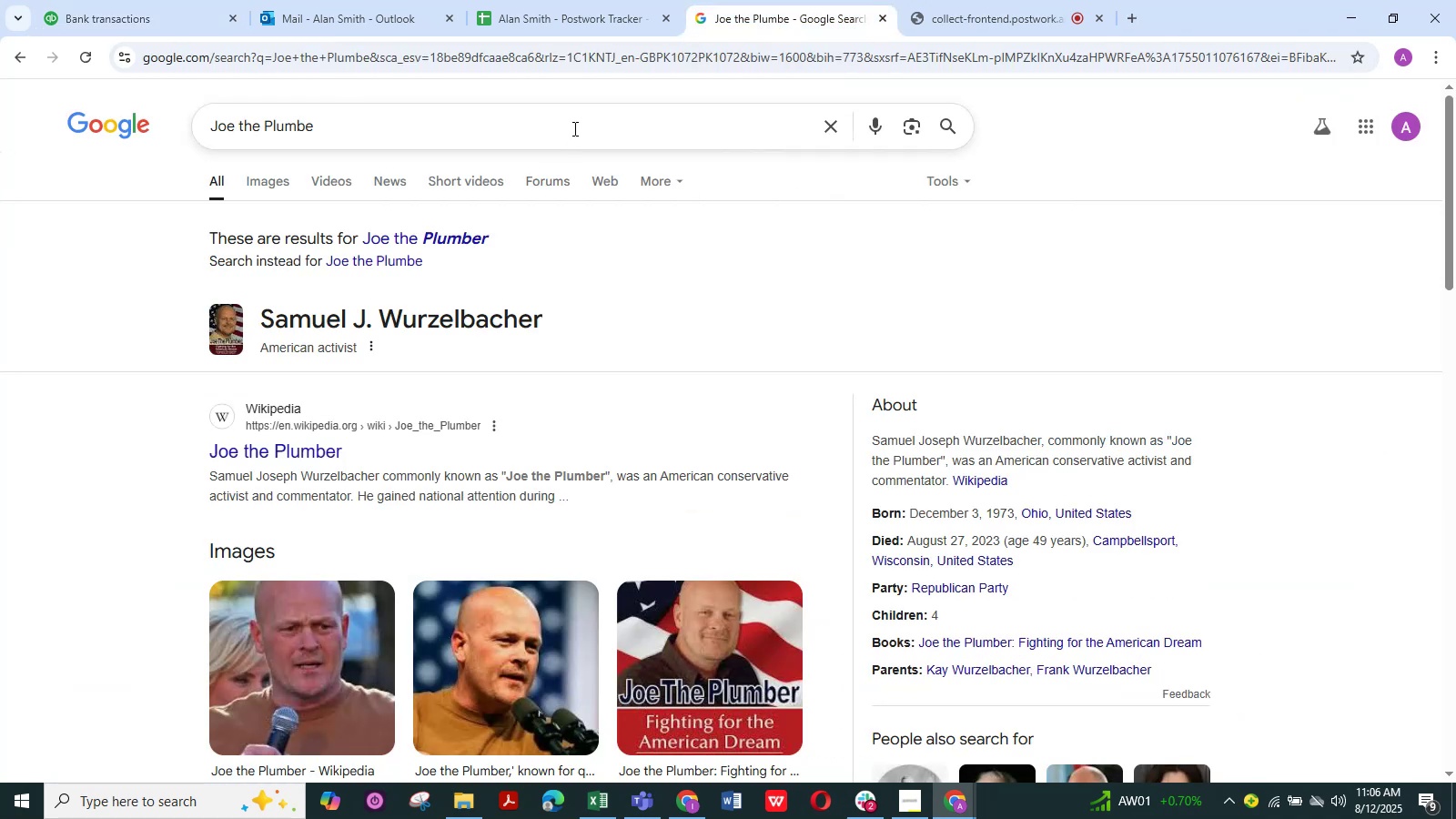 
left_click([573, 123])
 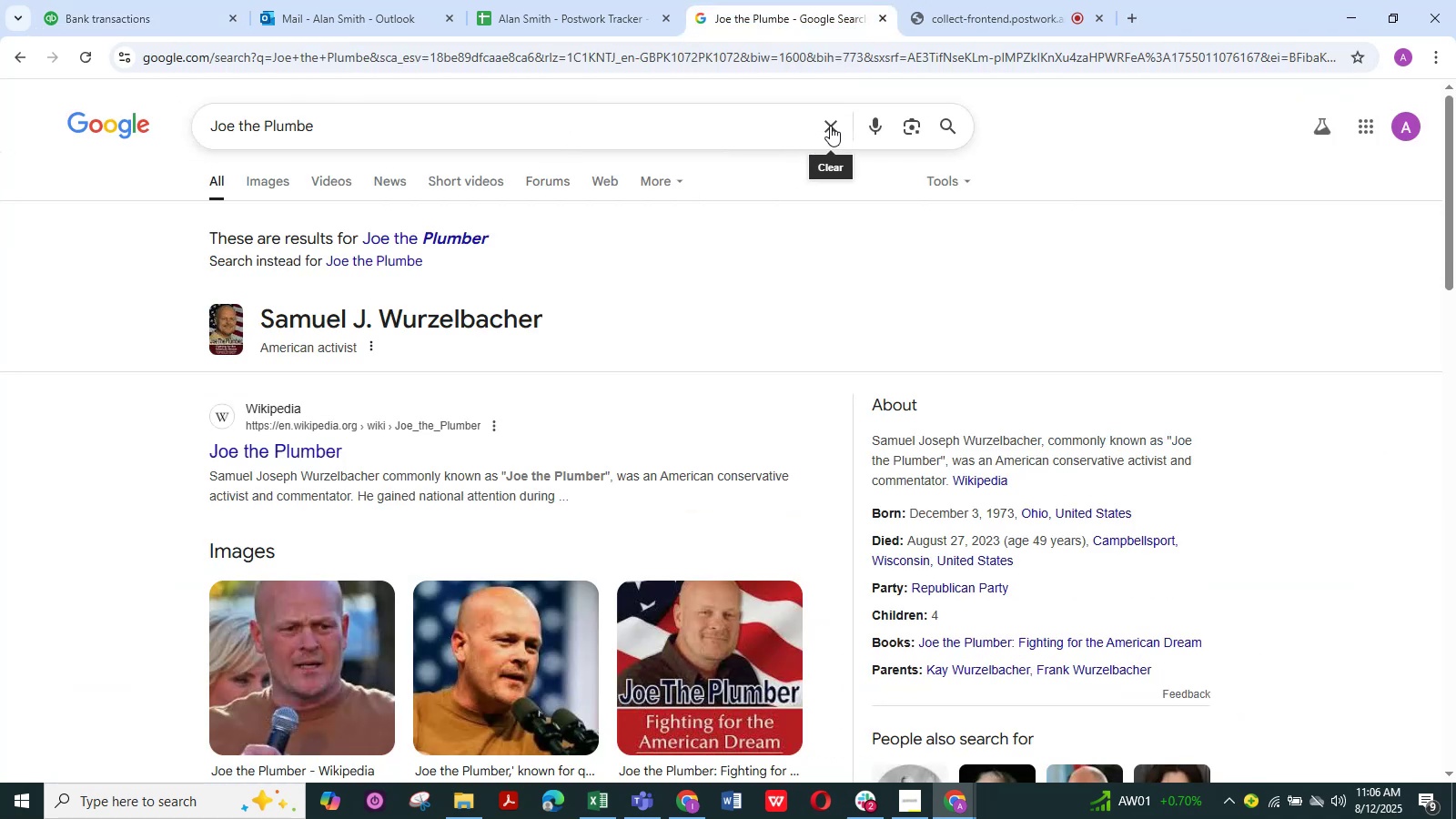 
left_click([641, 126])
 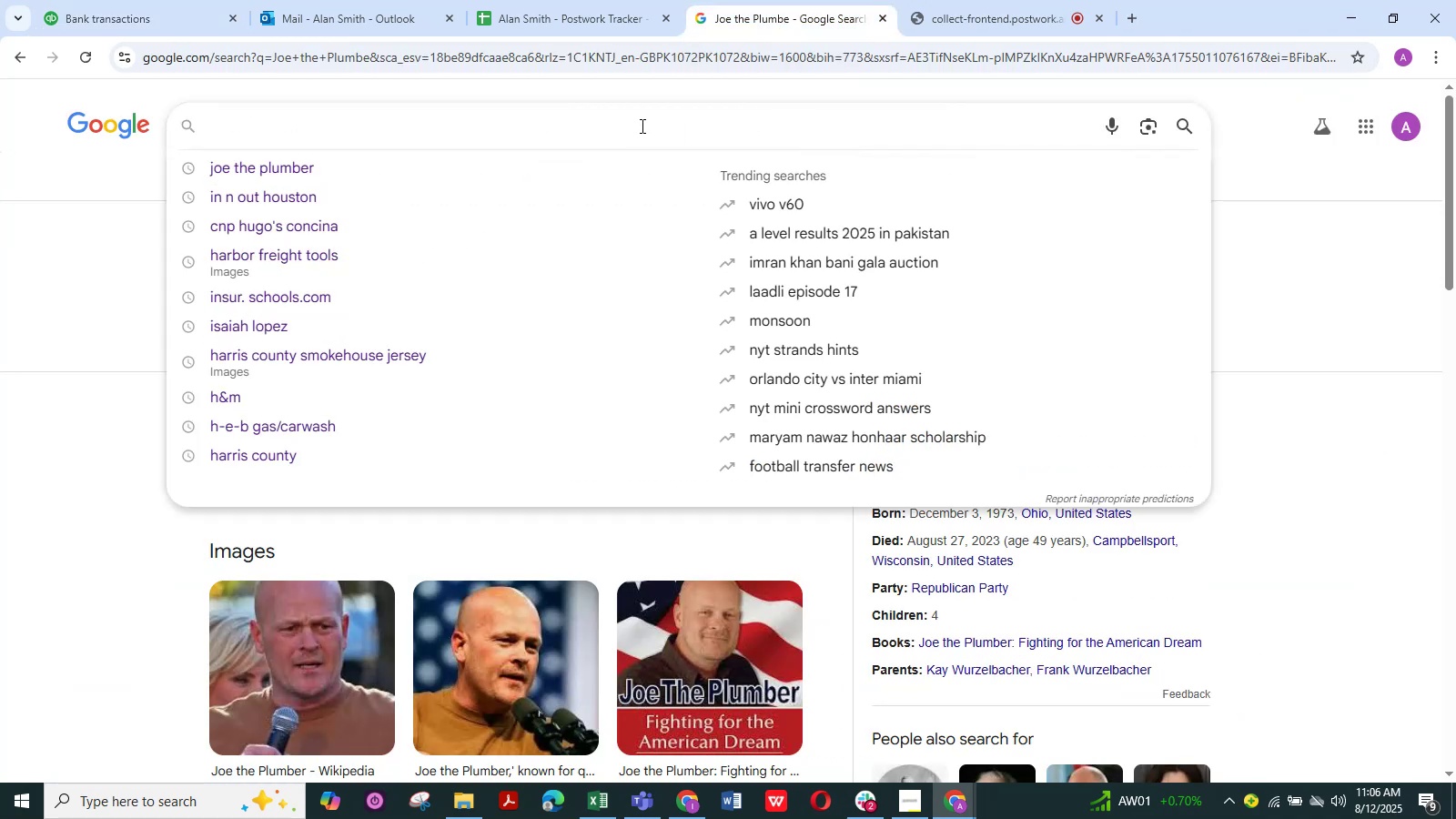 
key(Control+V)
 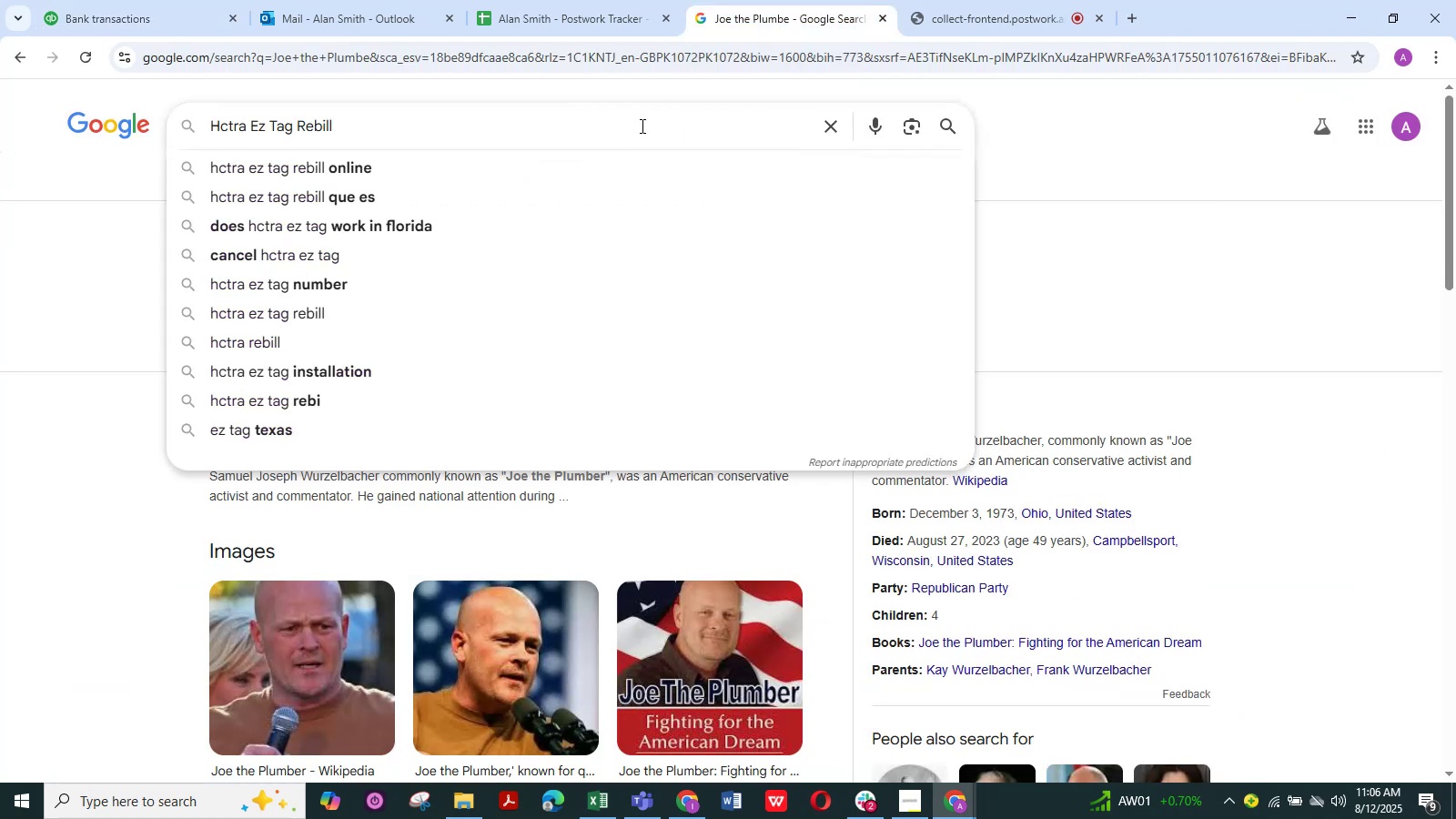 
key(NumpadEnter)
 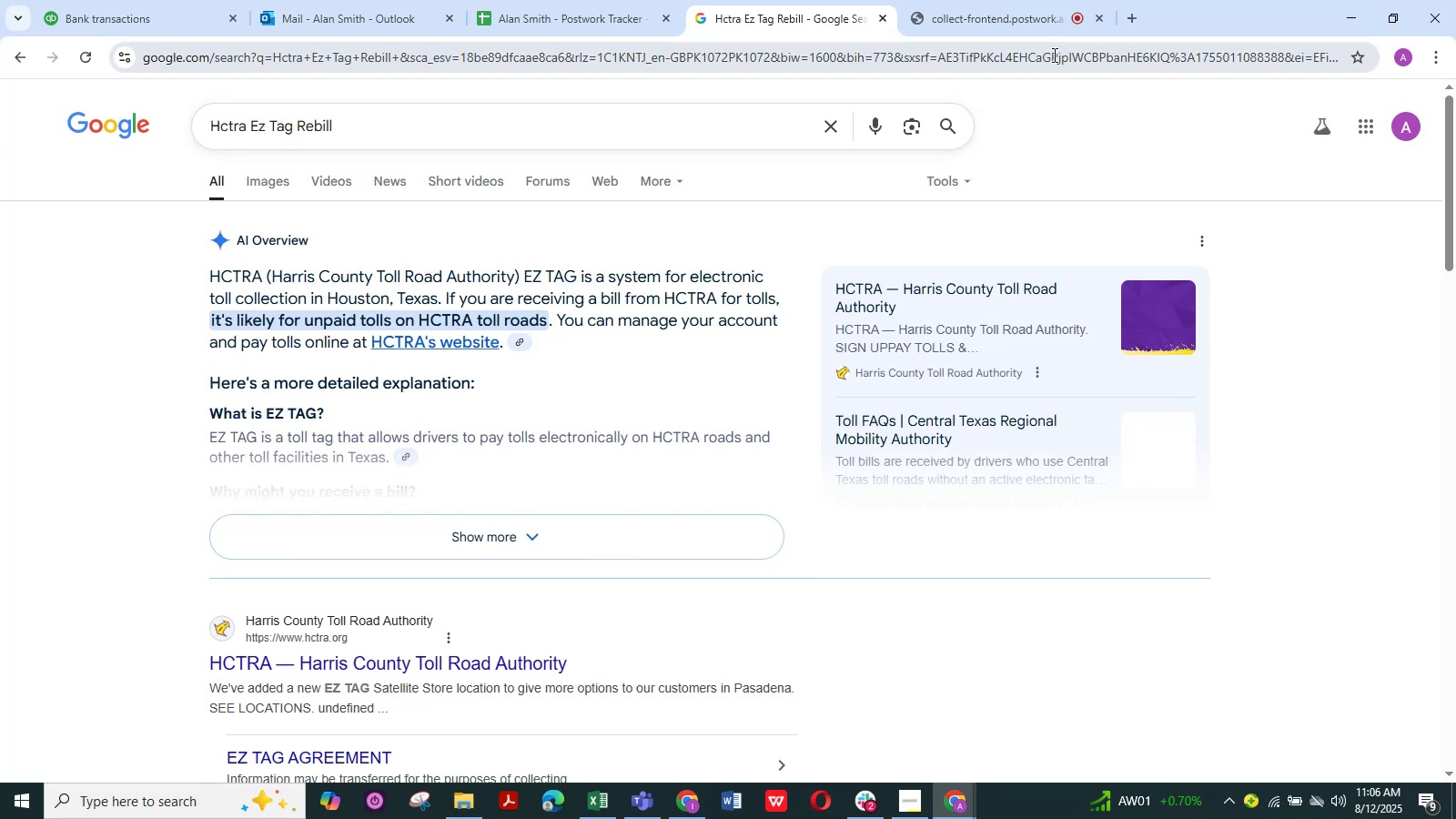 
wait(5.72)
 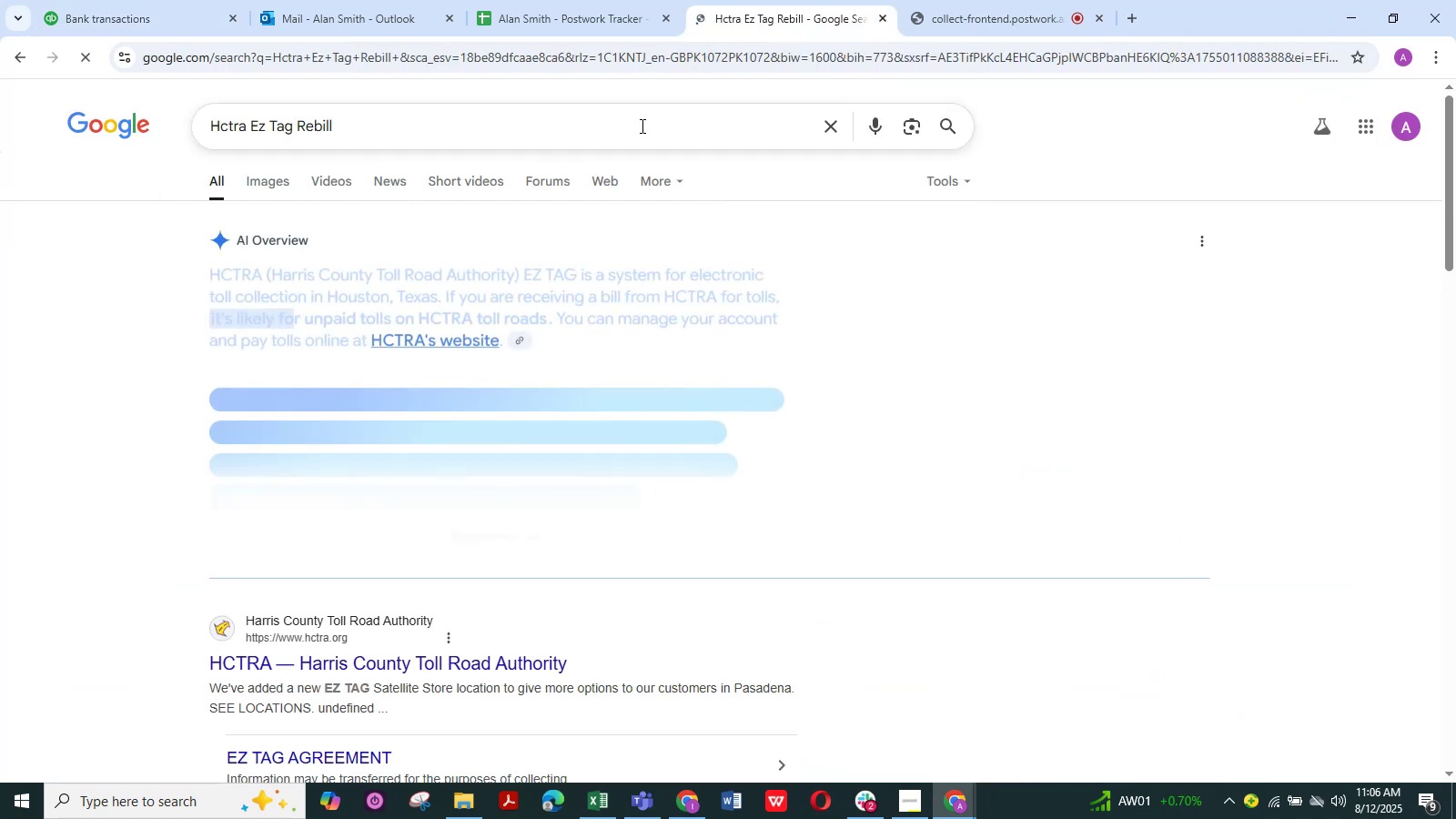 
left_click([1071, 17])
 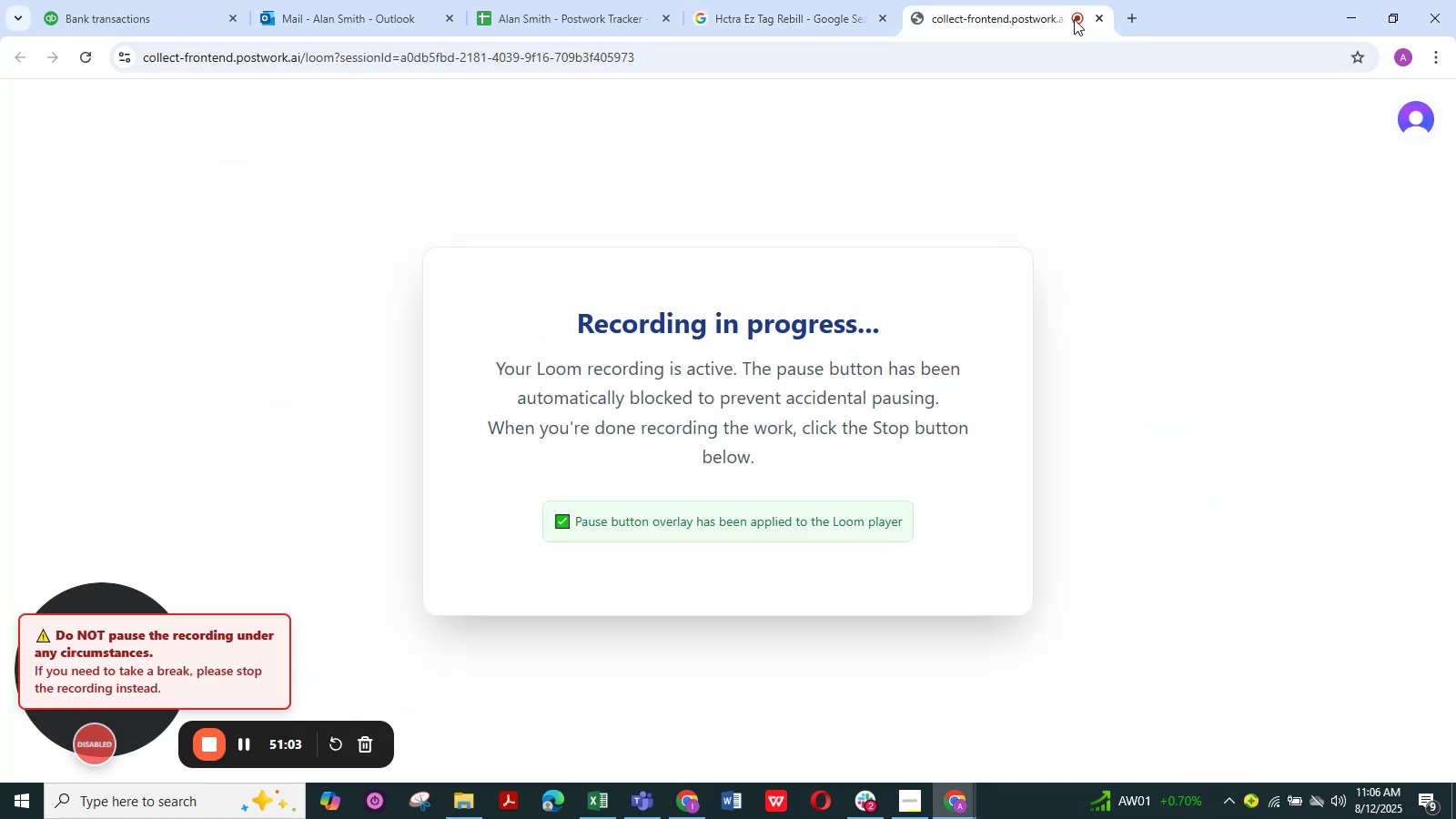 
left_click([1064, 28])
 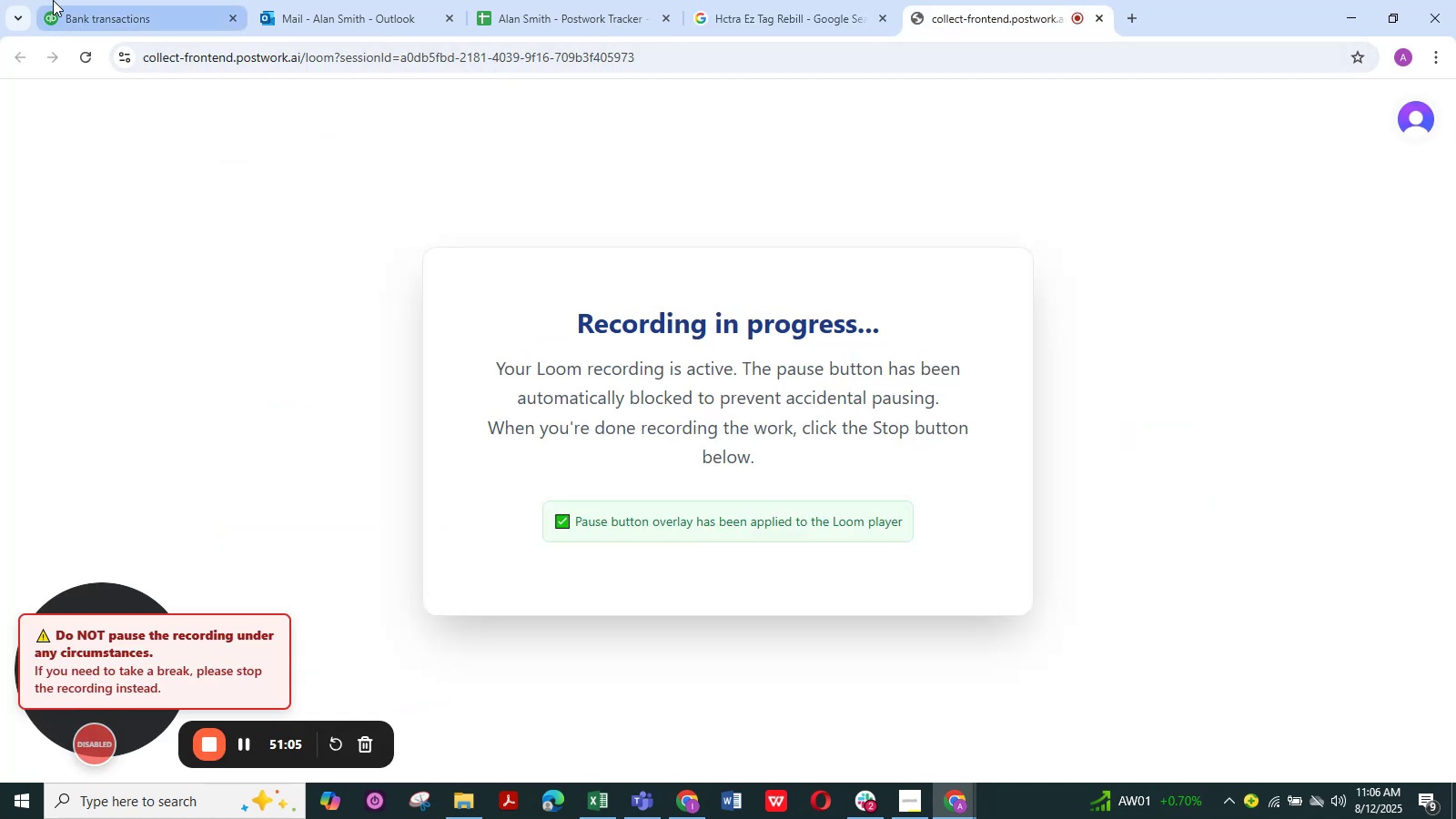 
left_click([94, 14])
 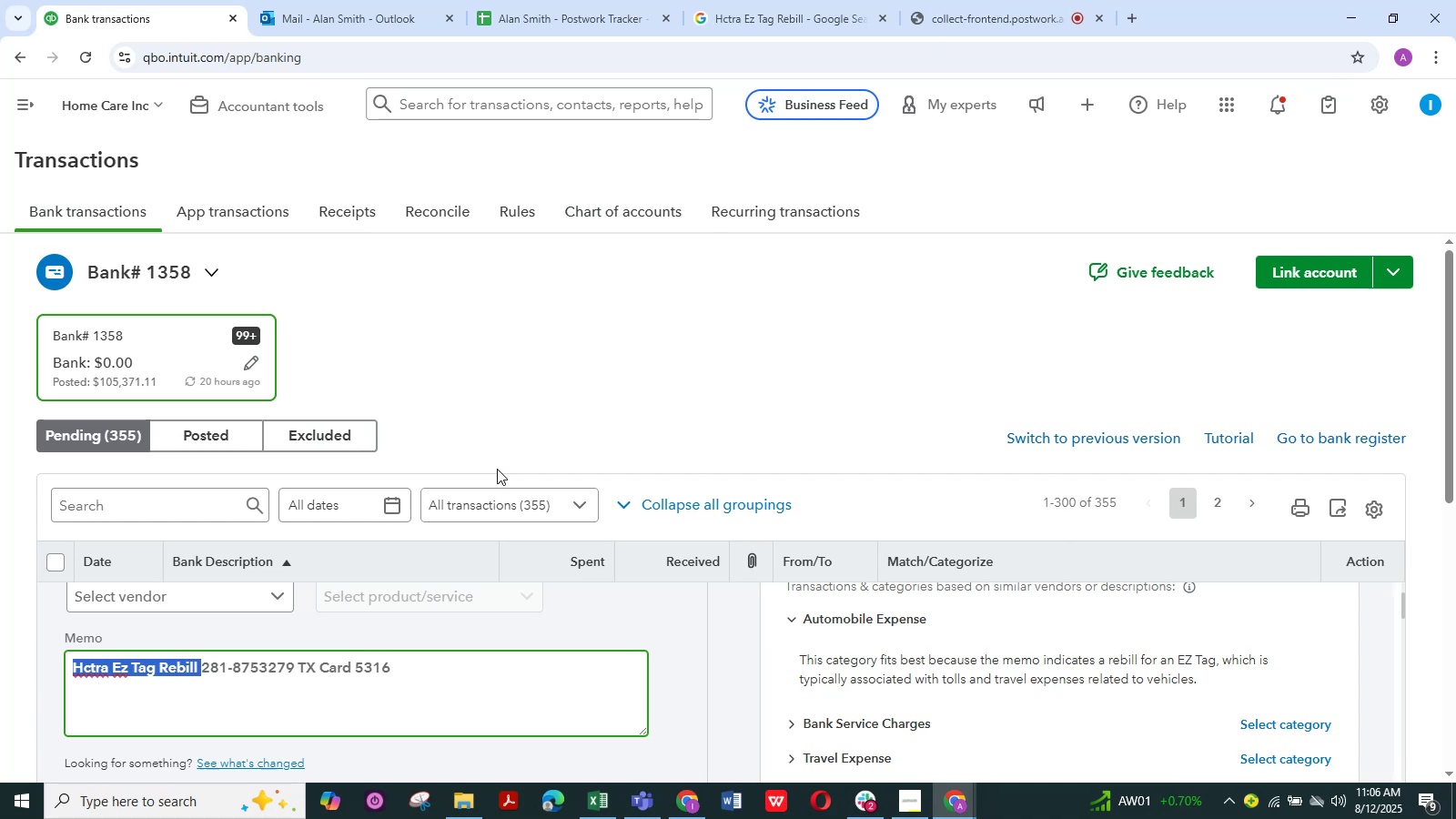 
wait(8.38)
 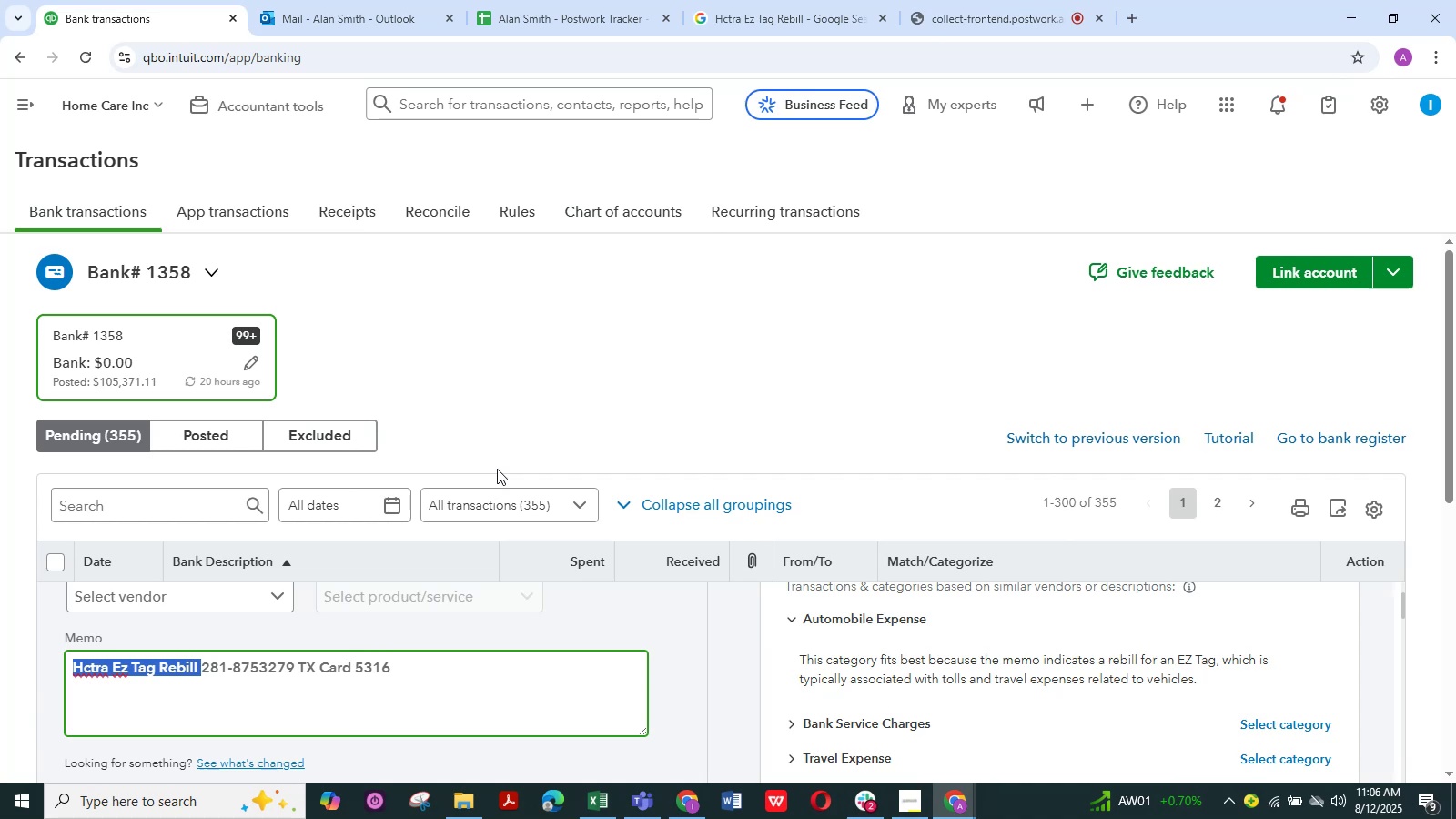 
scroll: coordinate [292, 658], scroll_direction: down, amount: 1.0
 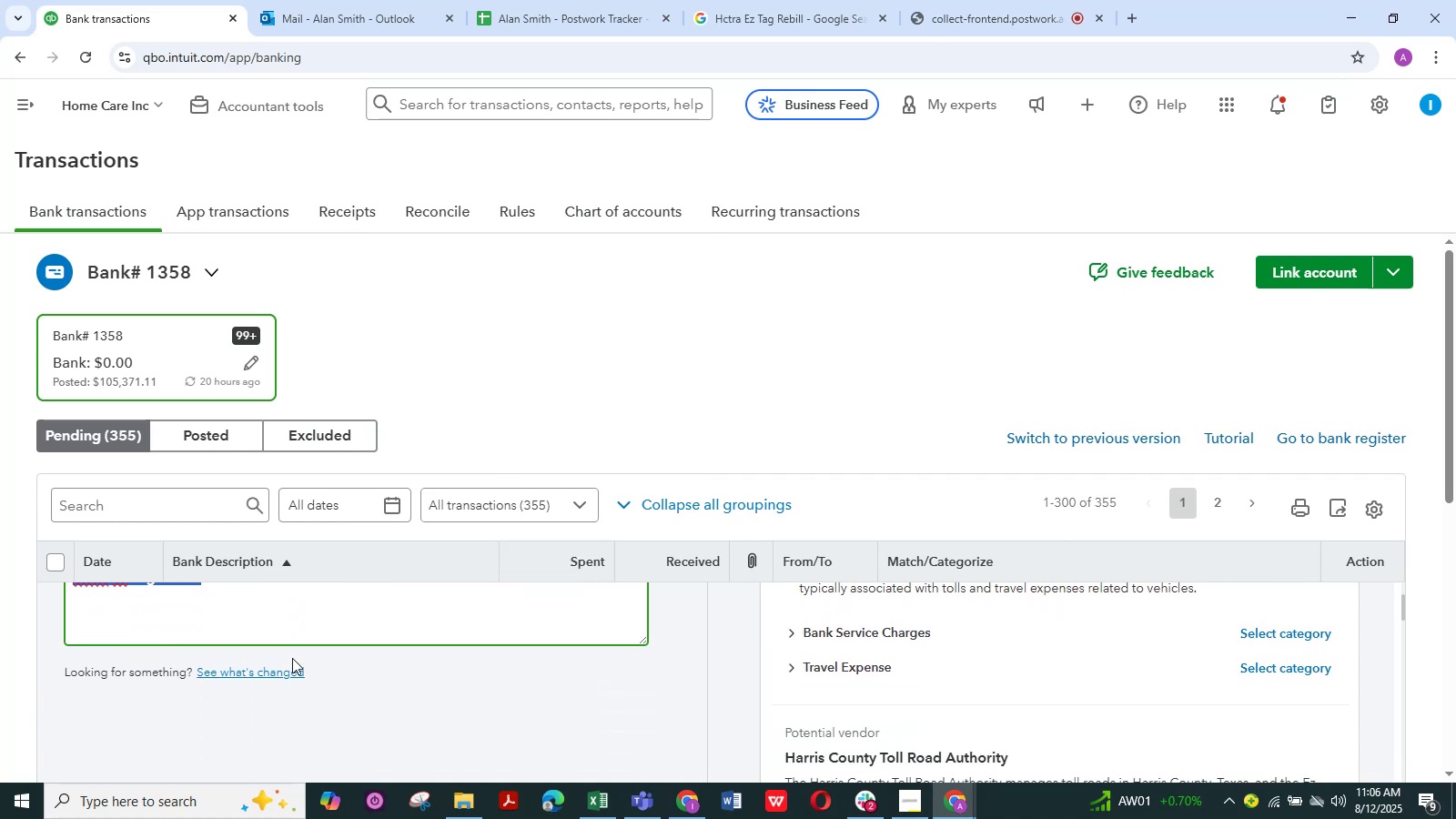 
scroll: coordinate [294, 656], scroll_direction: up, amount: 4.0
 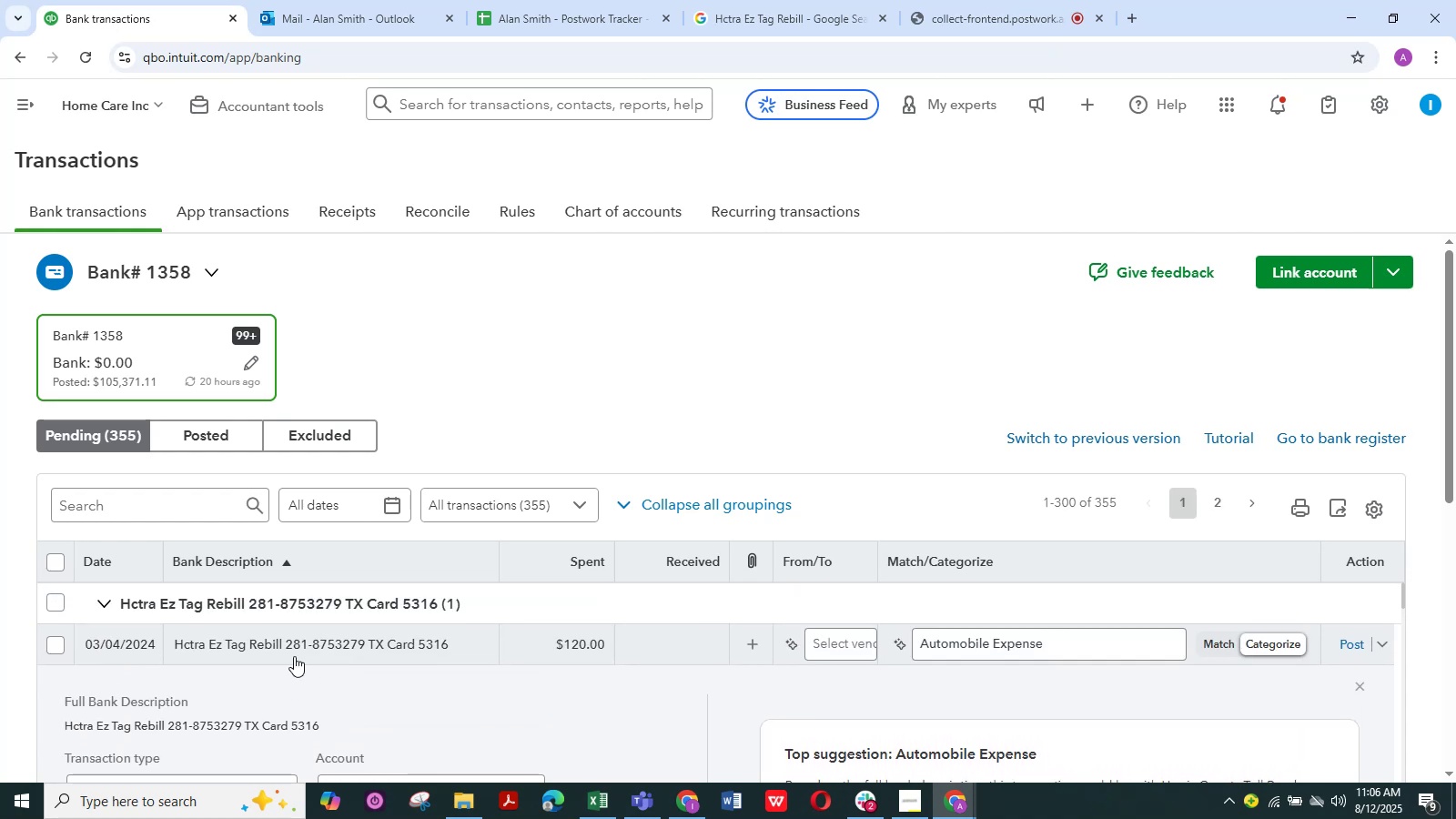 
wait(11.72)
 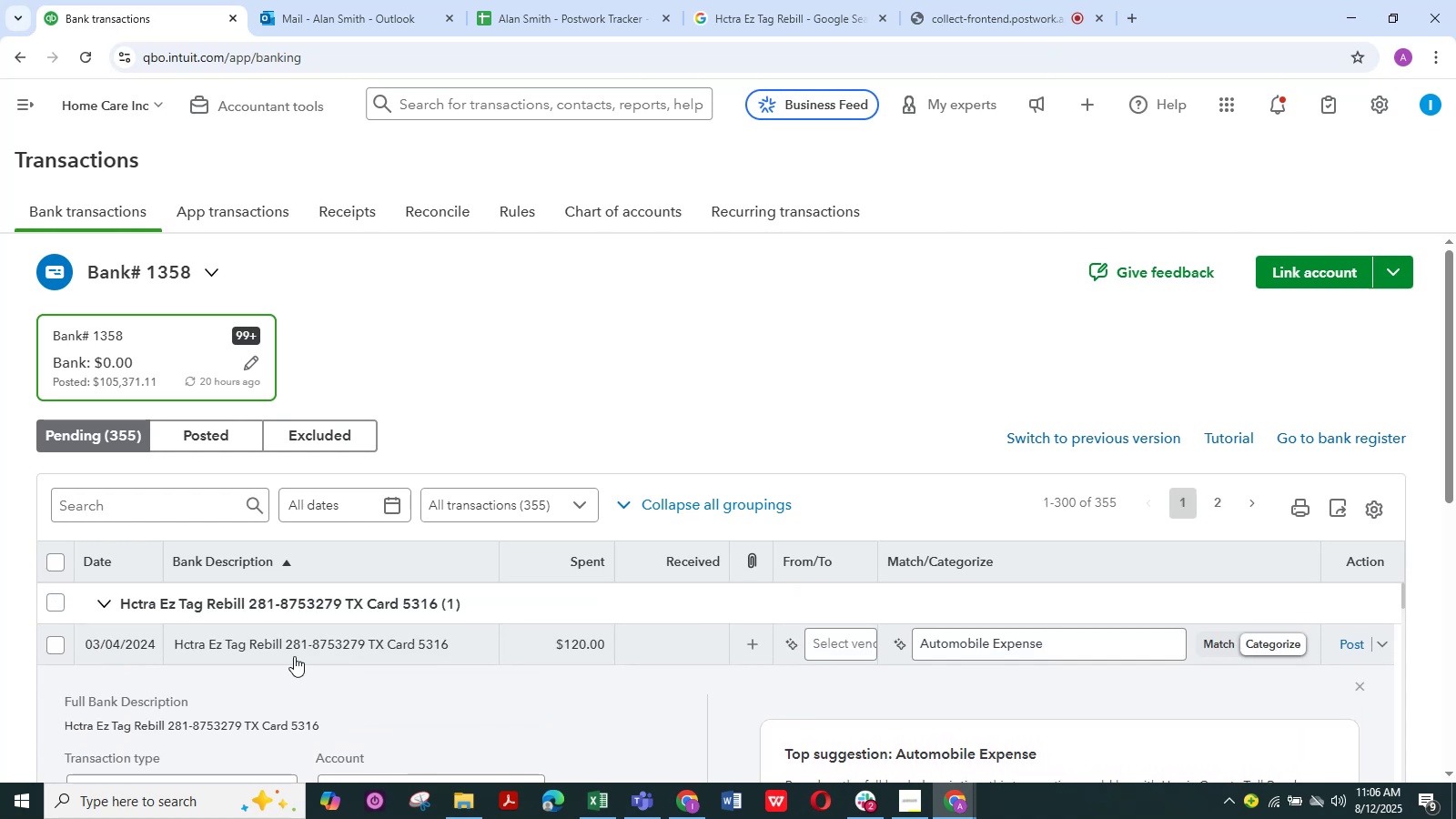 
mouse_move([367, 699])
 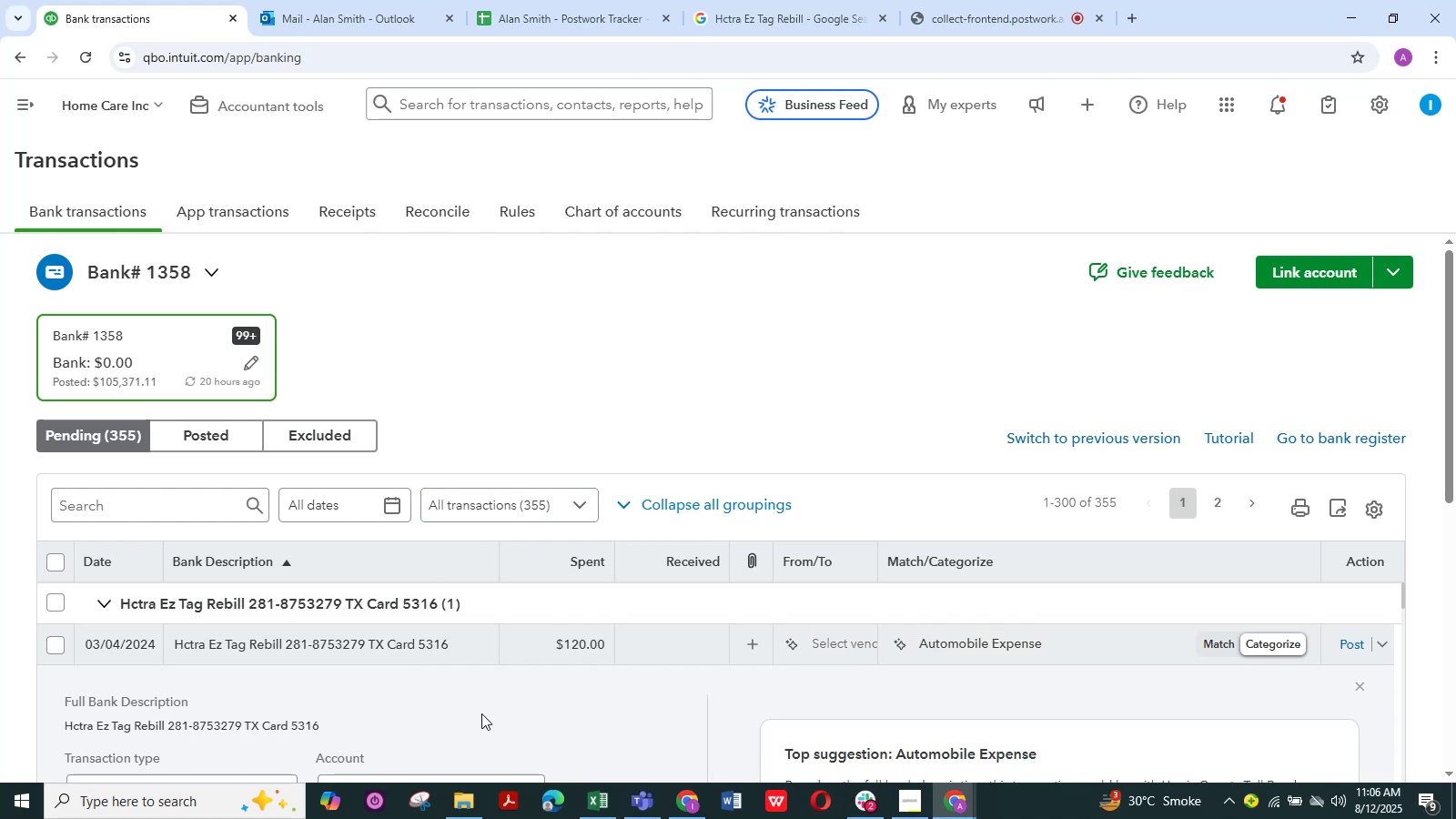 
scroll: coordinate [479, 707], scroll_direction: down, amount: 6.0
 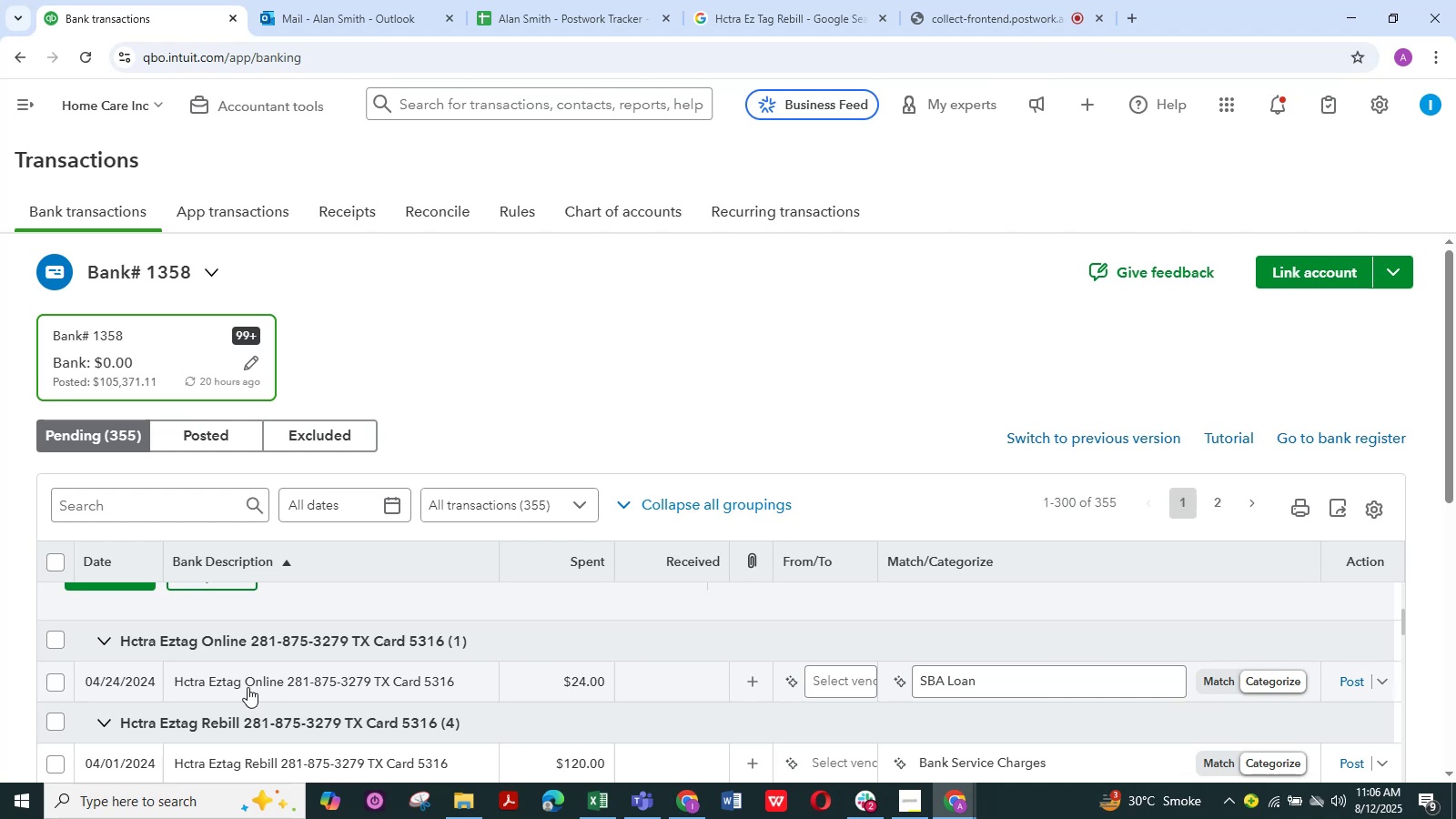 
scroll: coordinate [373, 654], scroll_direction: up, amount: 6.0
 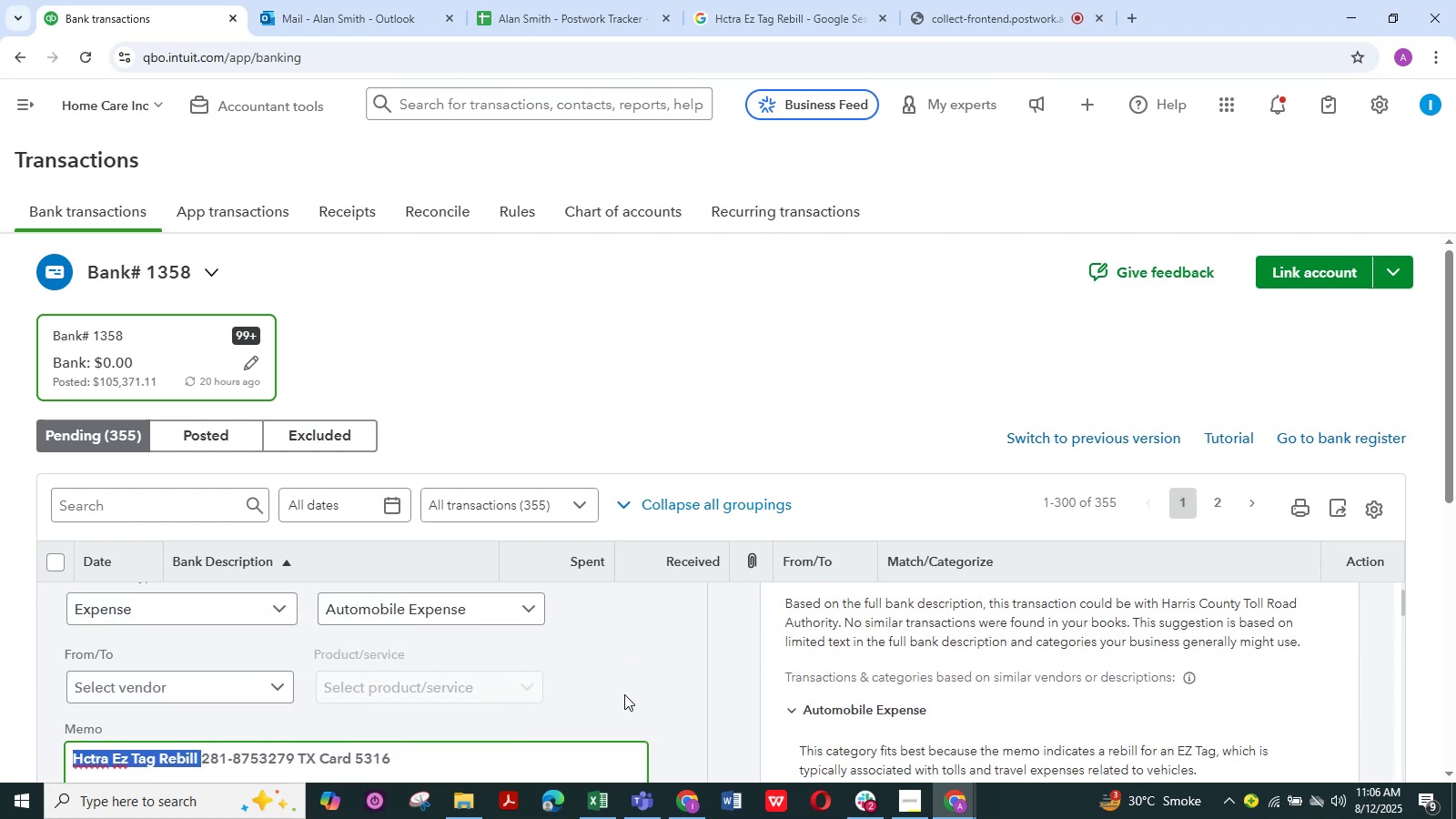 
left_click([830, 2])
 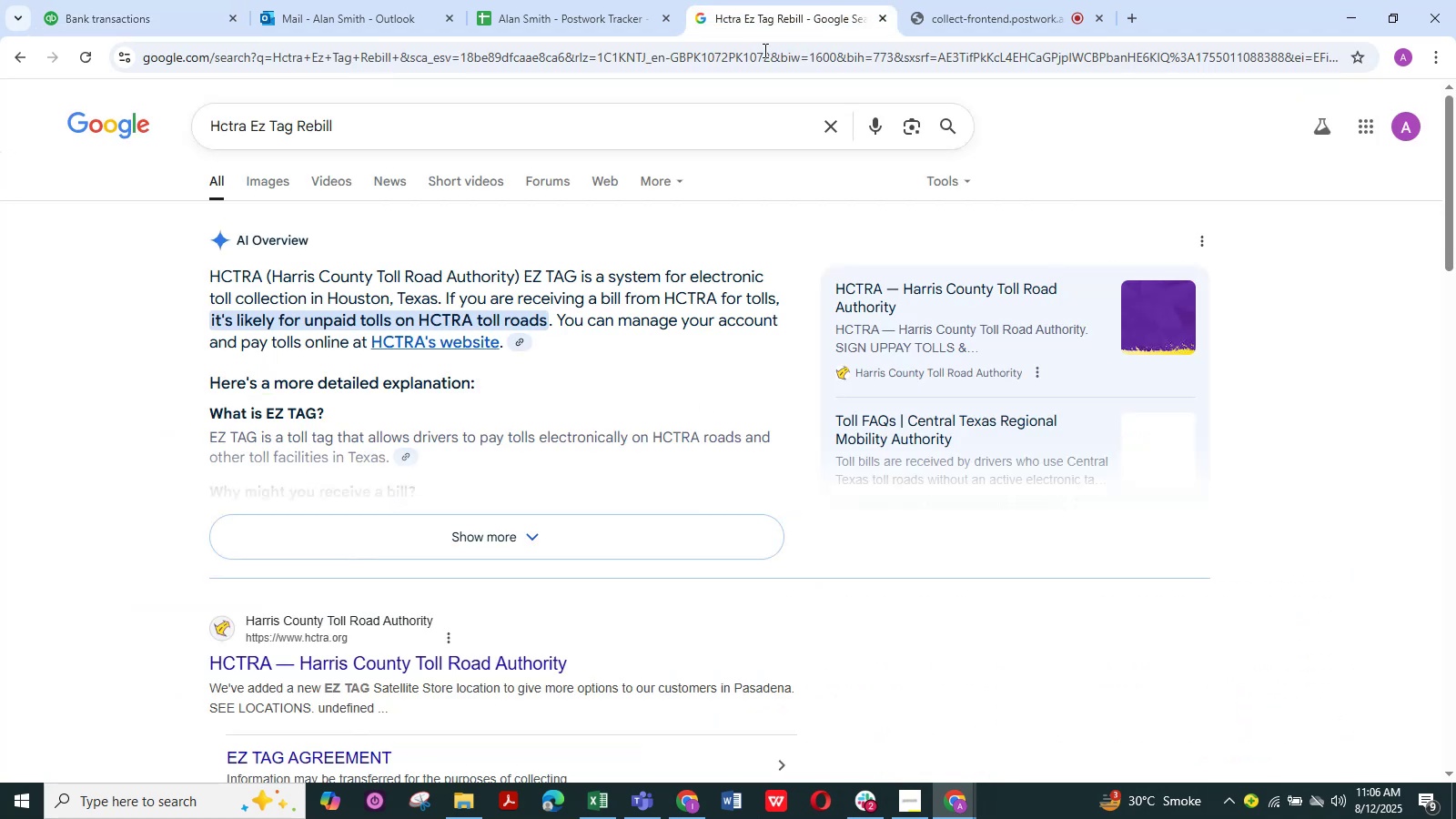 
scroll: coordinate [655, 242], scroll_direction: up, amount: 2.0
 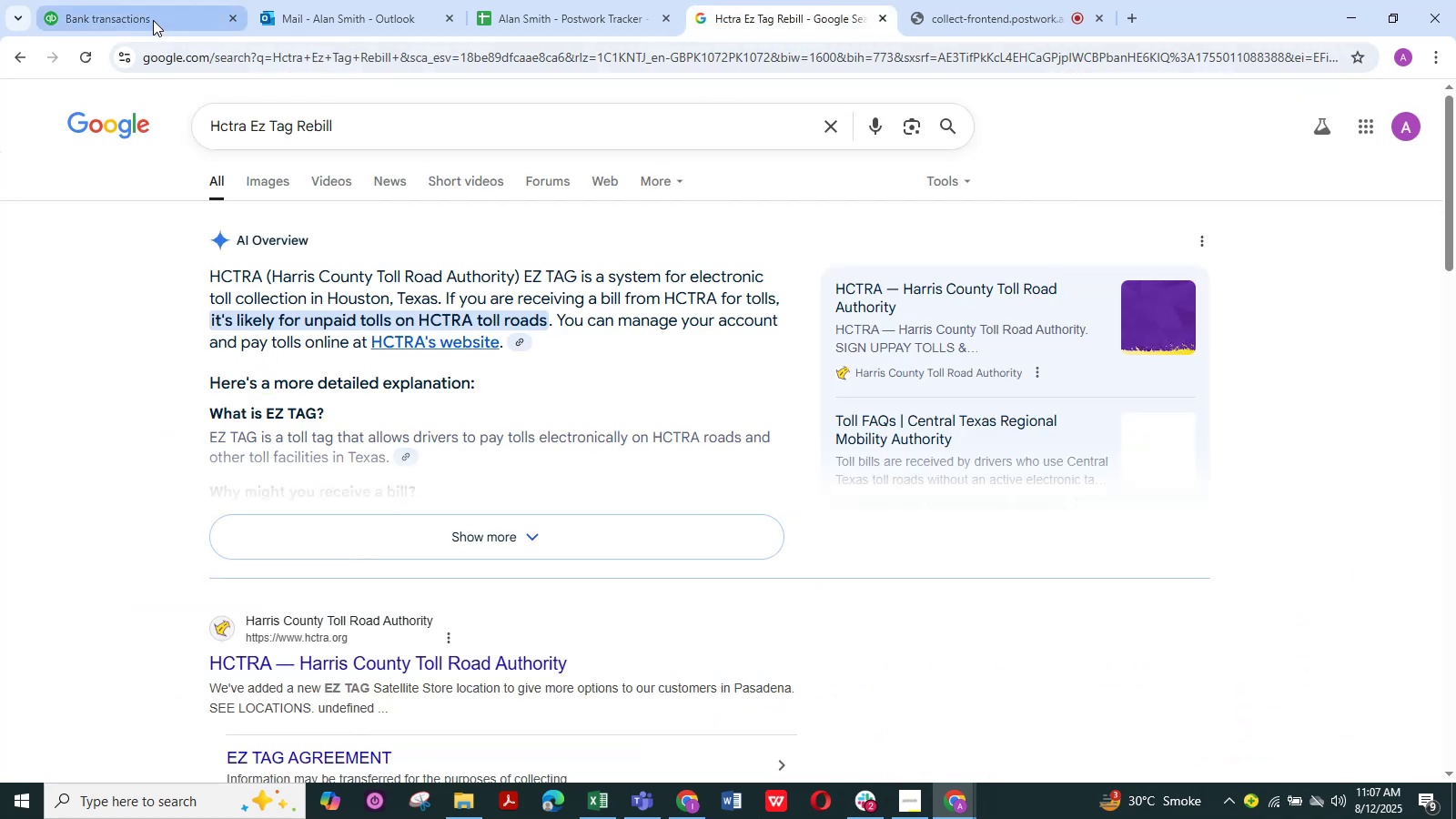 
left_click([144, 15])
 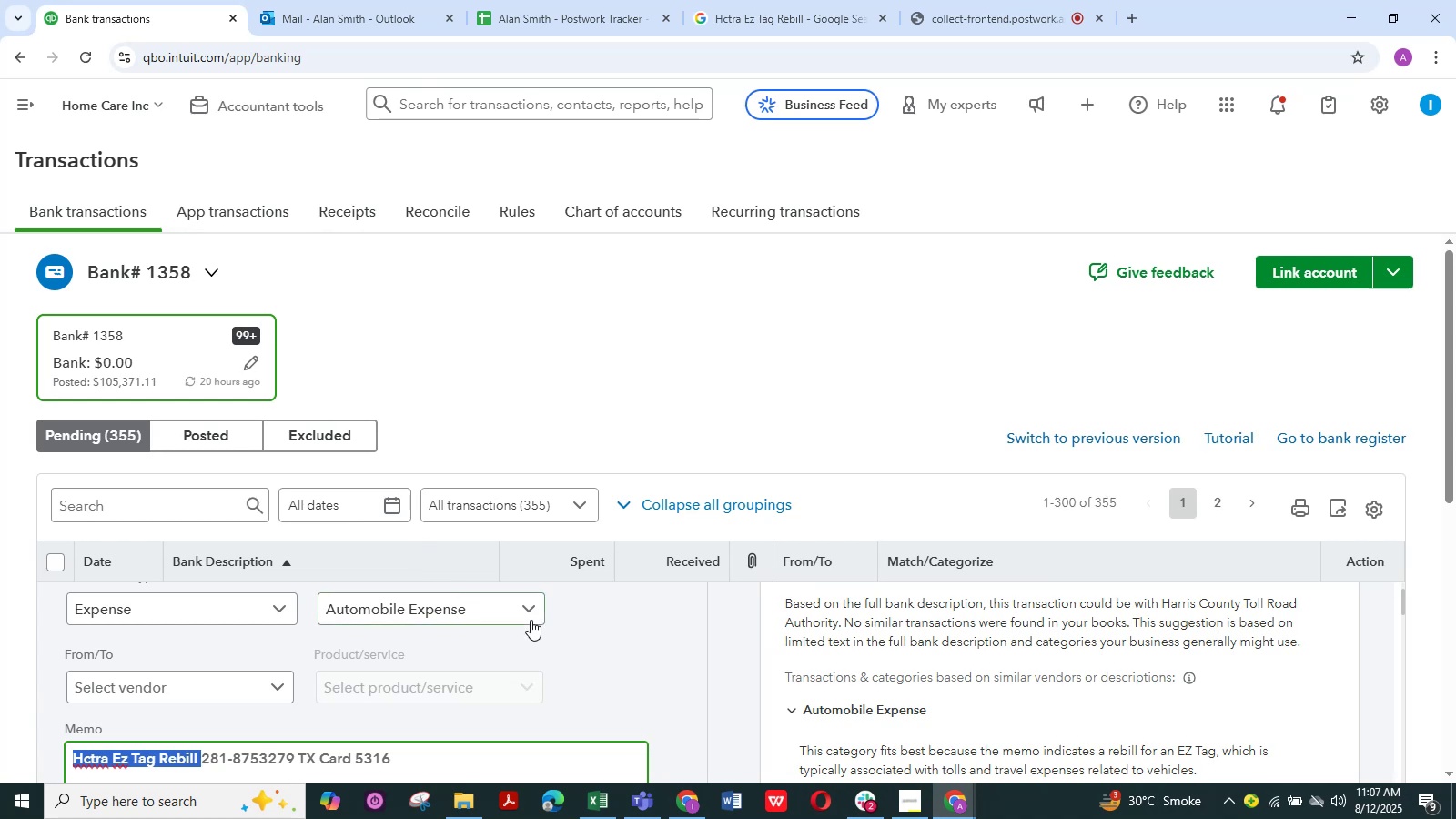 
left_click([531, 612])
 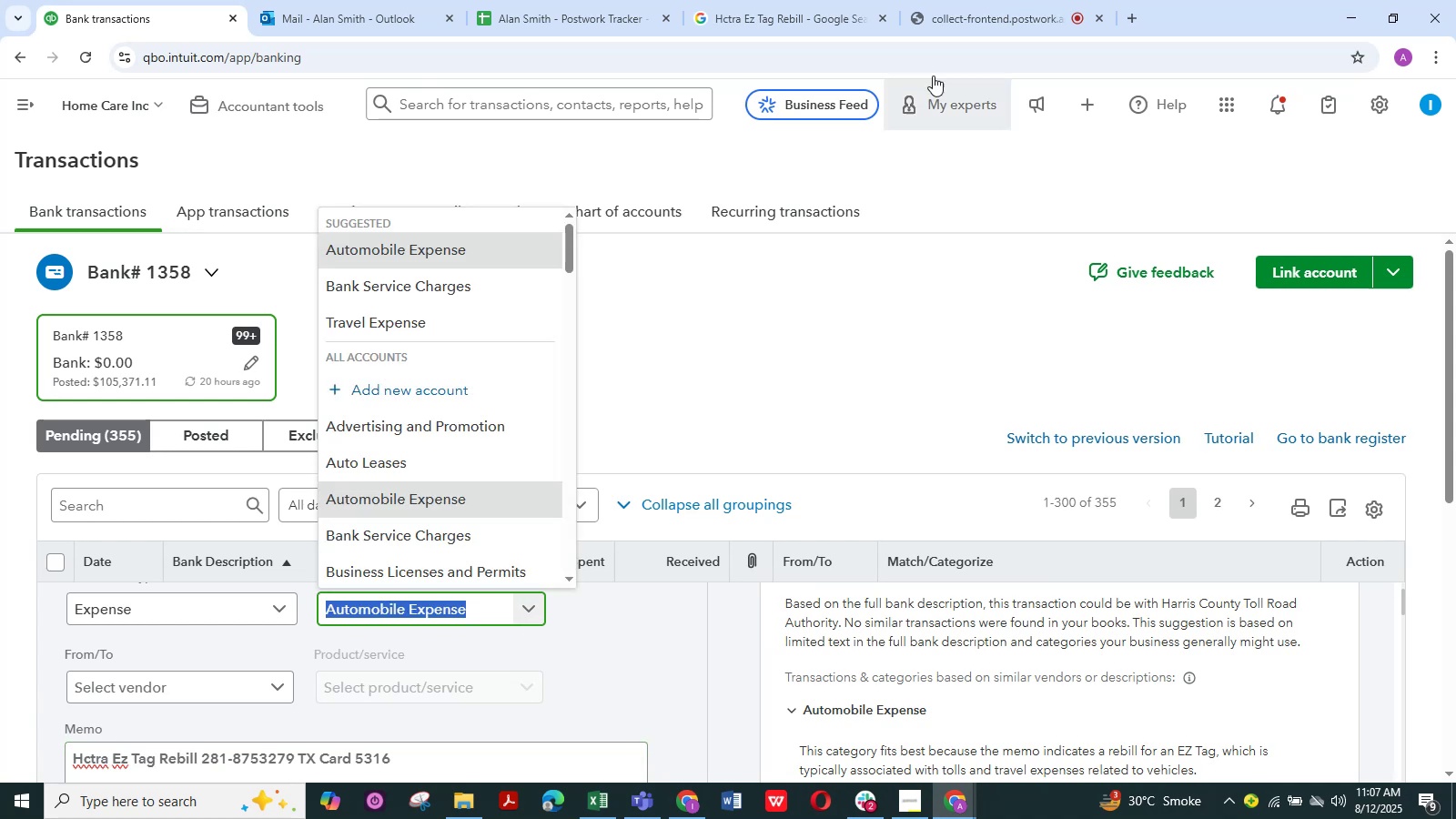 
left_click([965, 1])
 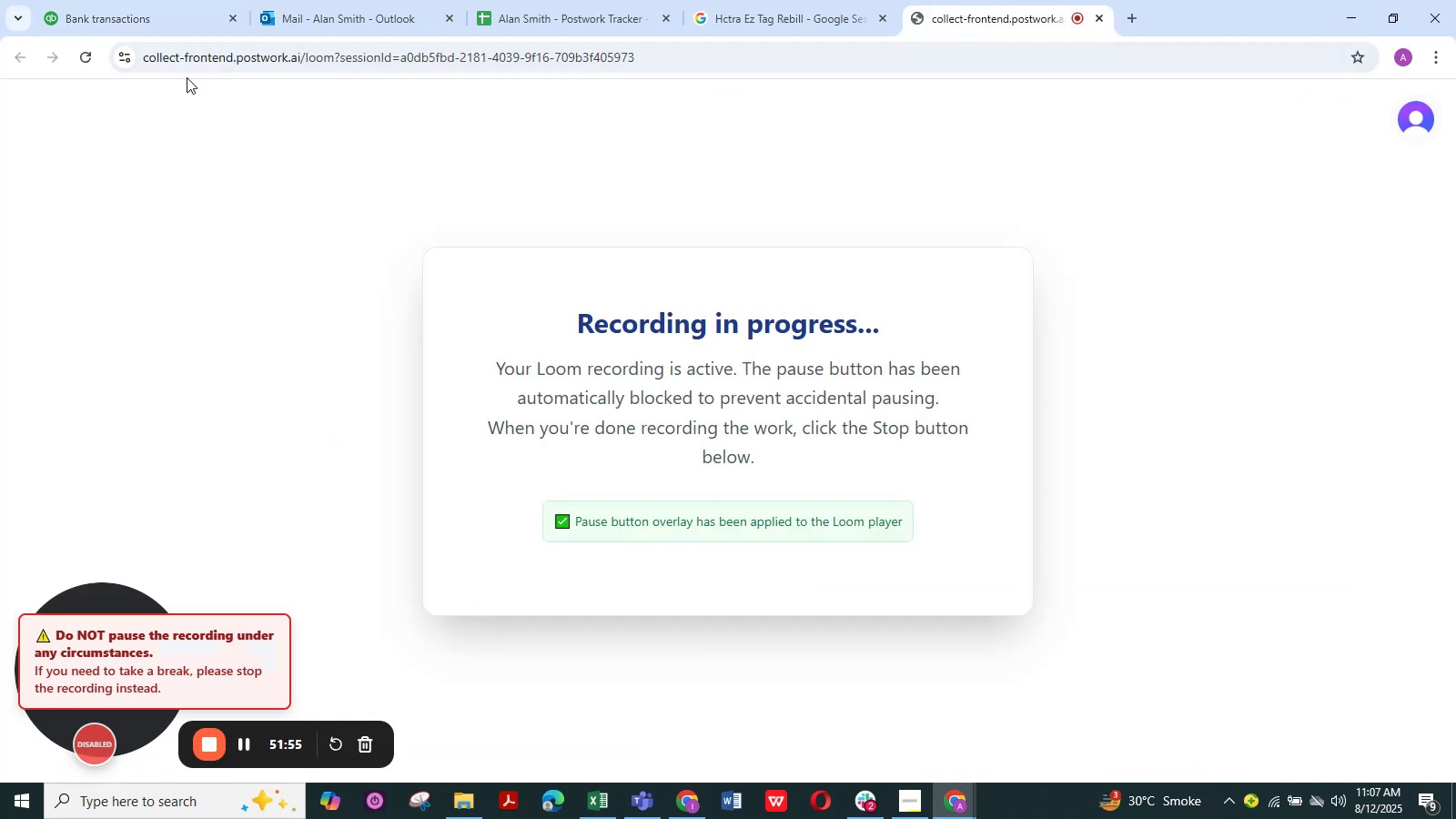 
left_click([134, 10])
 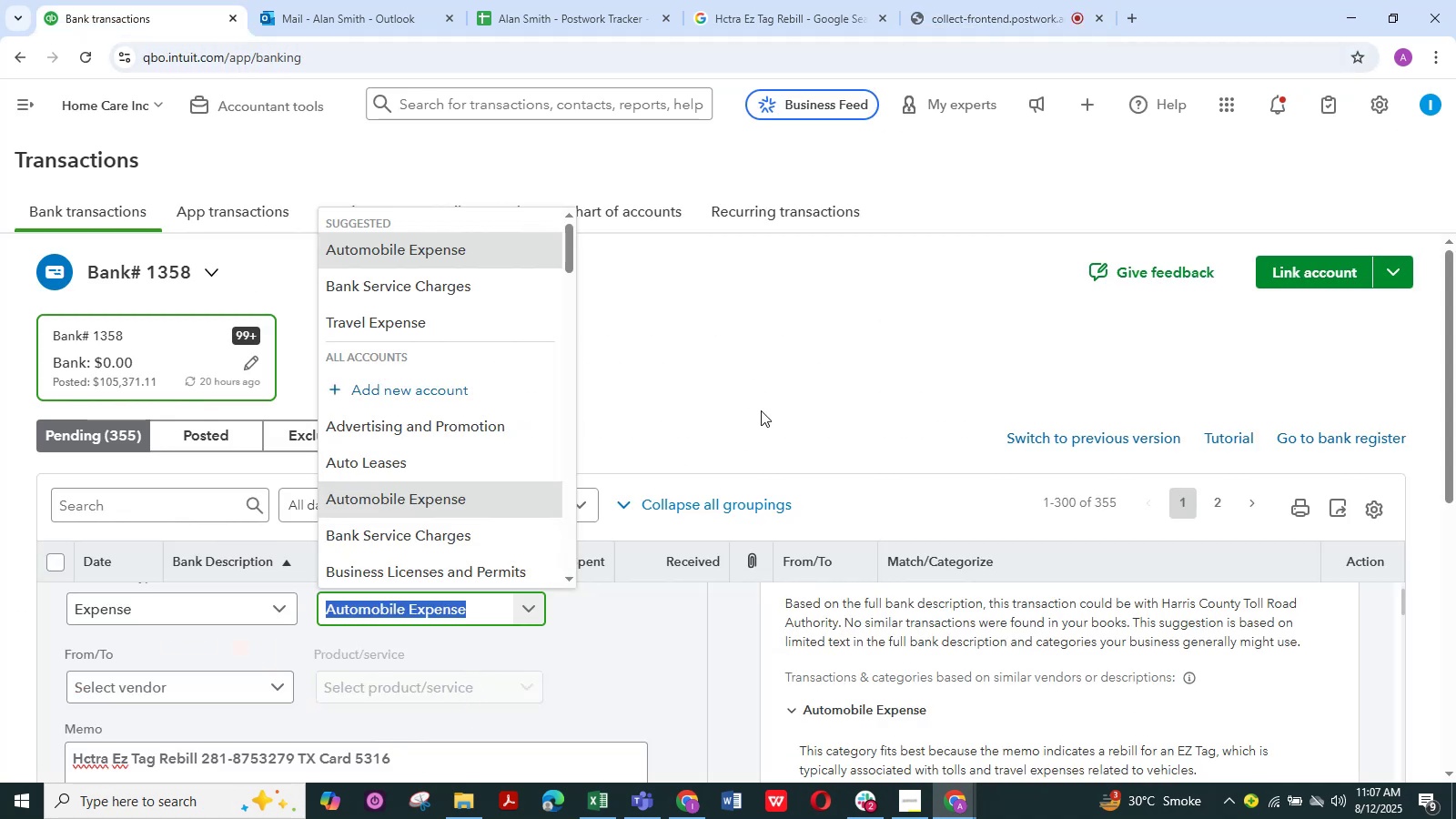 
left_click([778, 388])
 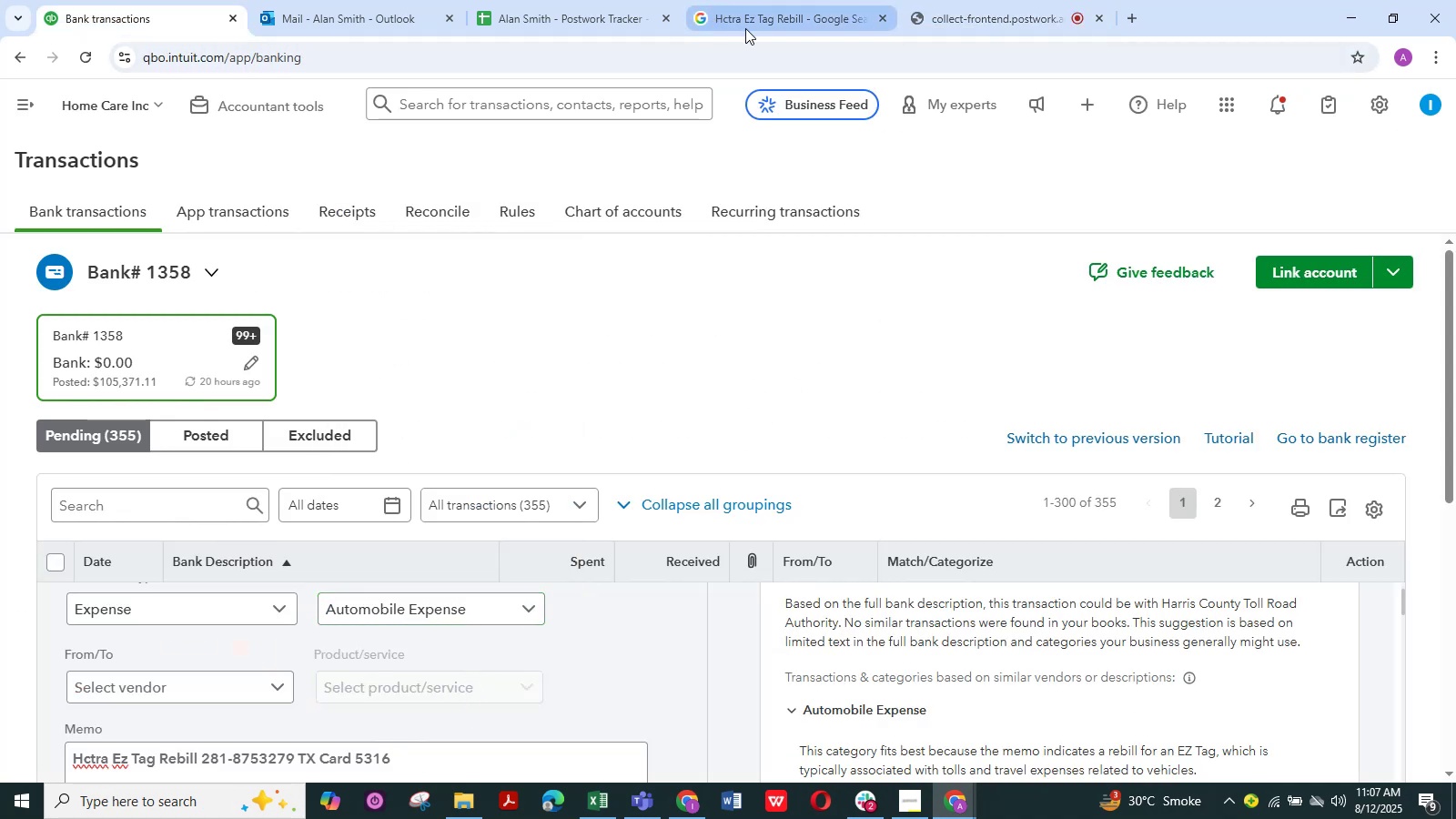 
left_click([745, 28])
 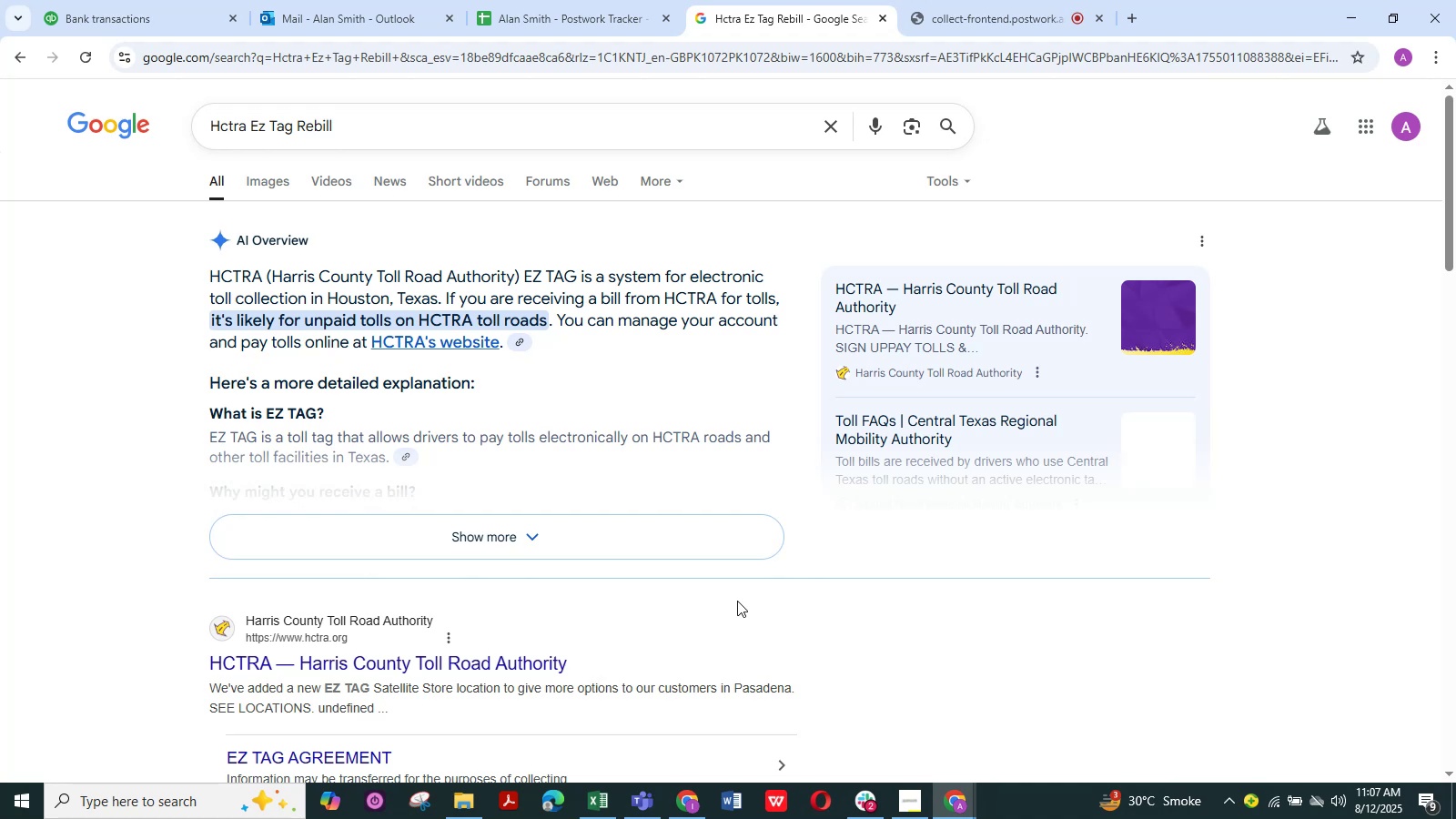 
scroll: coordinate [539, 444], scroll_direction: up, amount: 4.0
 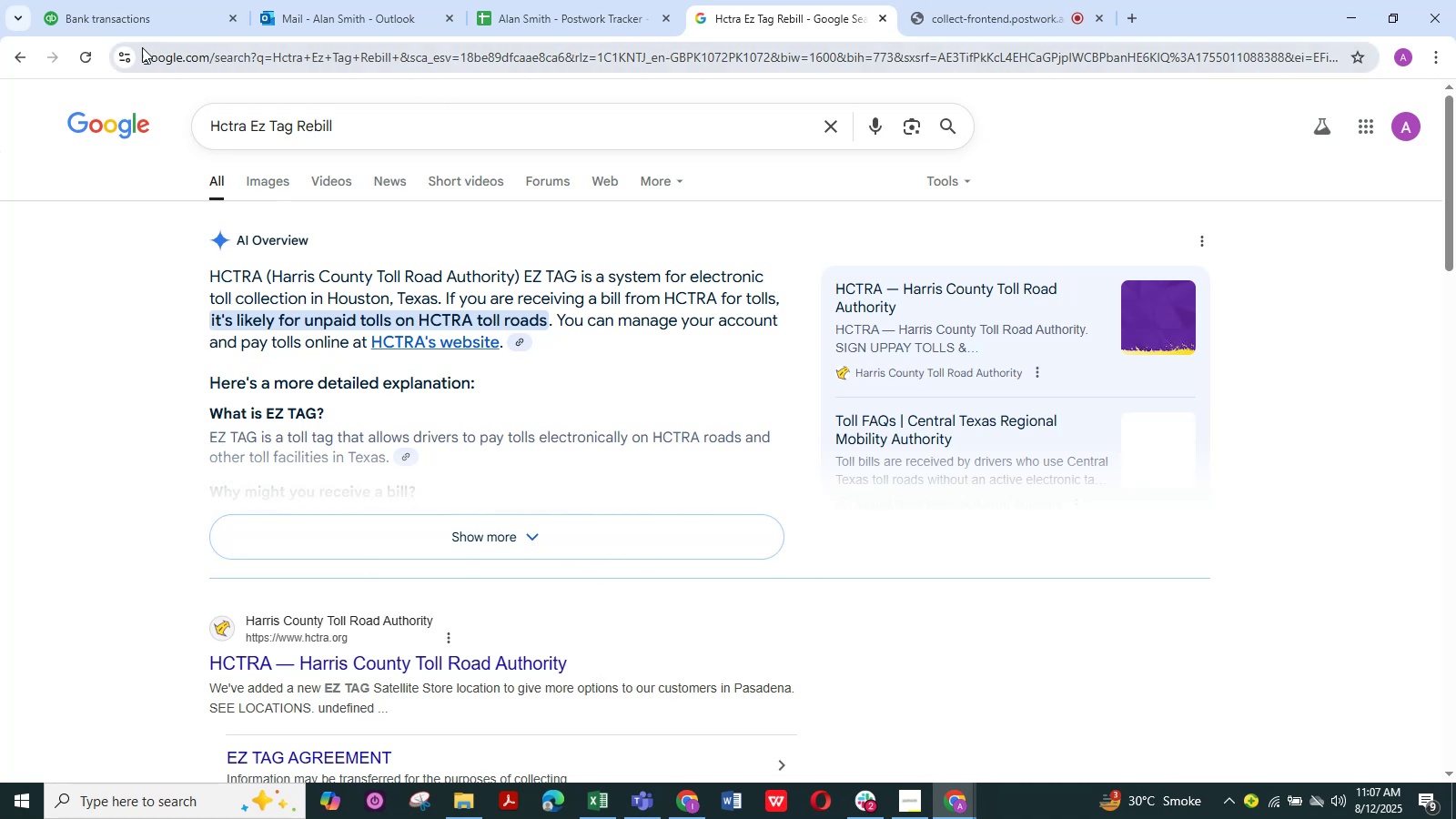 
left_click([105, 18])
 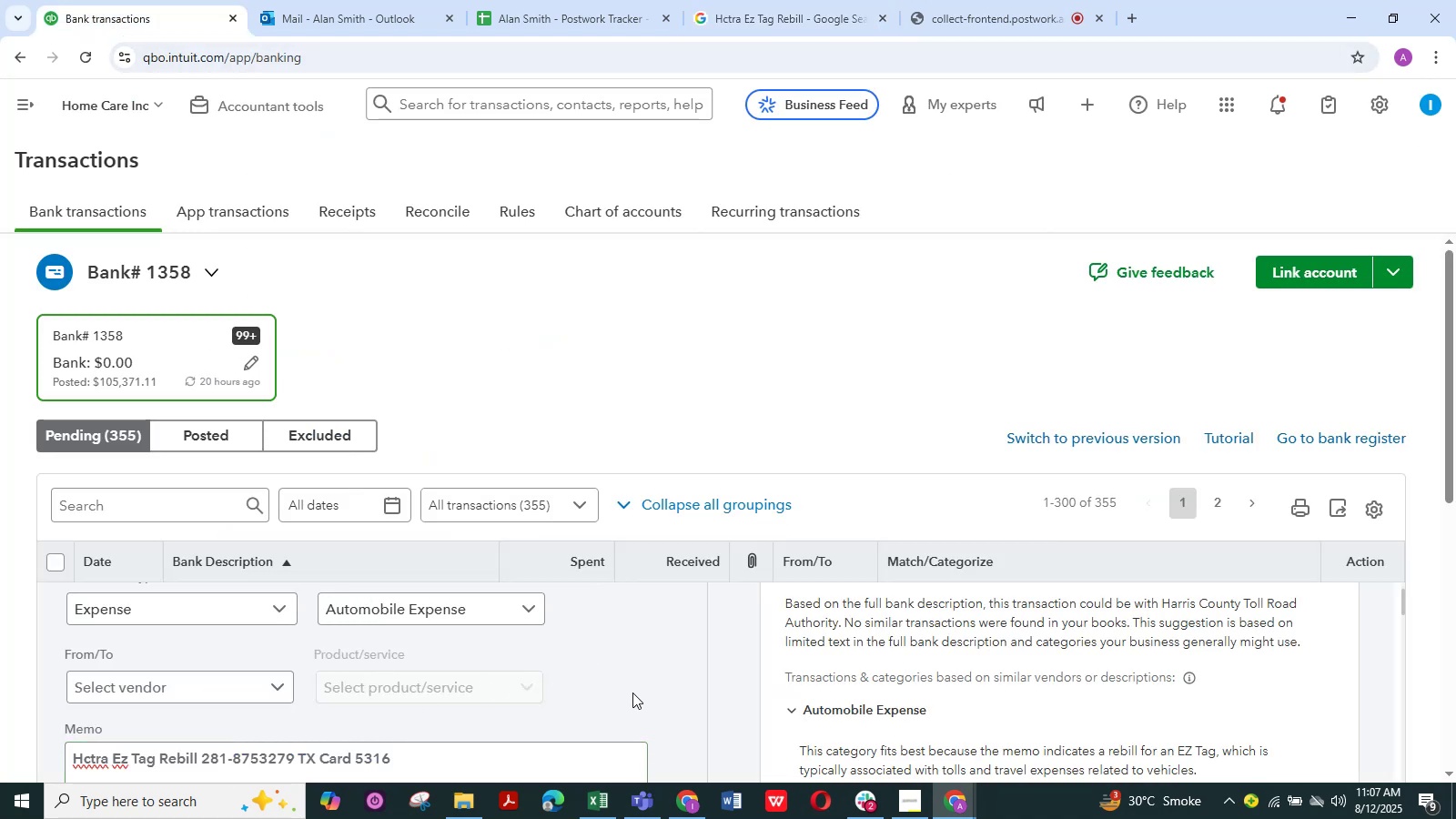 
scroll: coordinate [300, 728], scroll_direction: down, amount: 4.0
 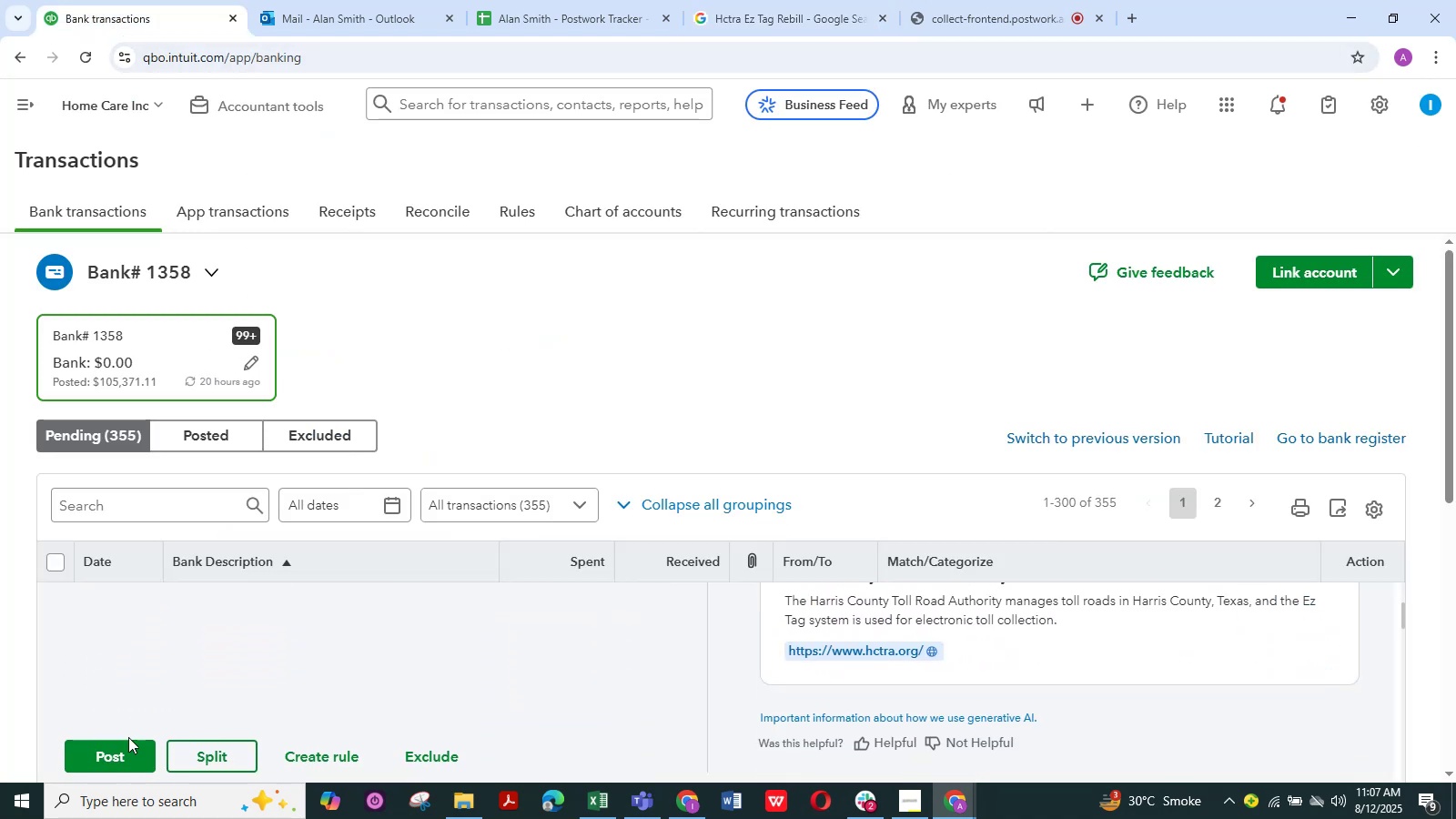 
left_click([110, 757])
 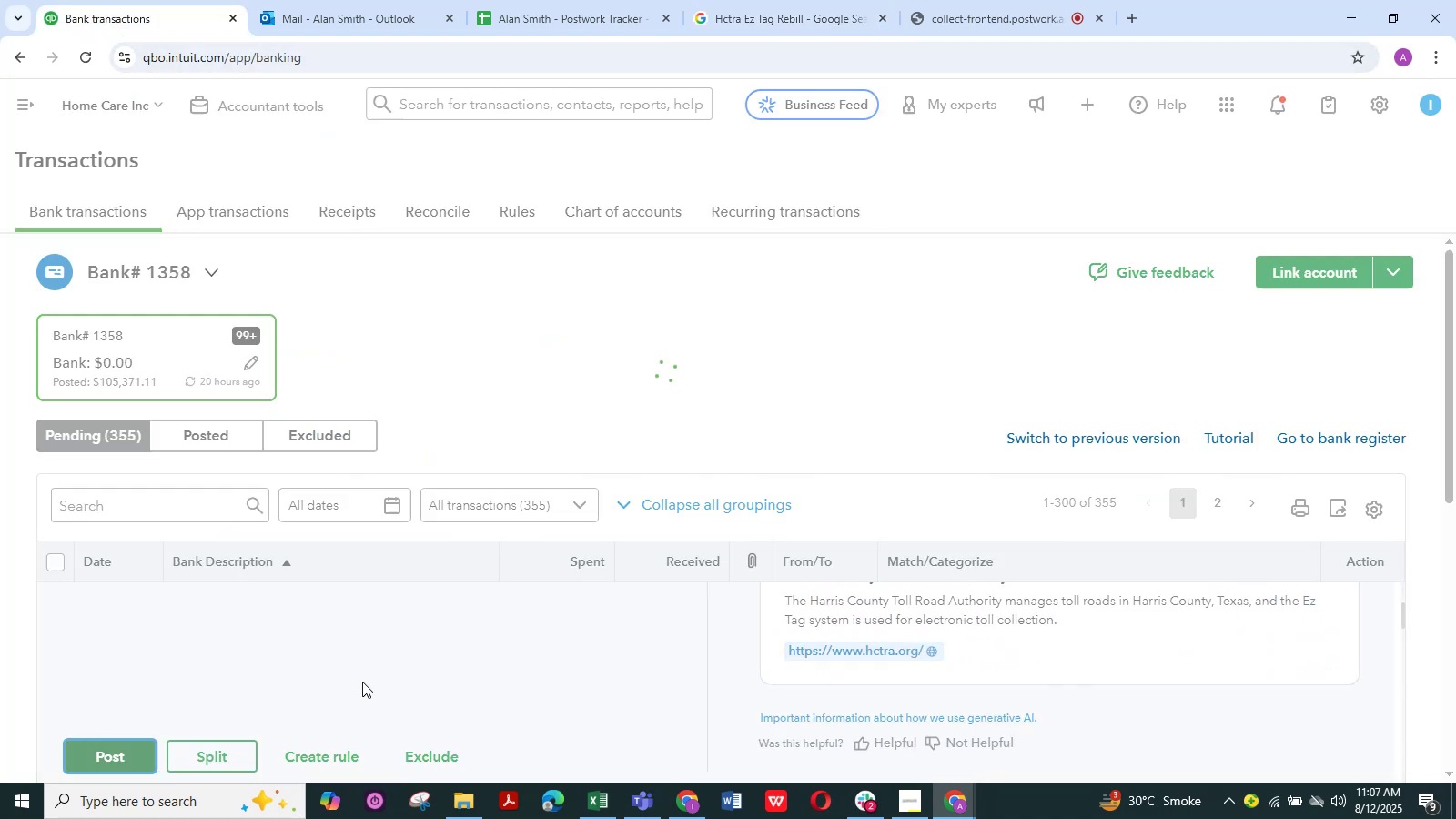 
mouse_move([529, 653])
 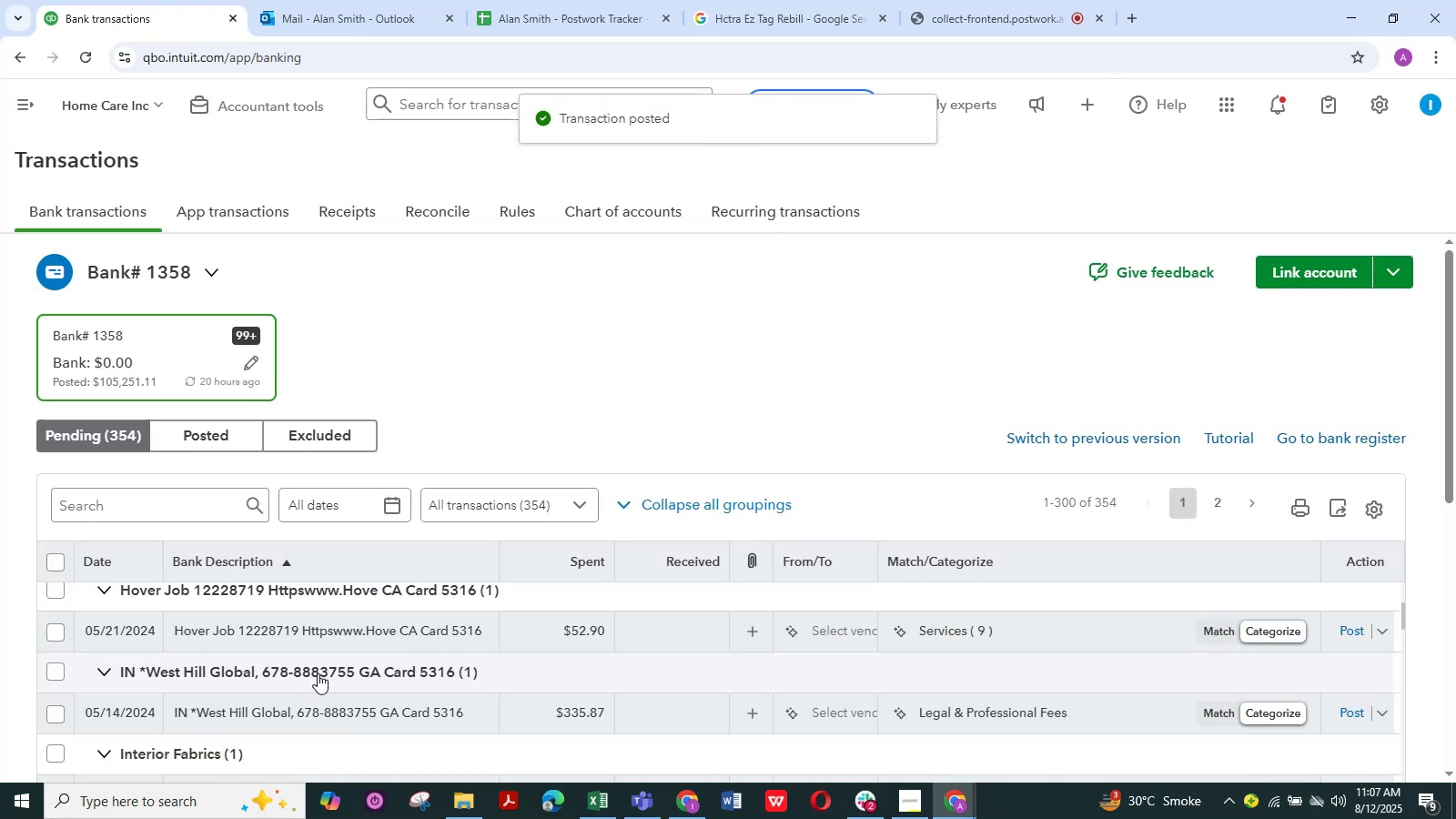 
scroll: coordinate [344, 635], scroll_direction: up, amount: 12.0
 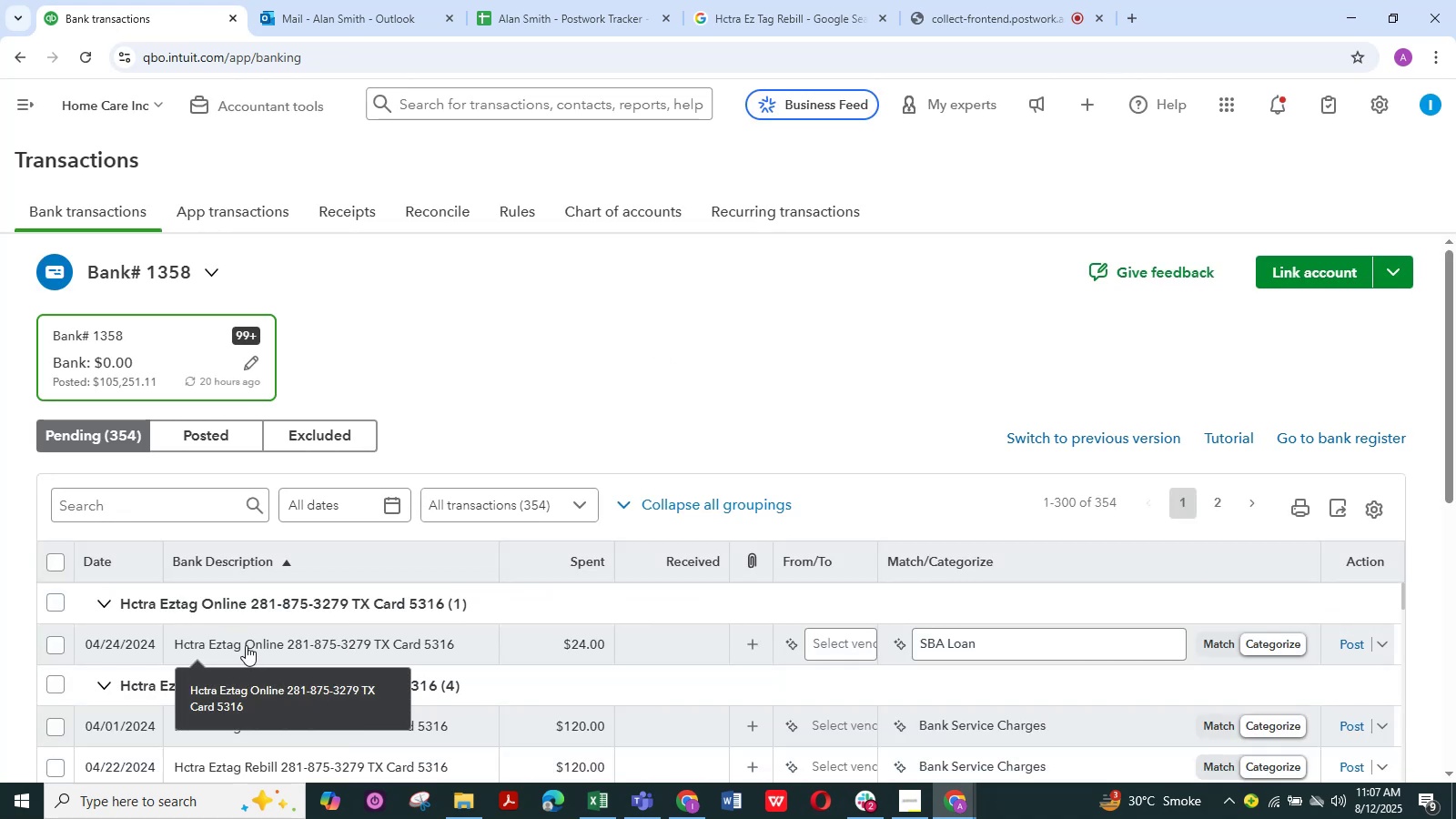 
left_click([246, 645])
 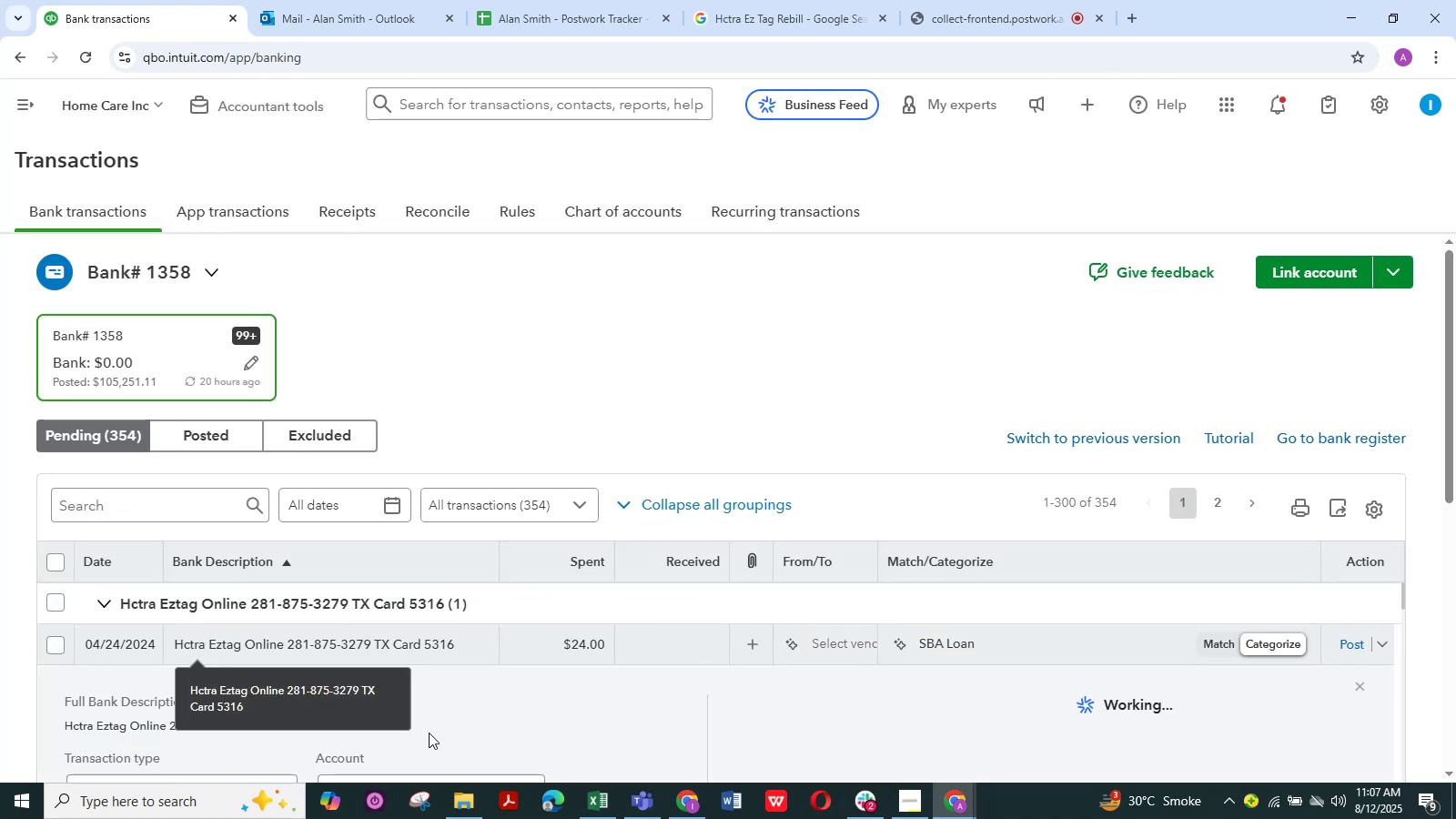 
scroll: coordinate [507, 723], scroll_direction: down, amount: 1.0
 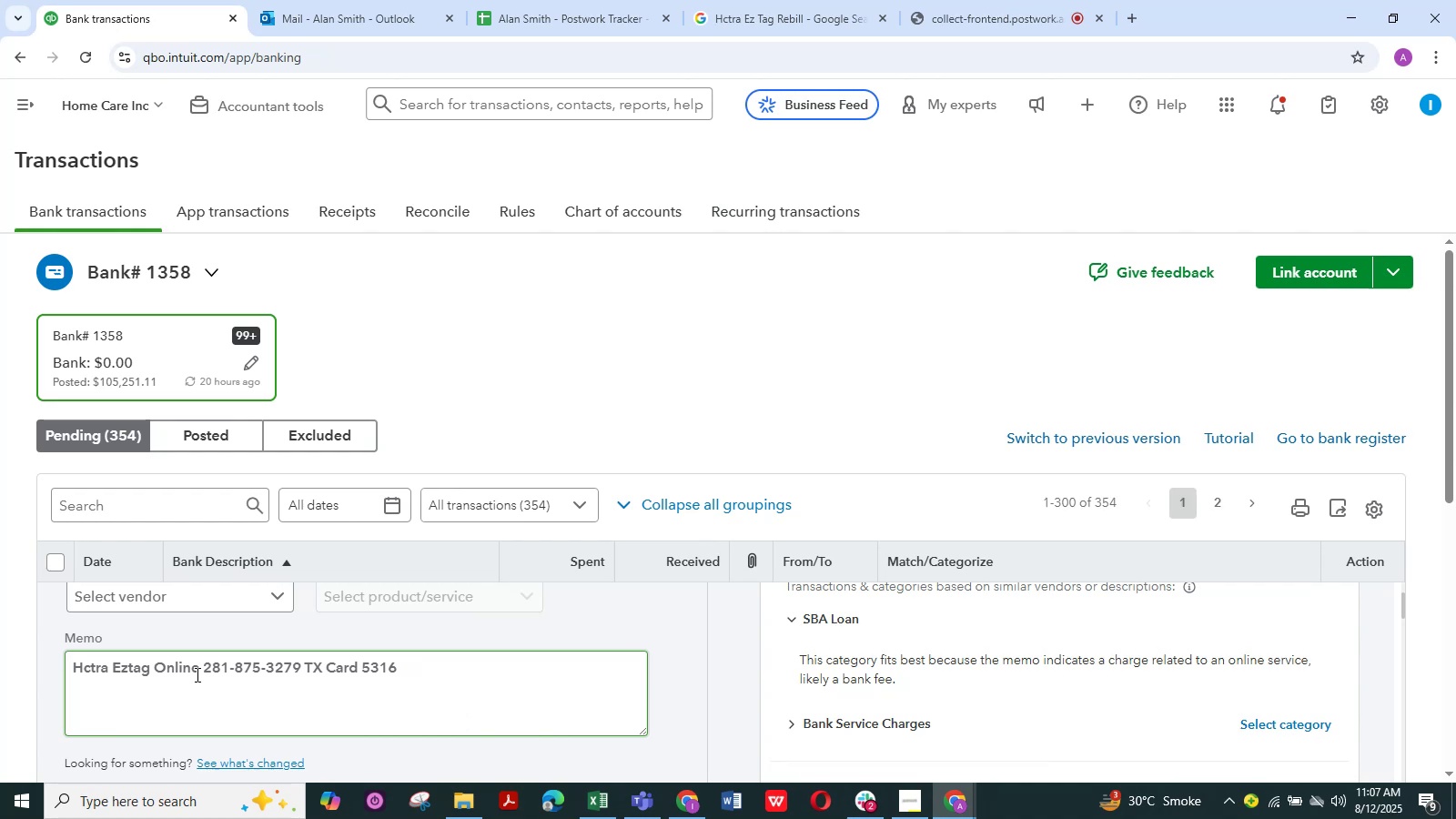 
left_click_drag(start_coordinate=[197, 669], to_coordinate=[46, 665])
 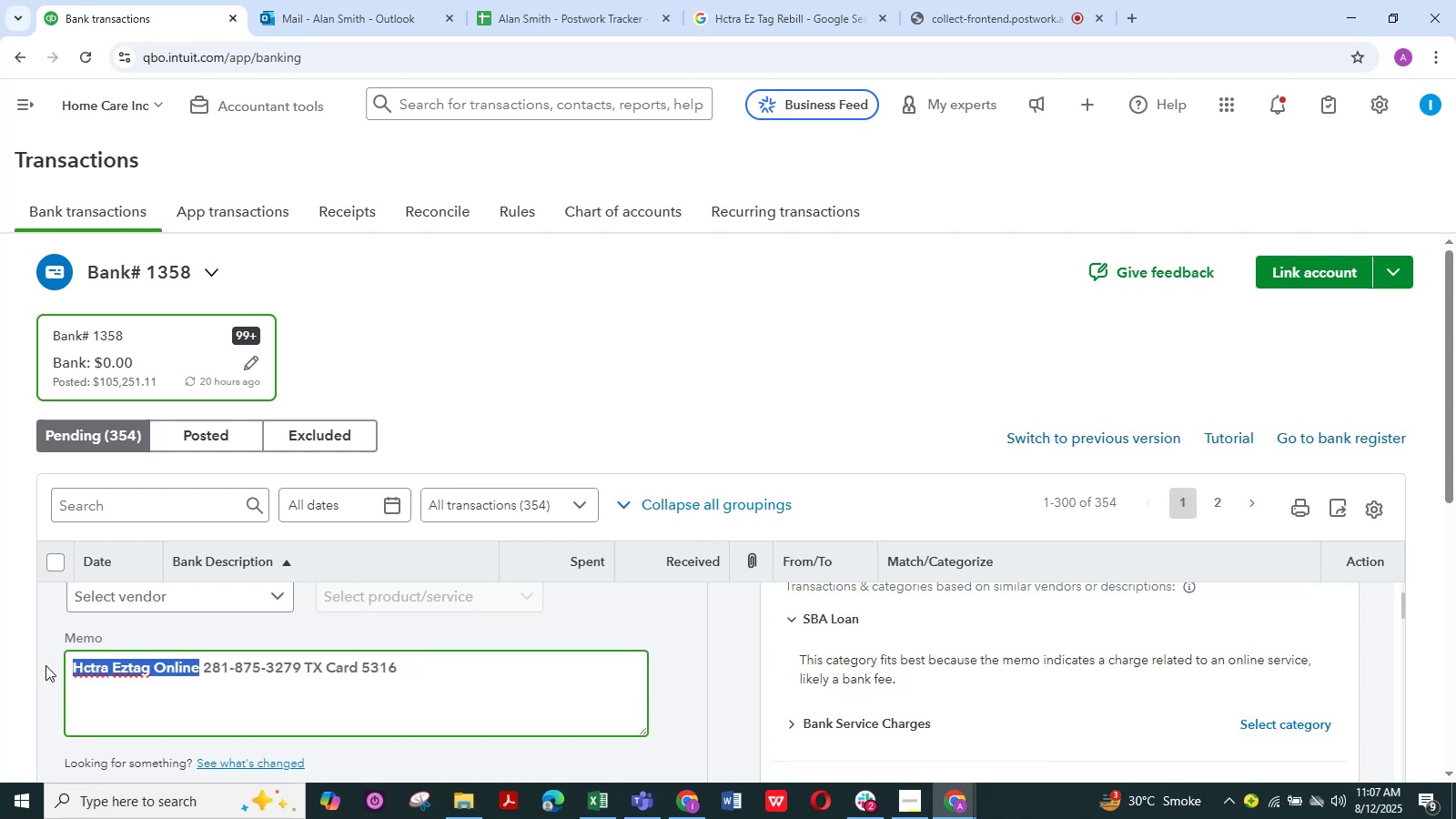 
hold_key(key=ControlLeft, duration=0.74)
 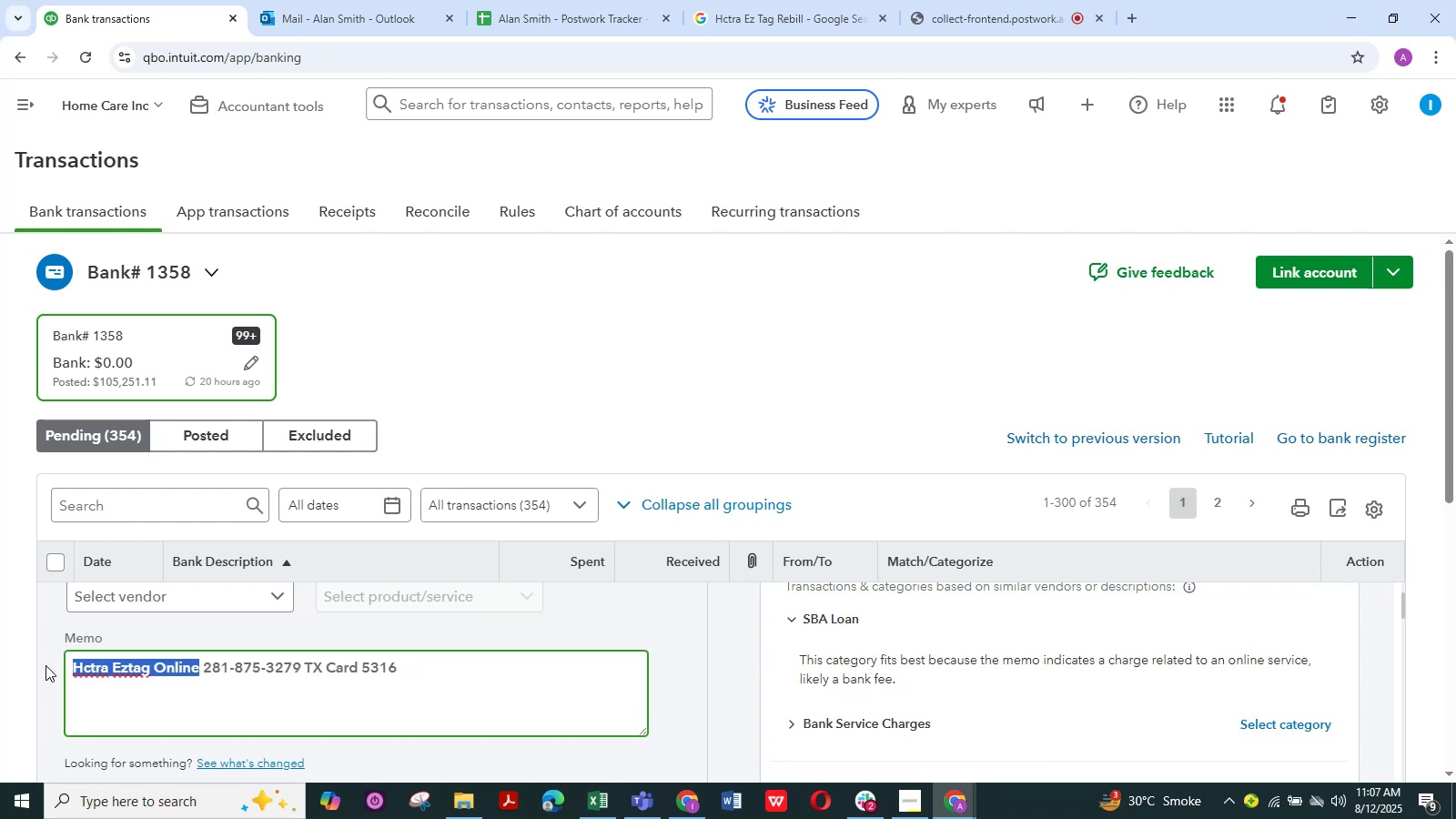 
hold_key(key=C, duration=0.31)
 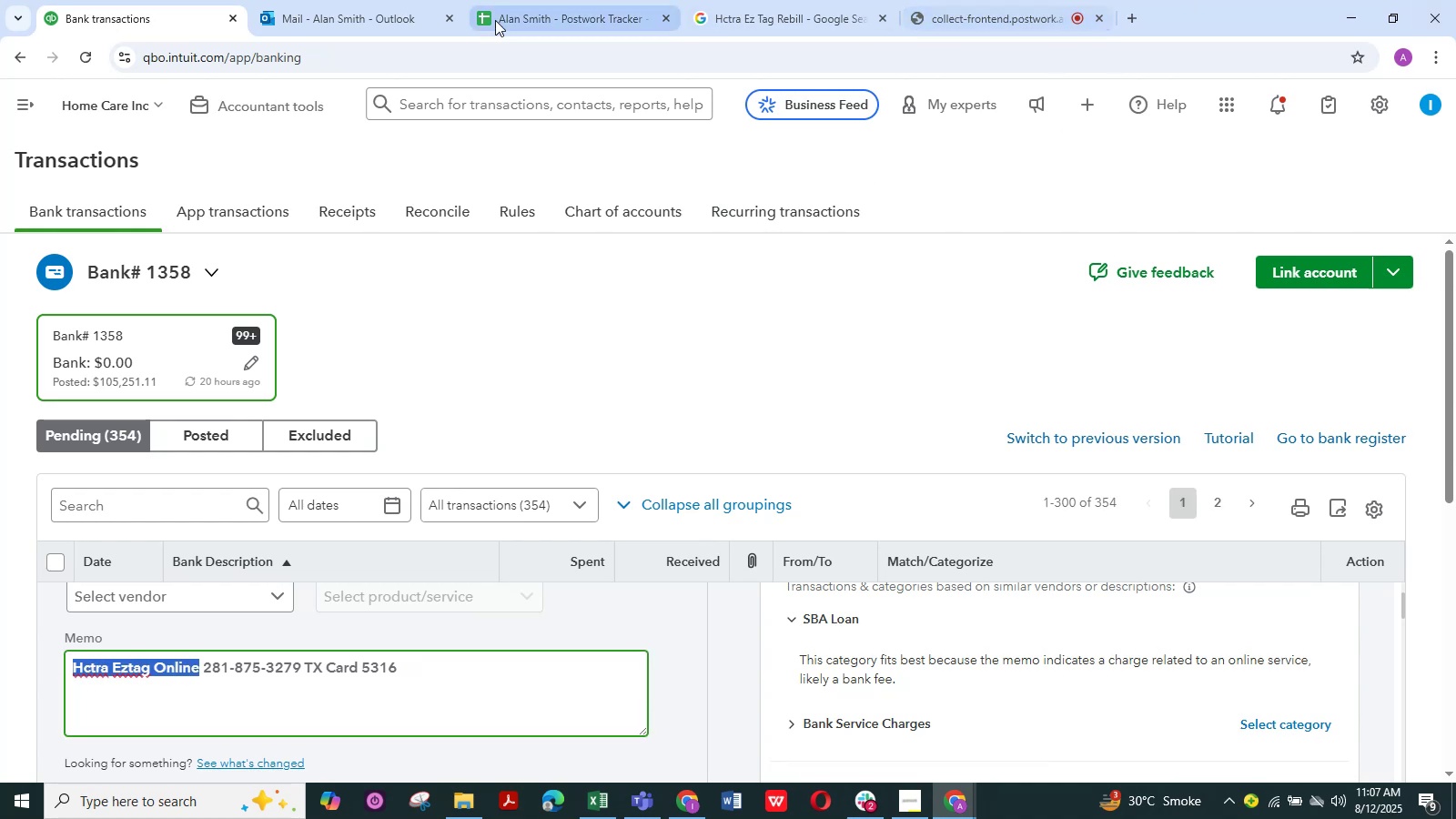 
left_click([806, 10])
 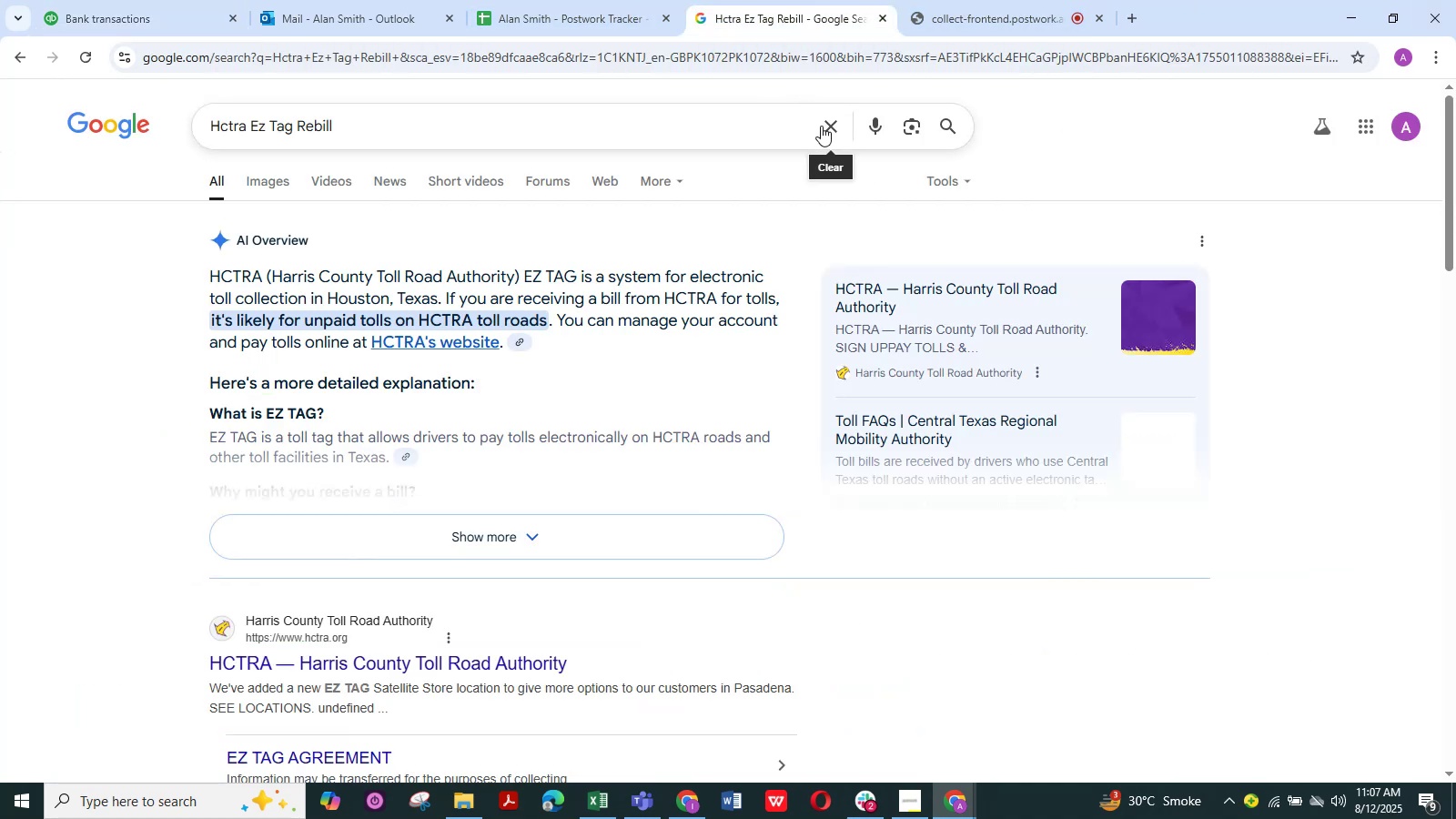 
left_click([823, 126])
 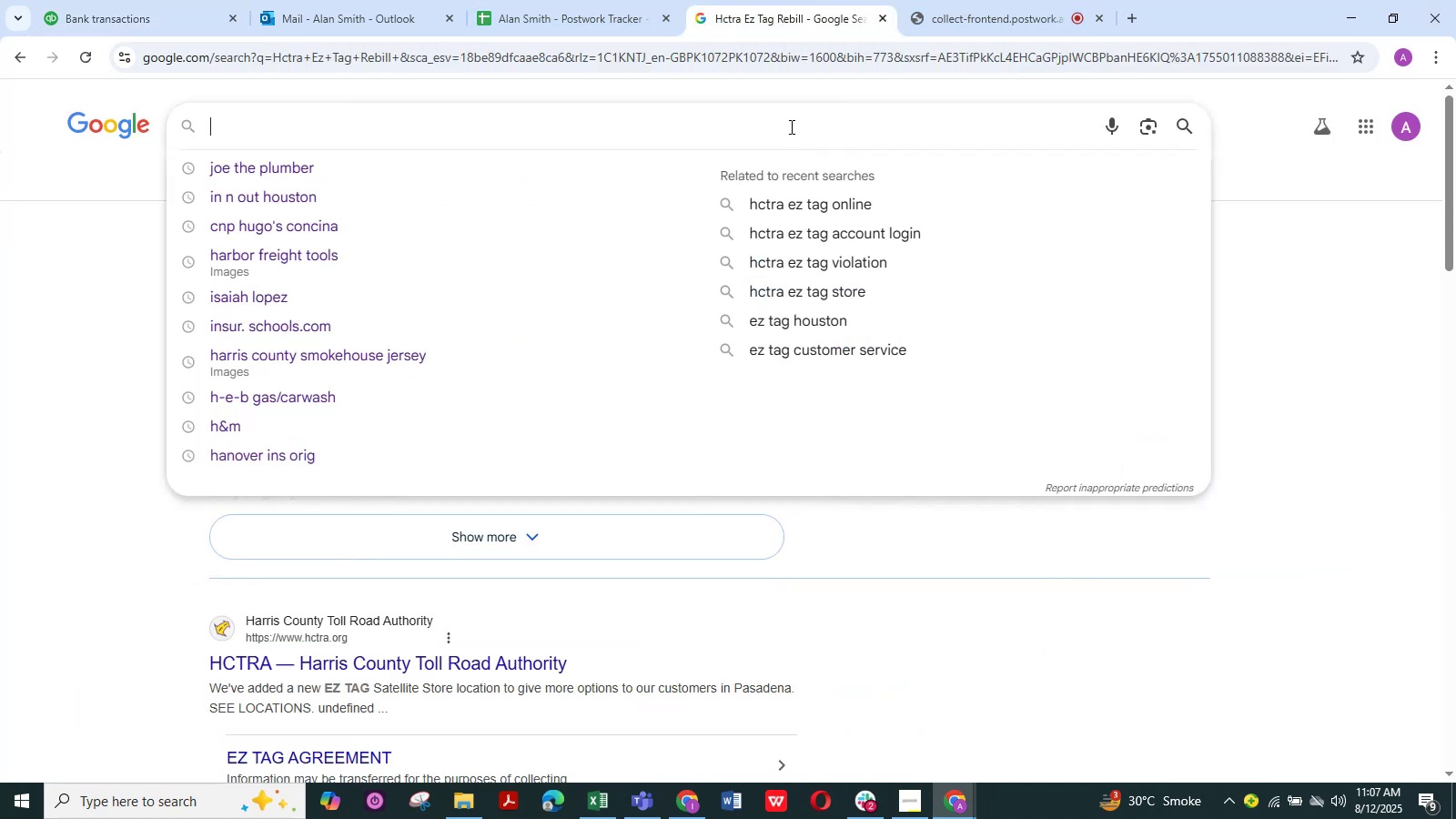 
left_click([790, 126])
 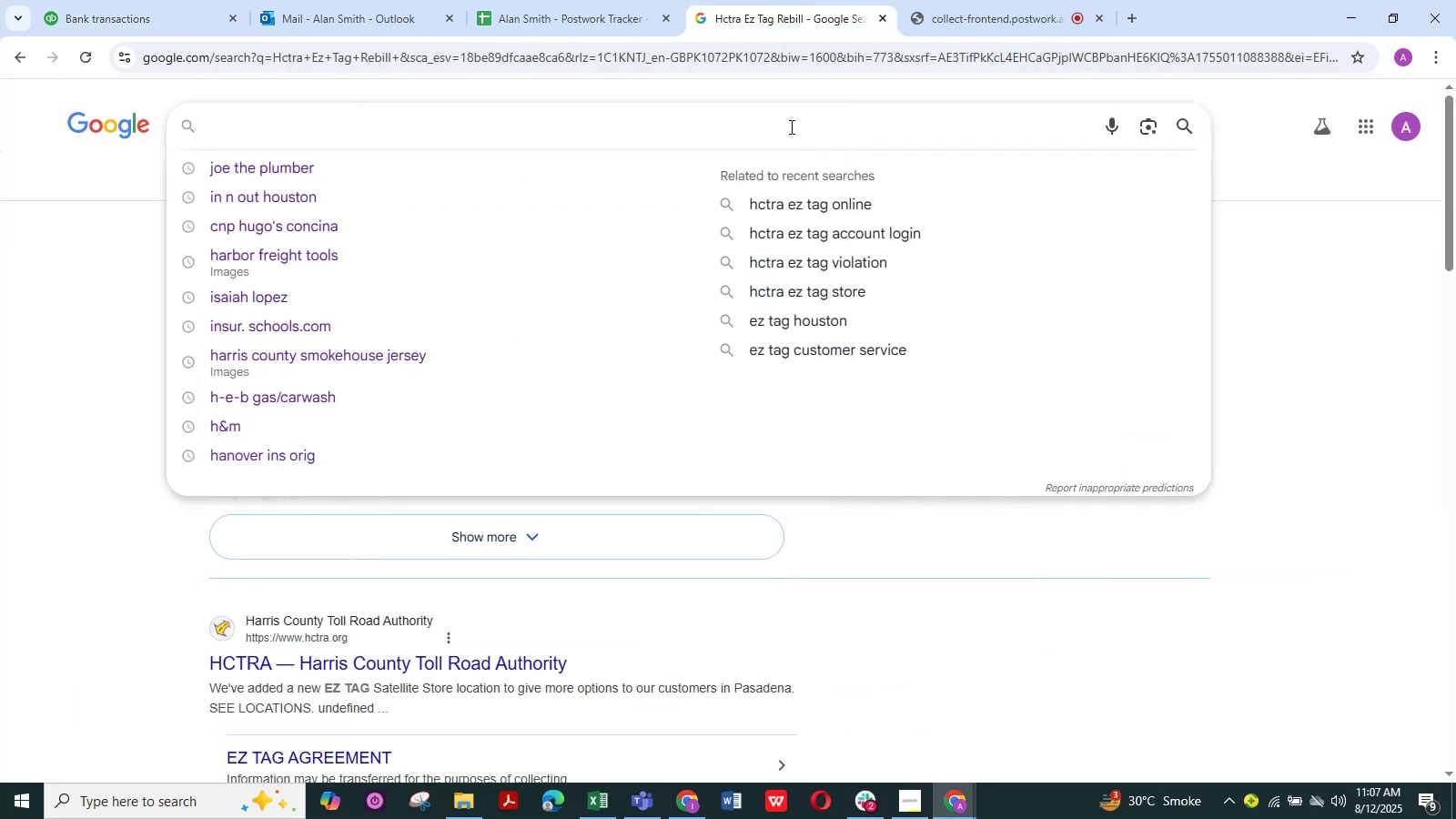 
key(Control+V)
 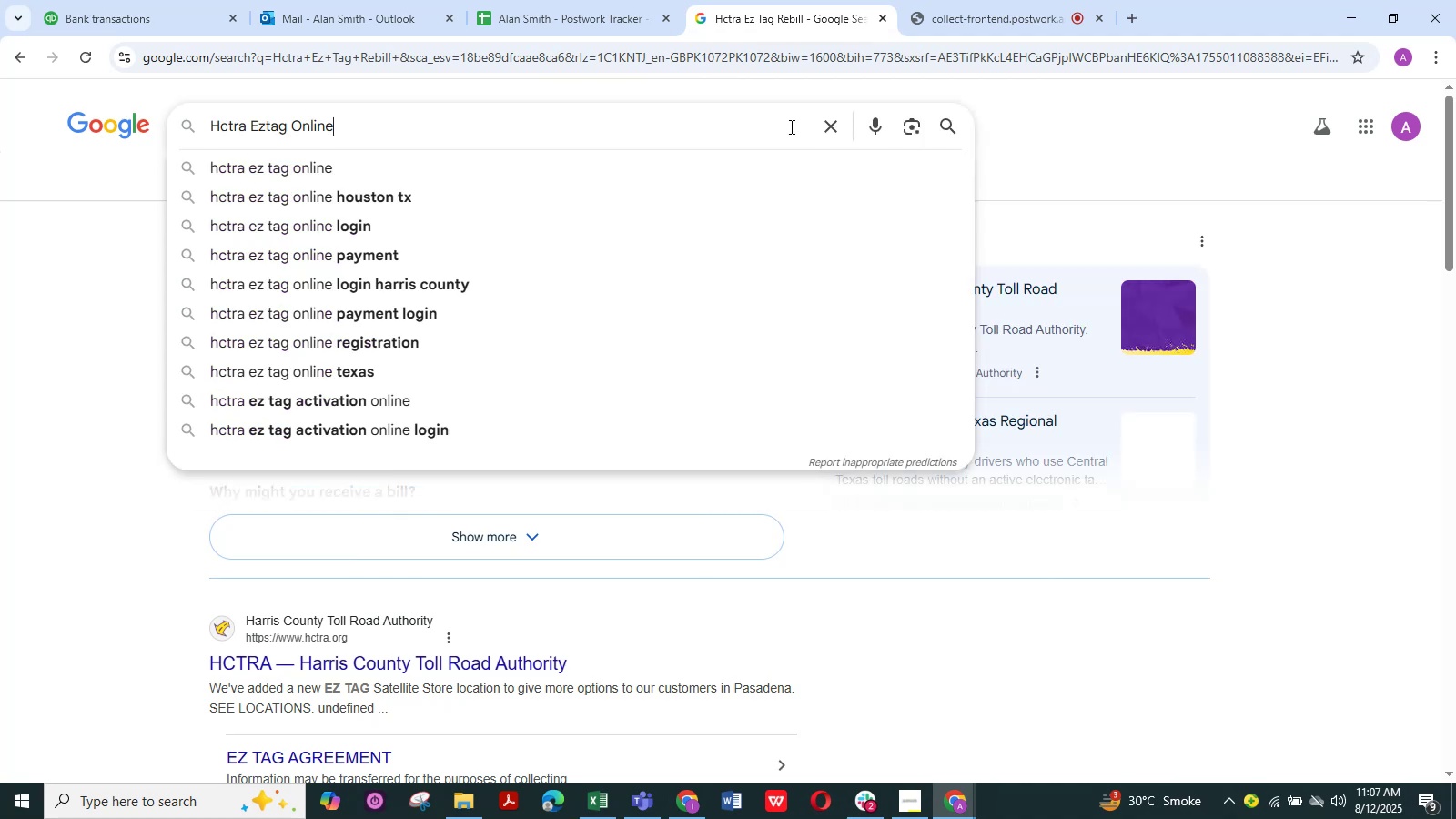 
key(NumpadEnter)
 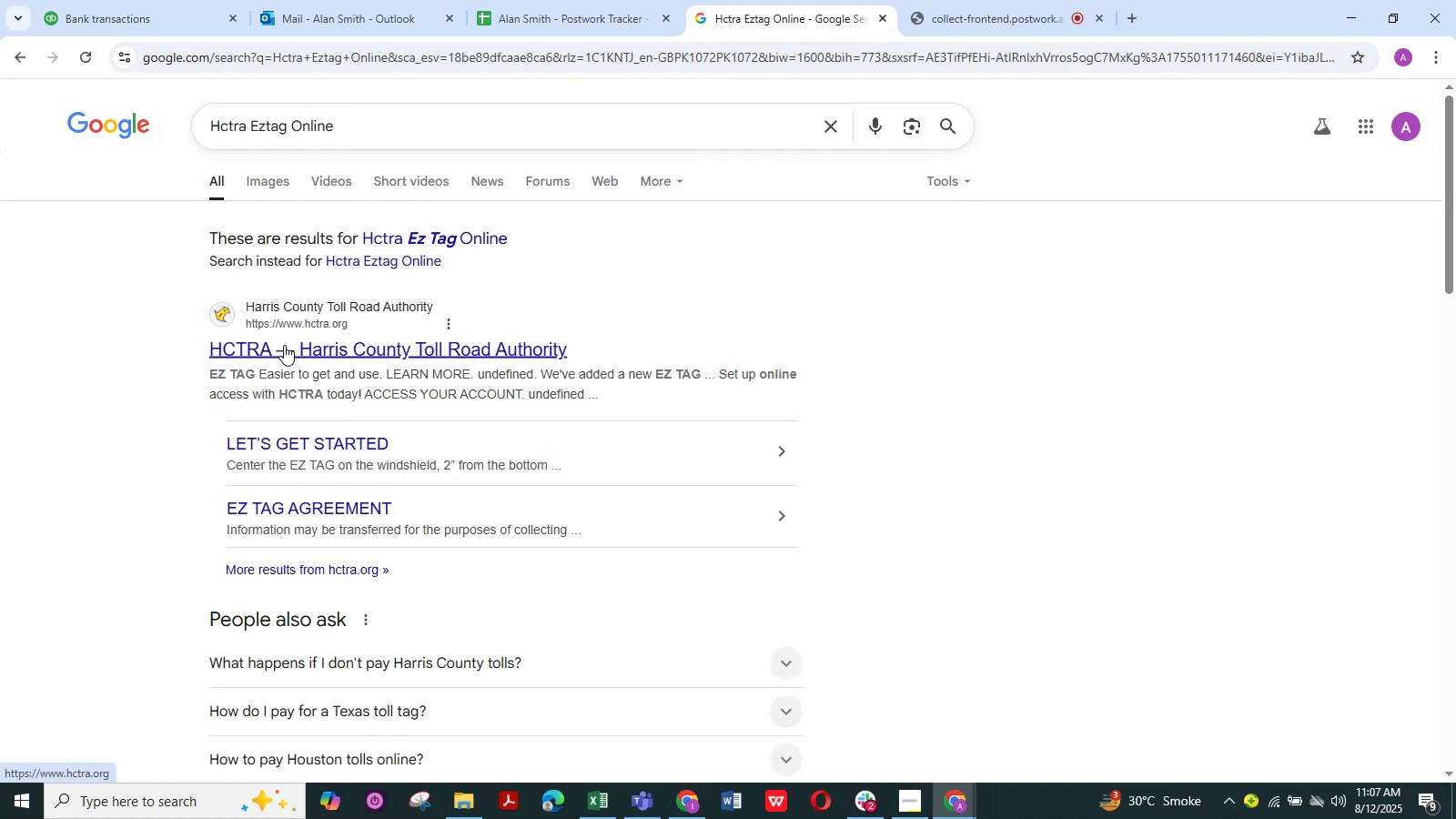 
wait(5.19)
 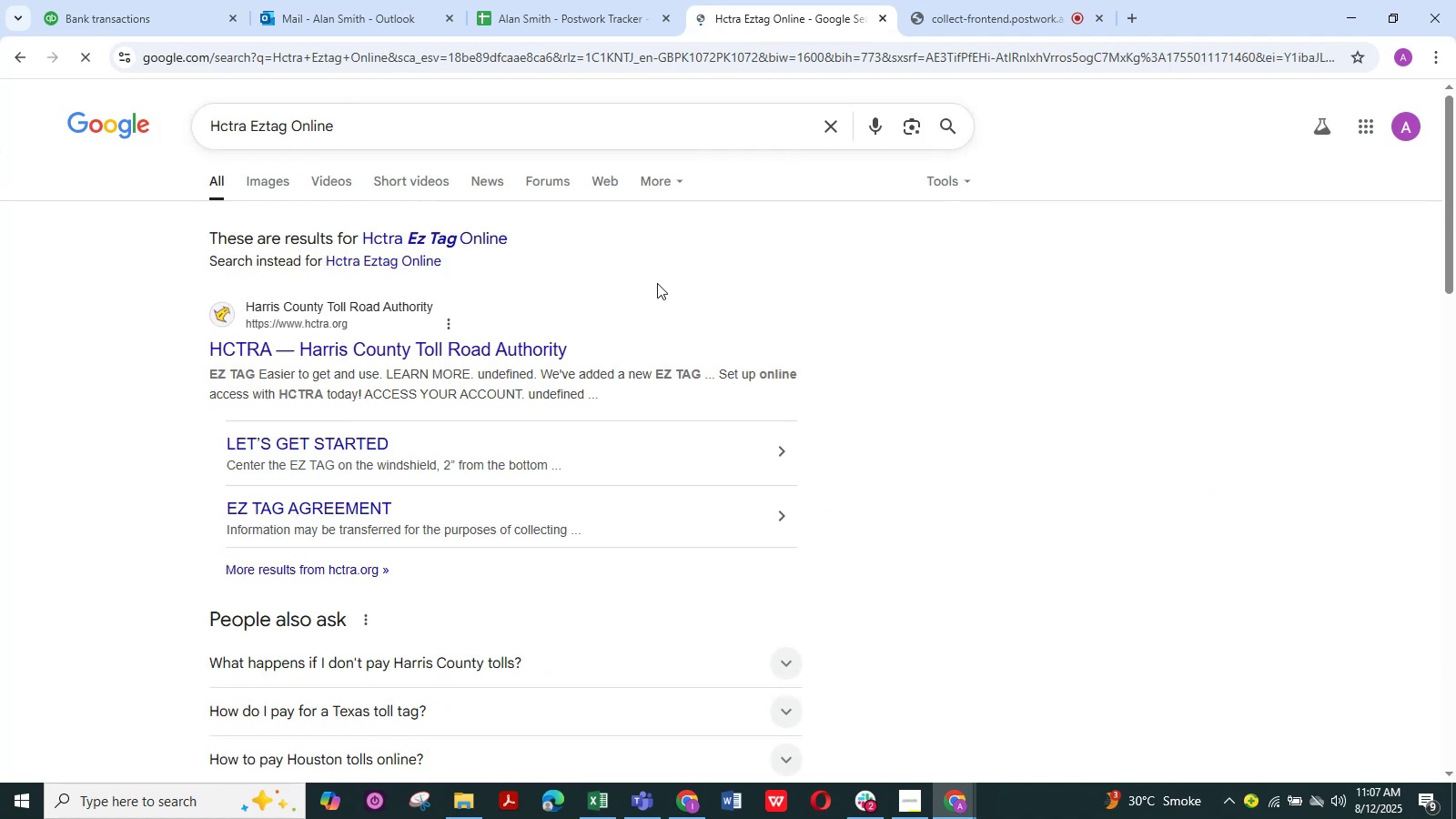 
left_click([284, 345])
 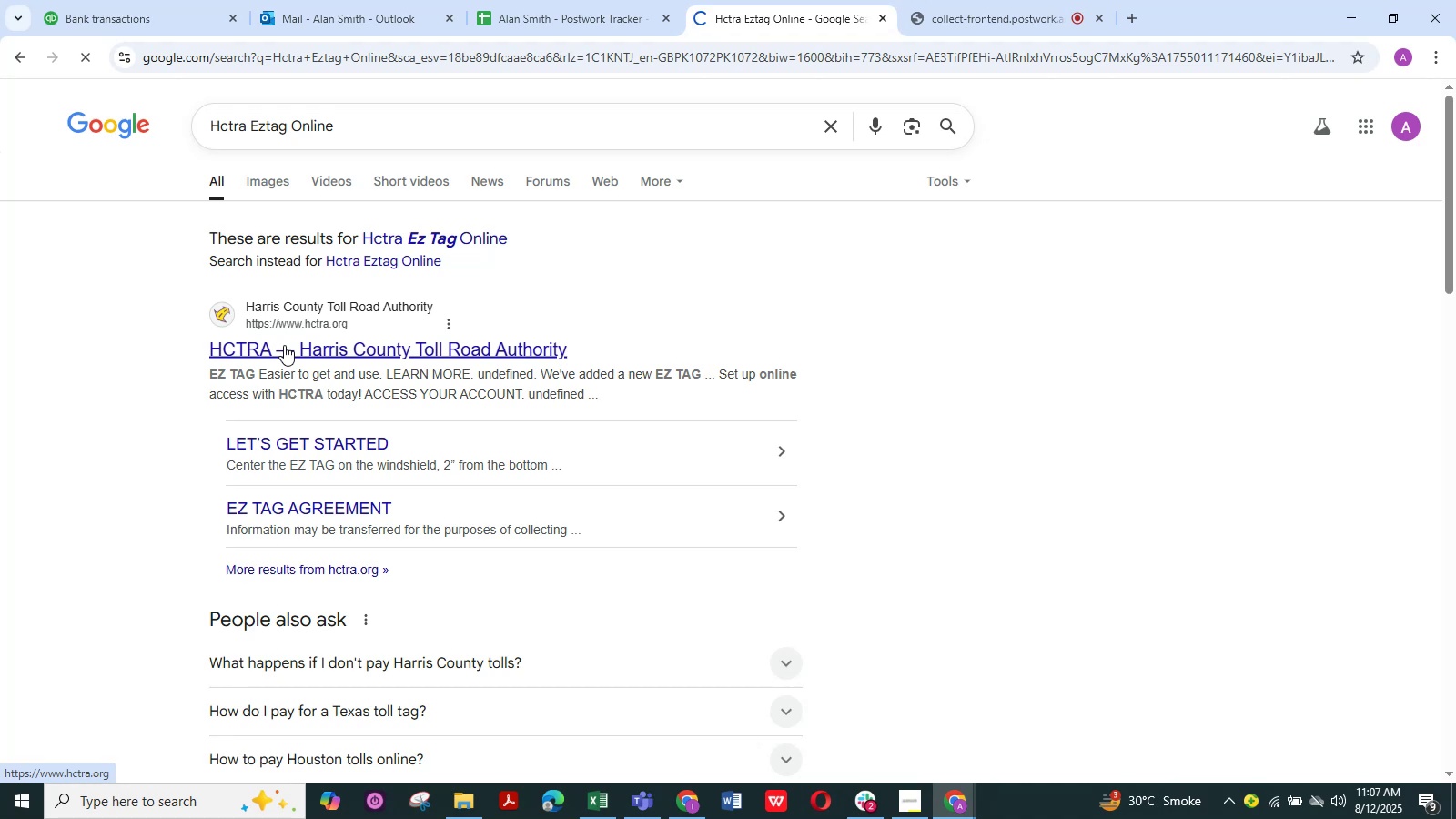 
wait(12.37)
 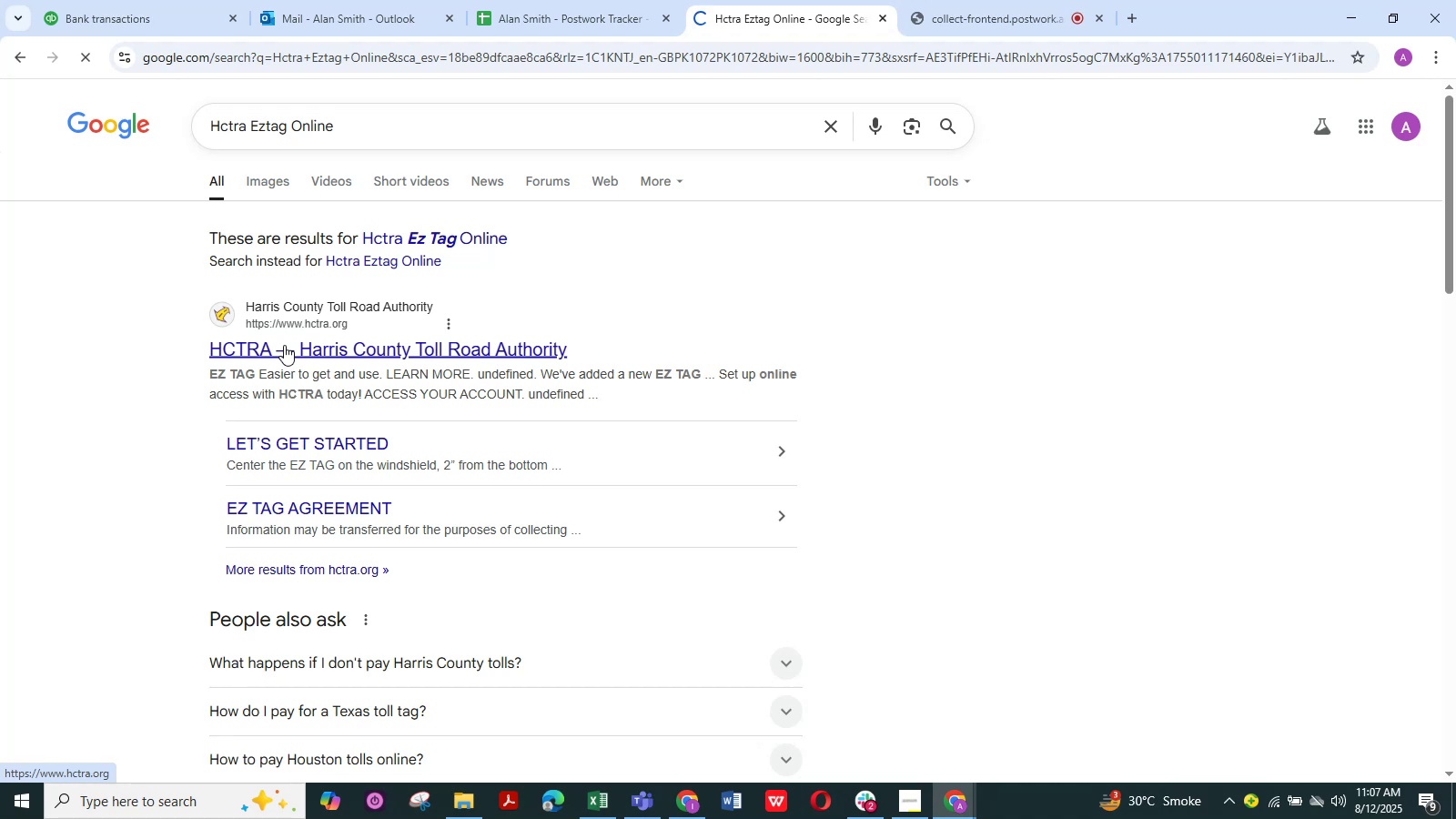 
mouse_move([862, 41])
 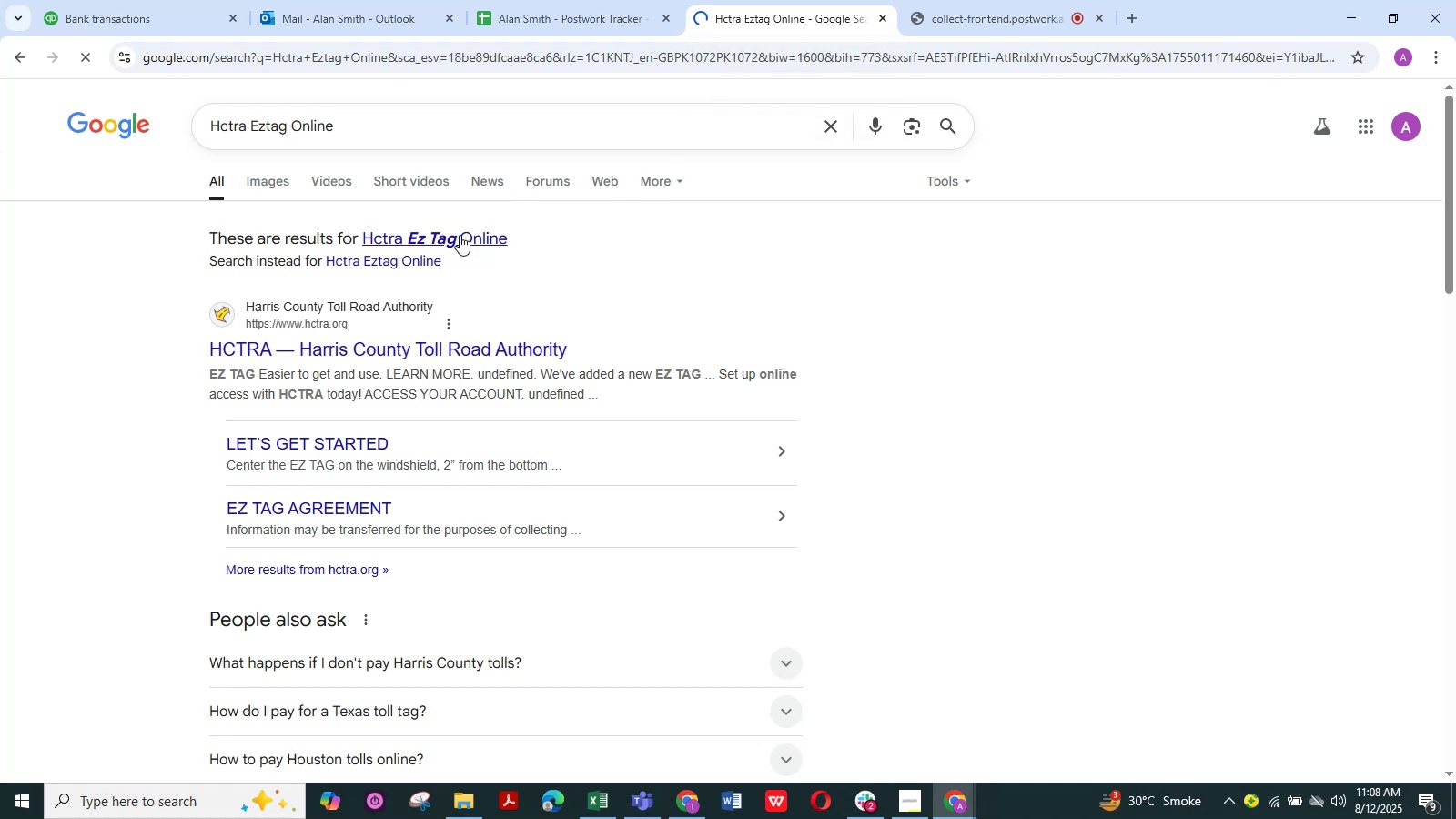 
scroll: coordinate [457, 235], scroll_direction: up, amount: 2.0
 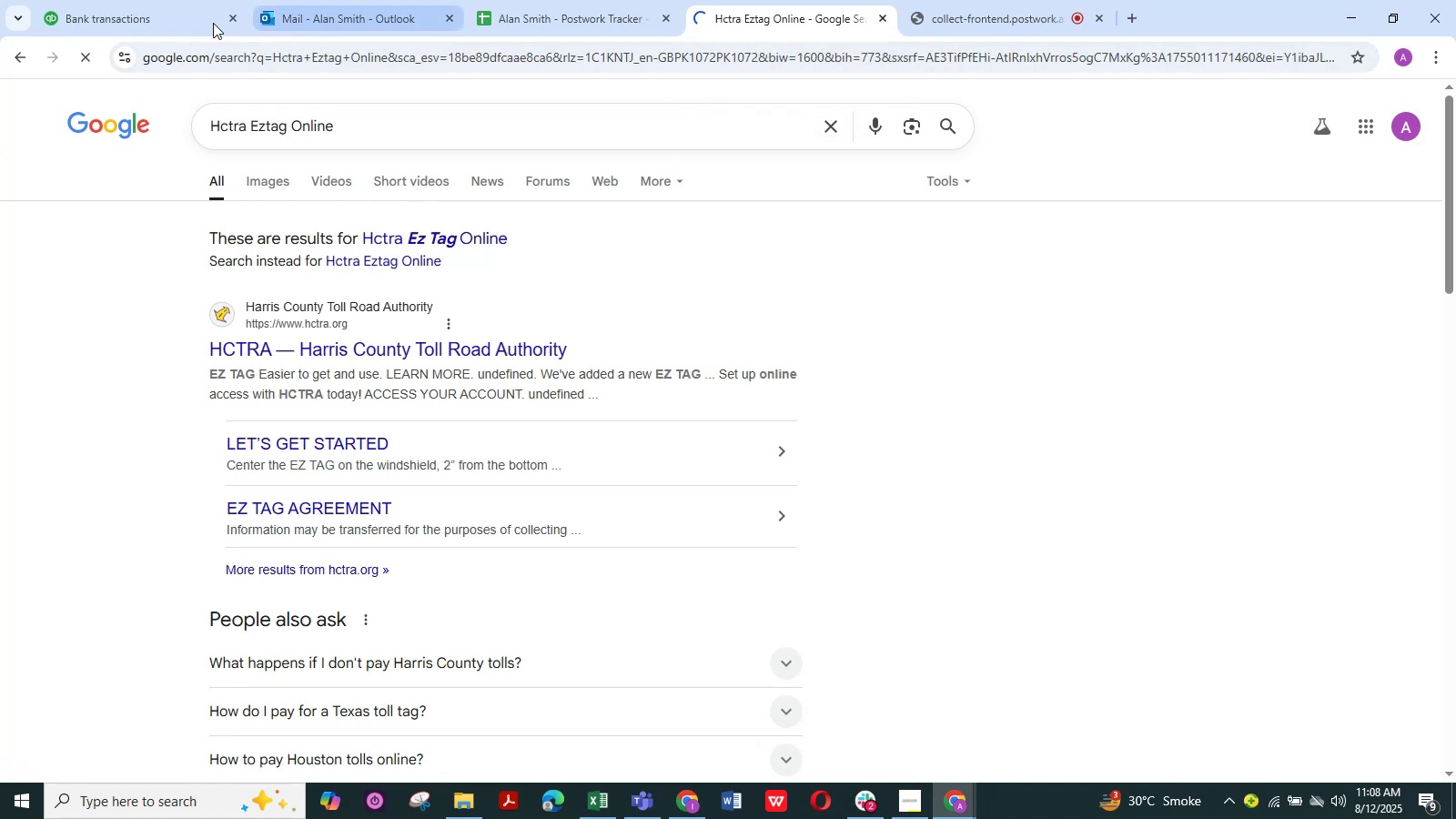 
left_click([106, 14])
 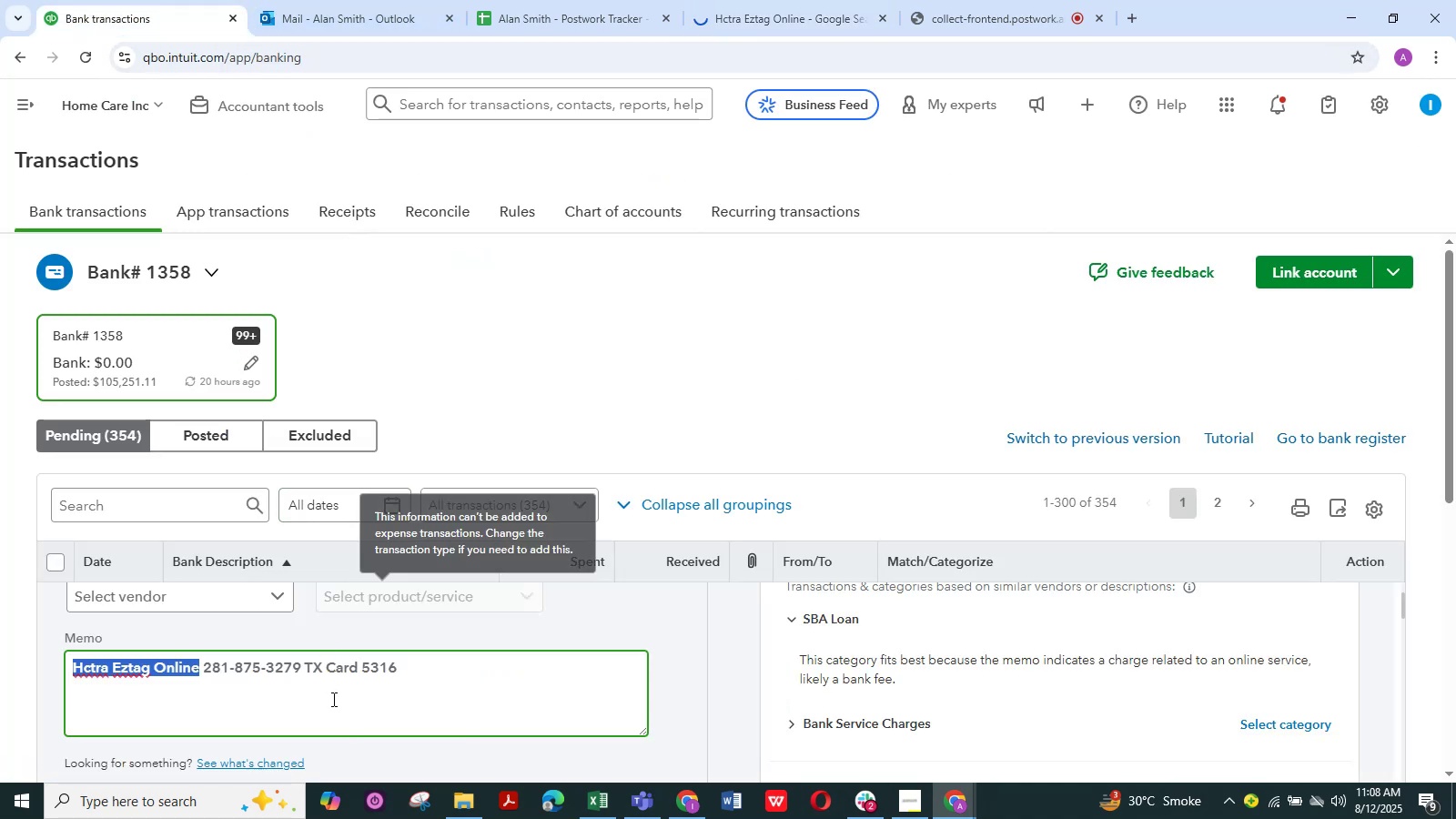 
scroll: coordinate [450, 679], scroll_direction: up, amount: 3.0
 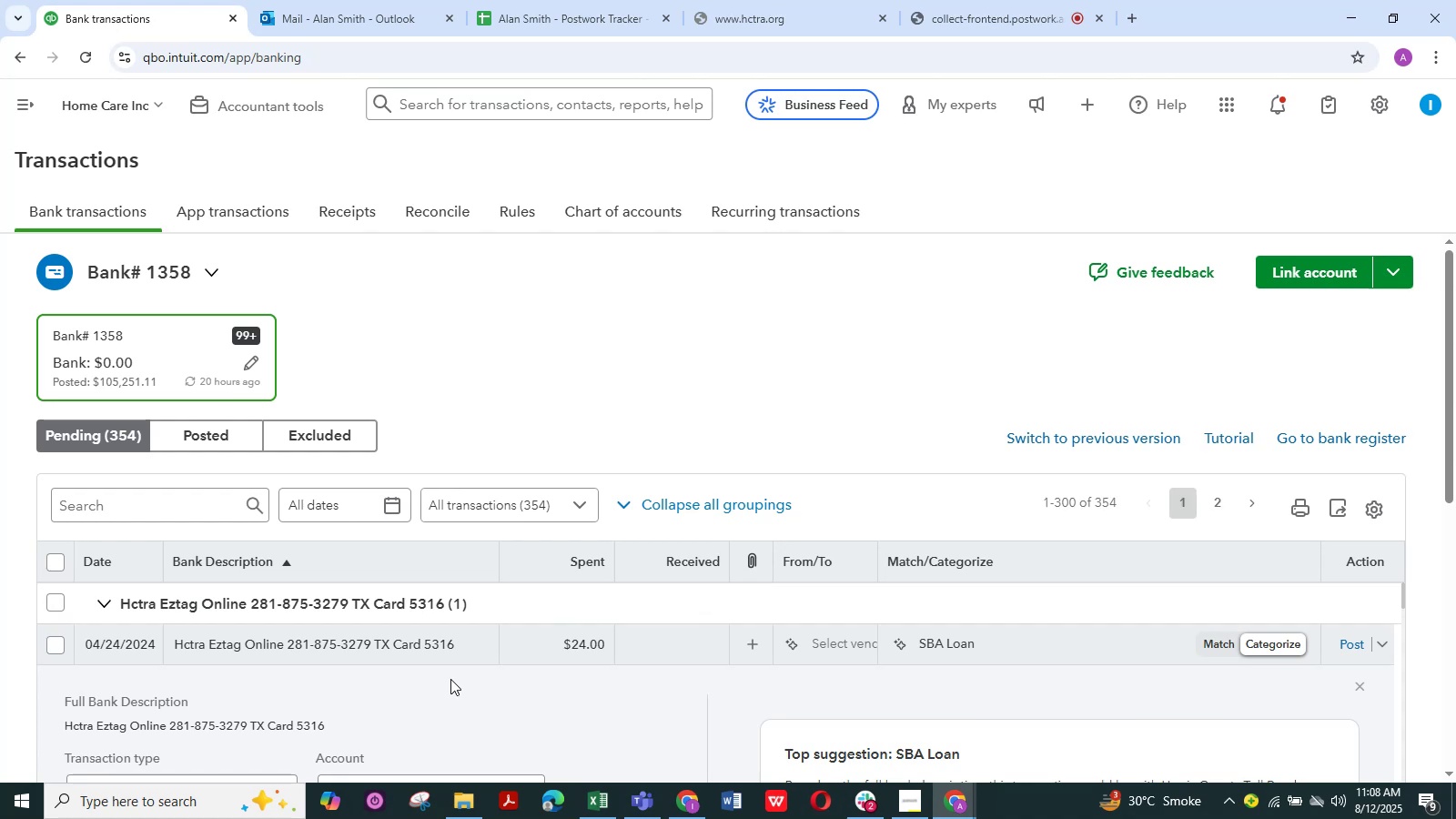 
scroll: coordinate [450, 679], scroll_direction: down, amount: 2.0
 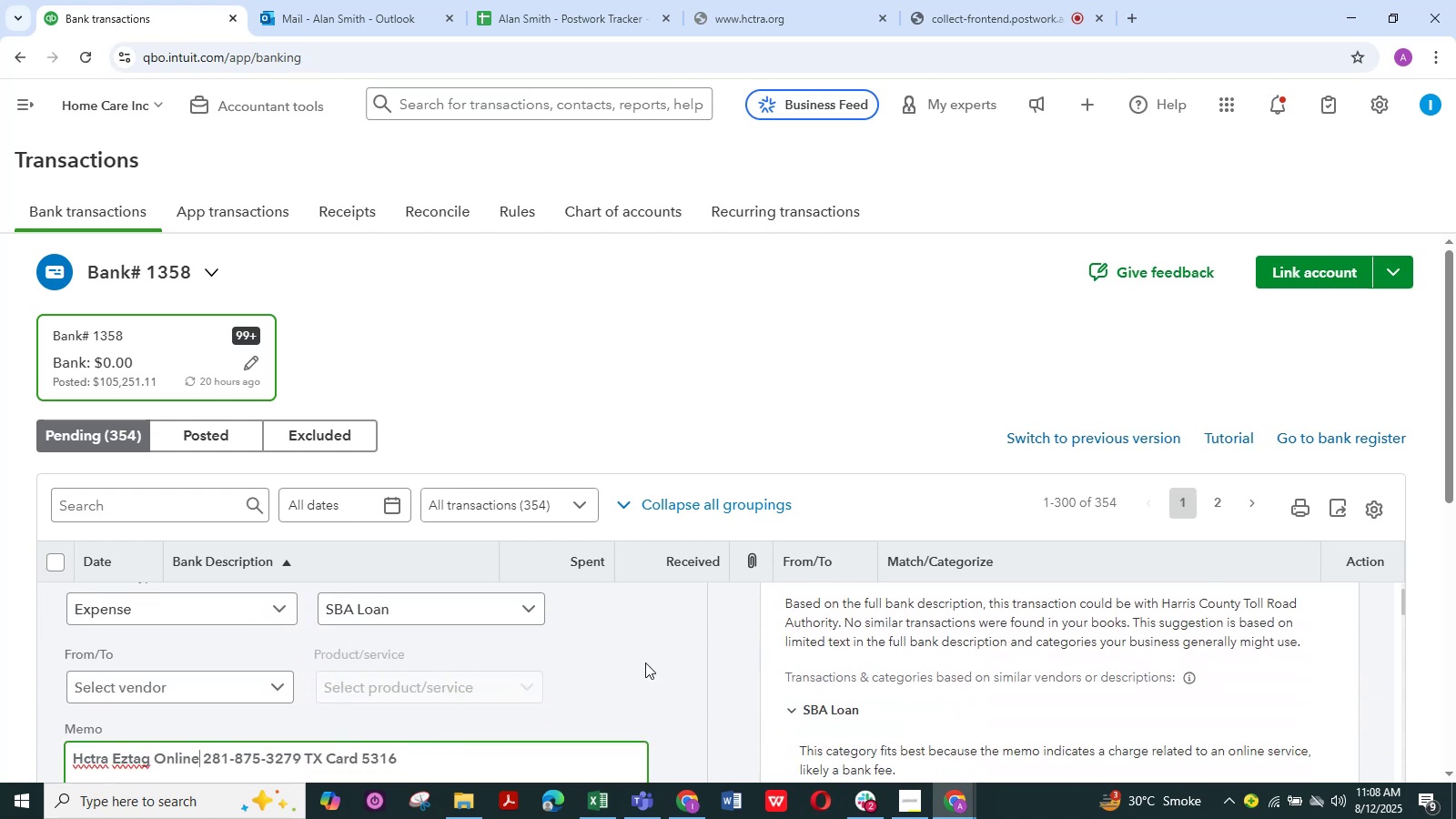 
left_click([530, 614])
 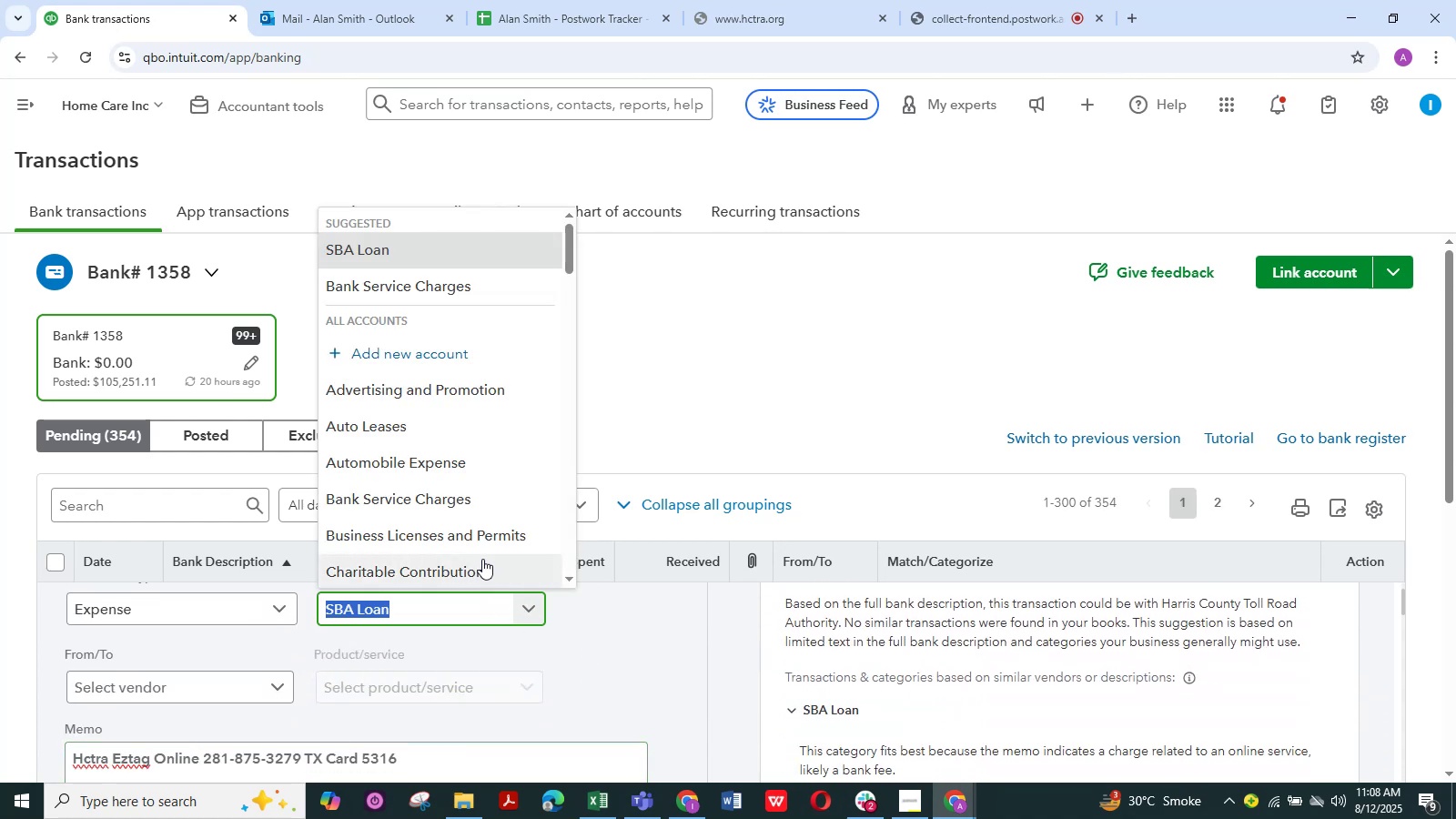 
scroll: coordinate [466, 500], scroll_direction: down, amount: 6.0
 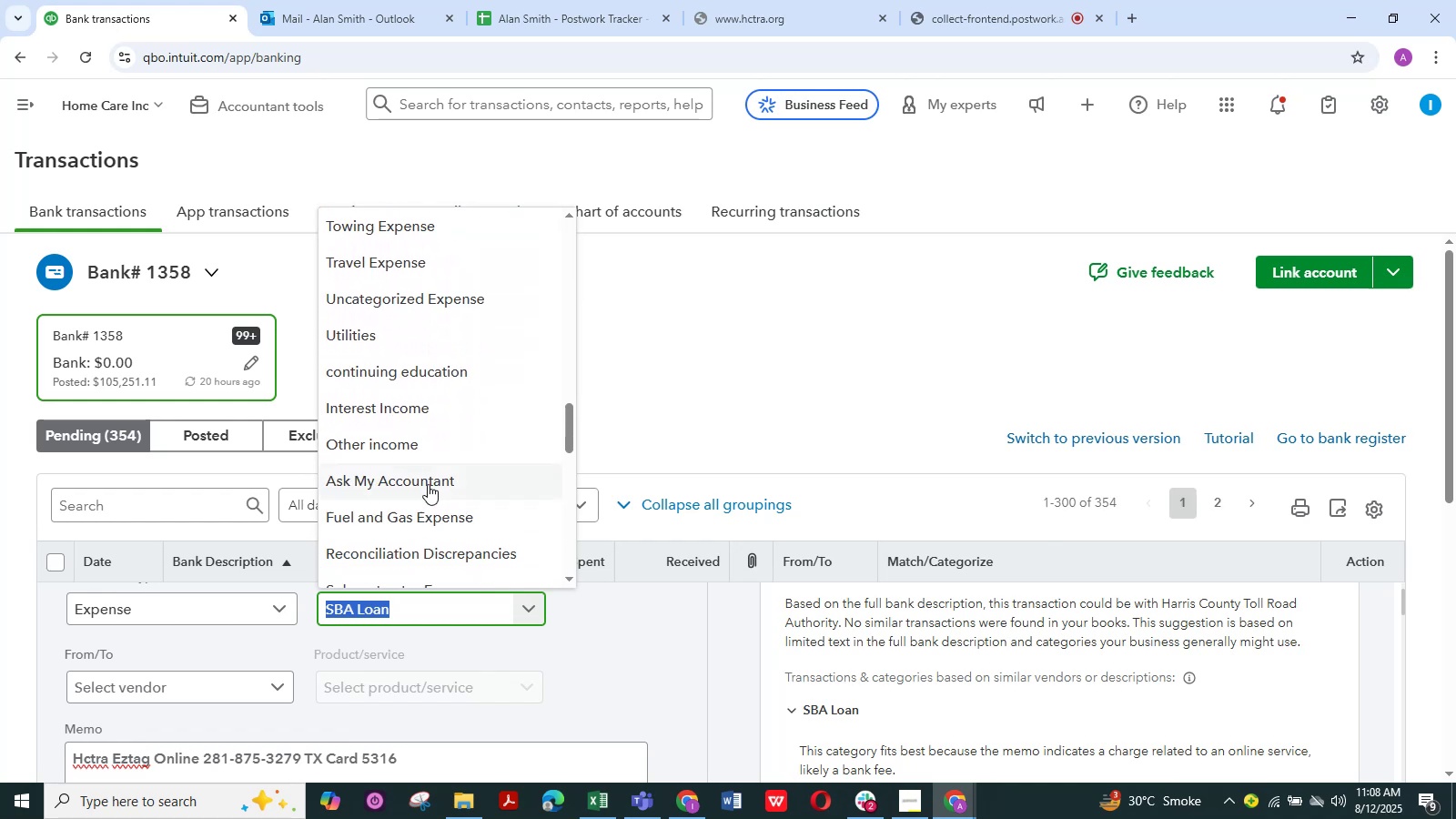 
left_click([428, 484])
 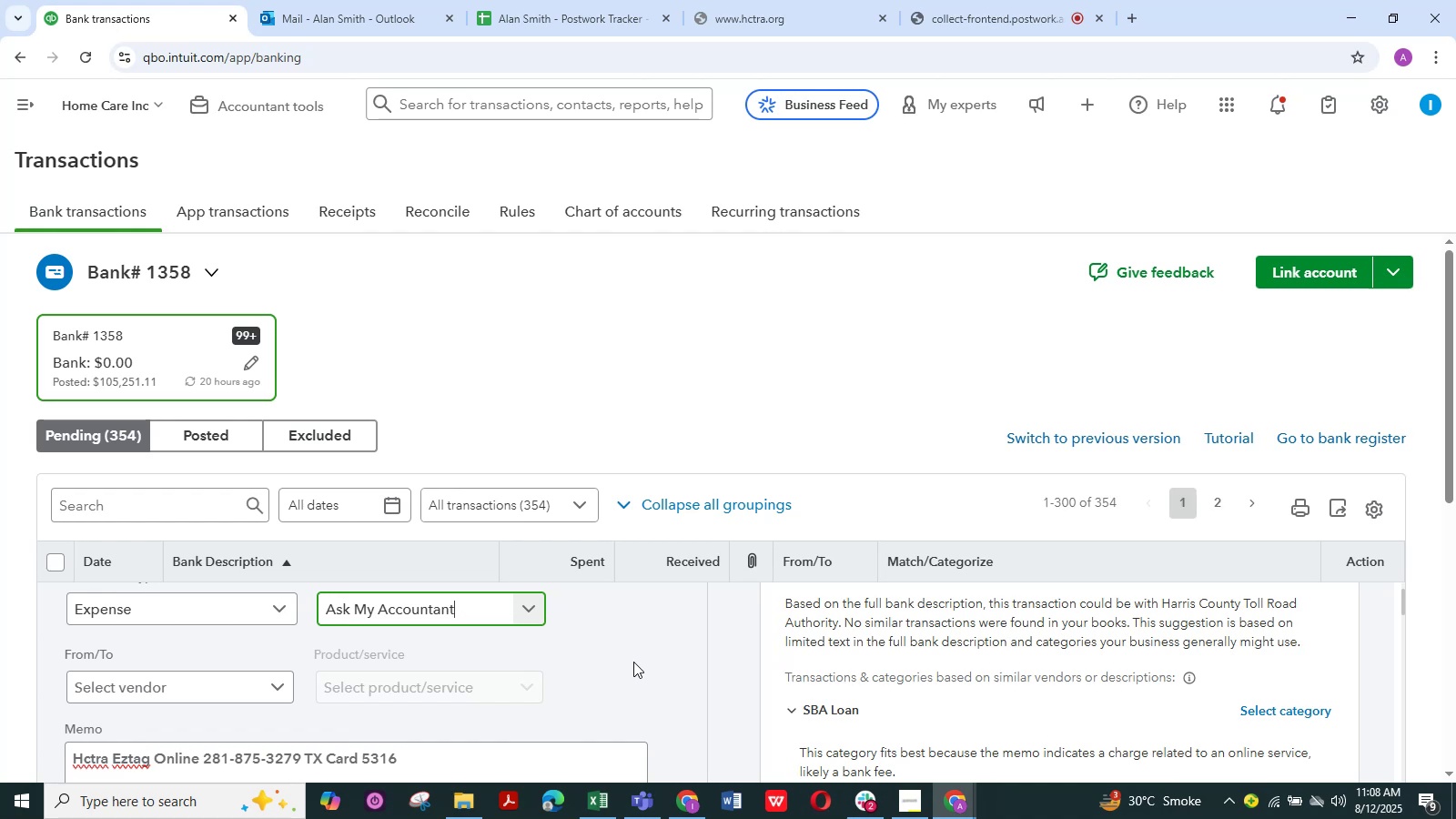 
wait(20.58)
 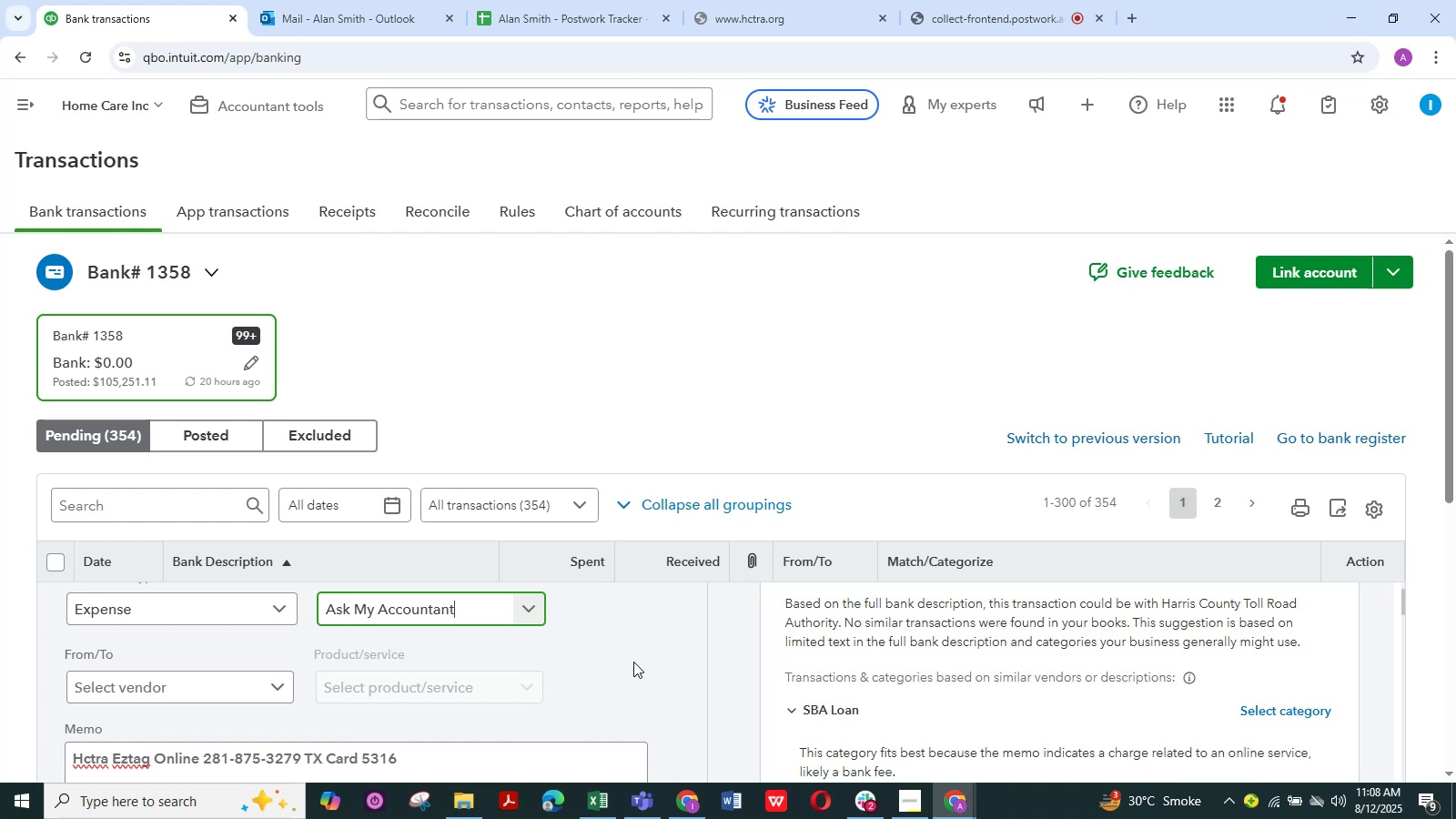 
scroll: coordinate [297, 672], scroll_direction: down, amount: 5.0
 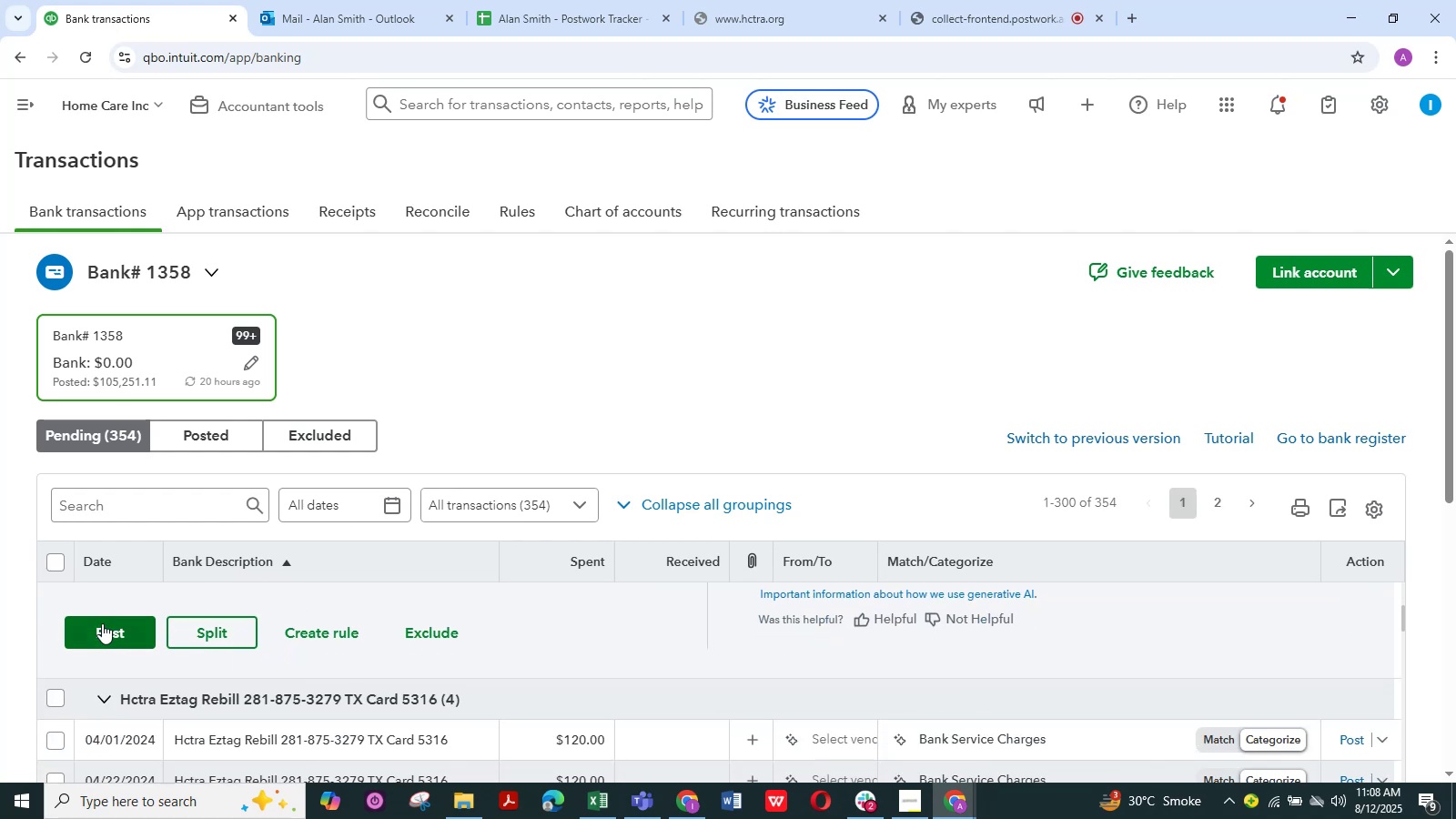 
left_click([102, 623])
 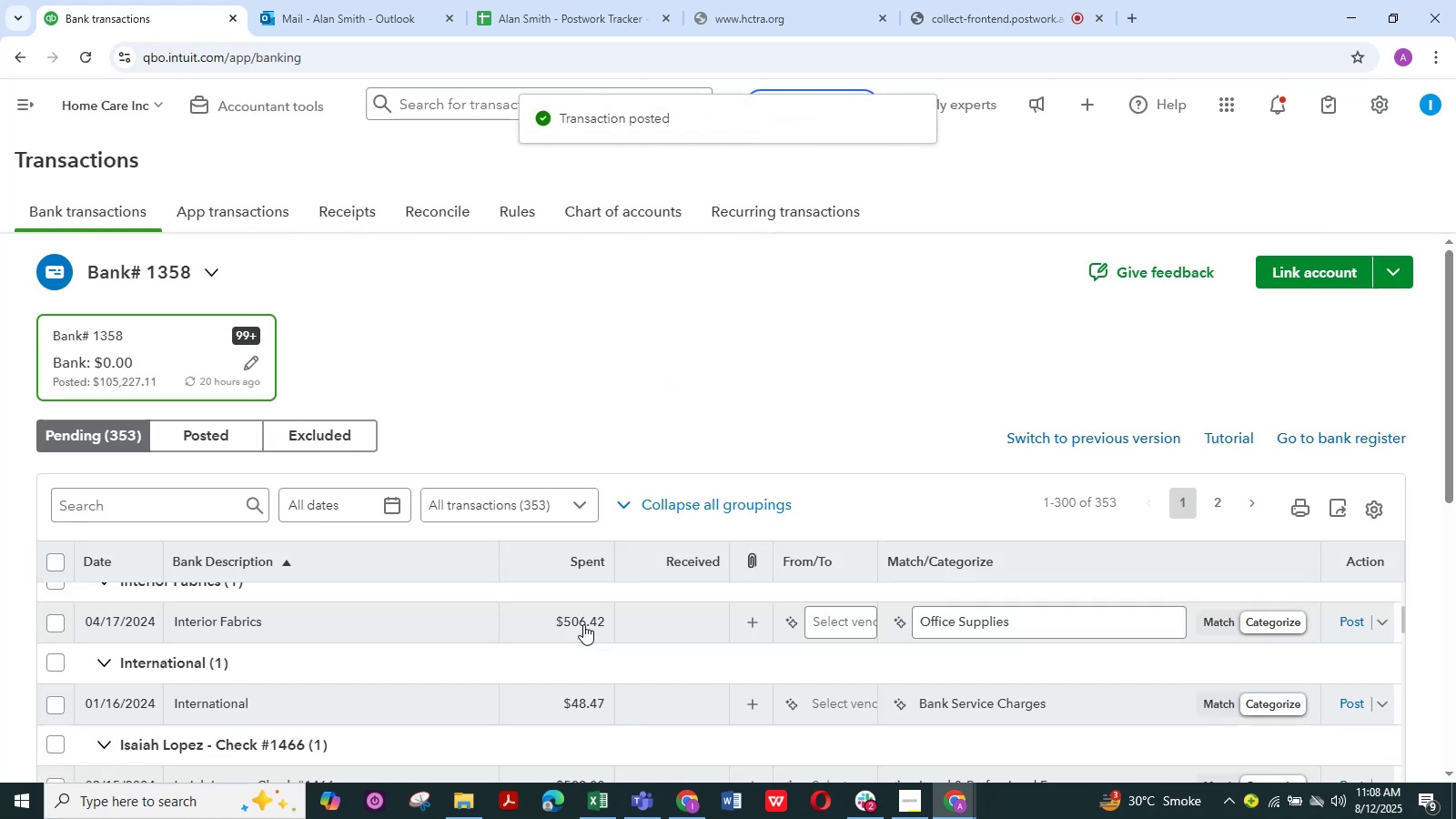 
wait(8.82)
 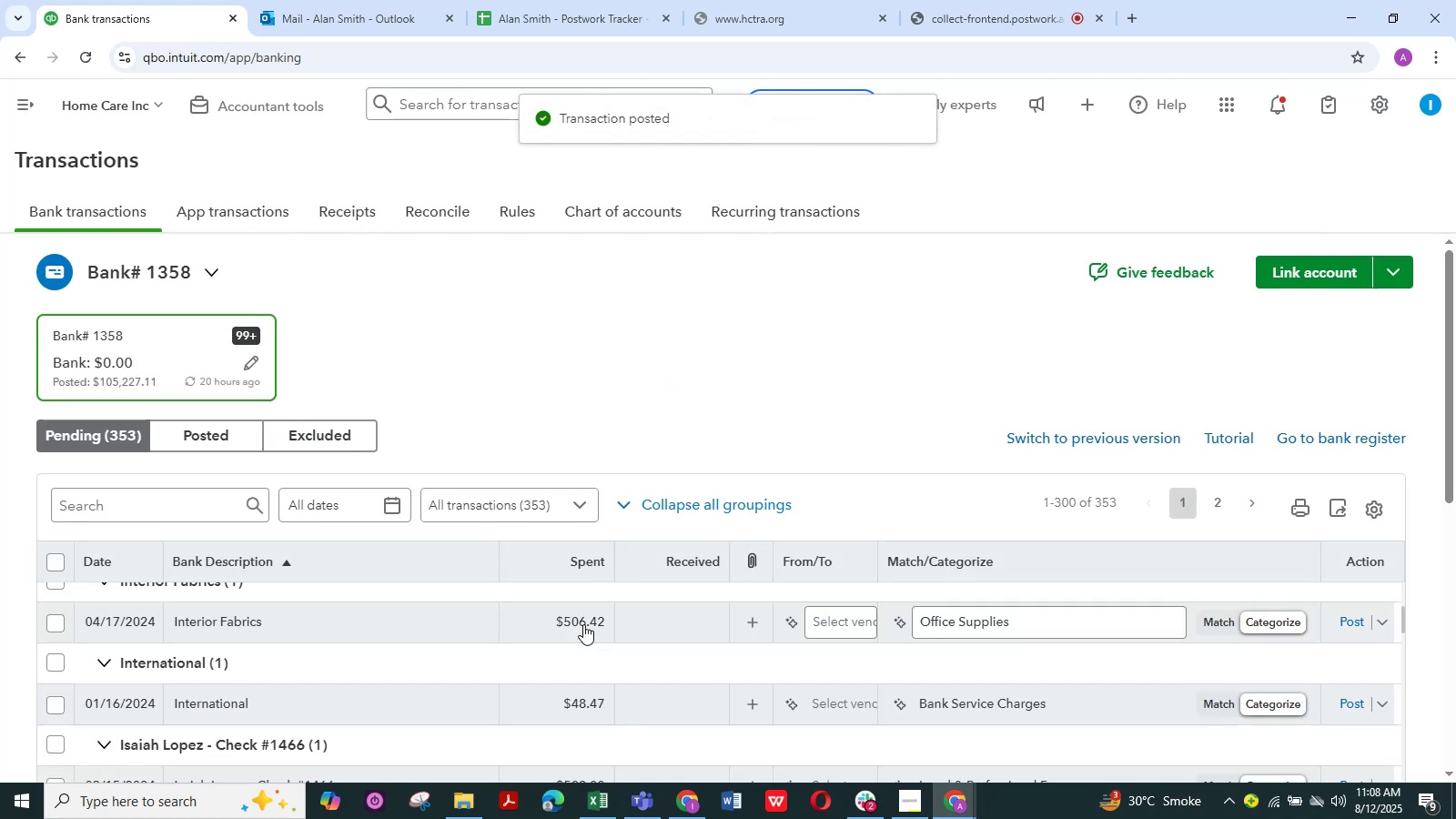 
scroll: coordinate [234, 727], scroll_direction: up, amount: 1.0
 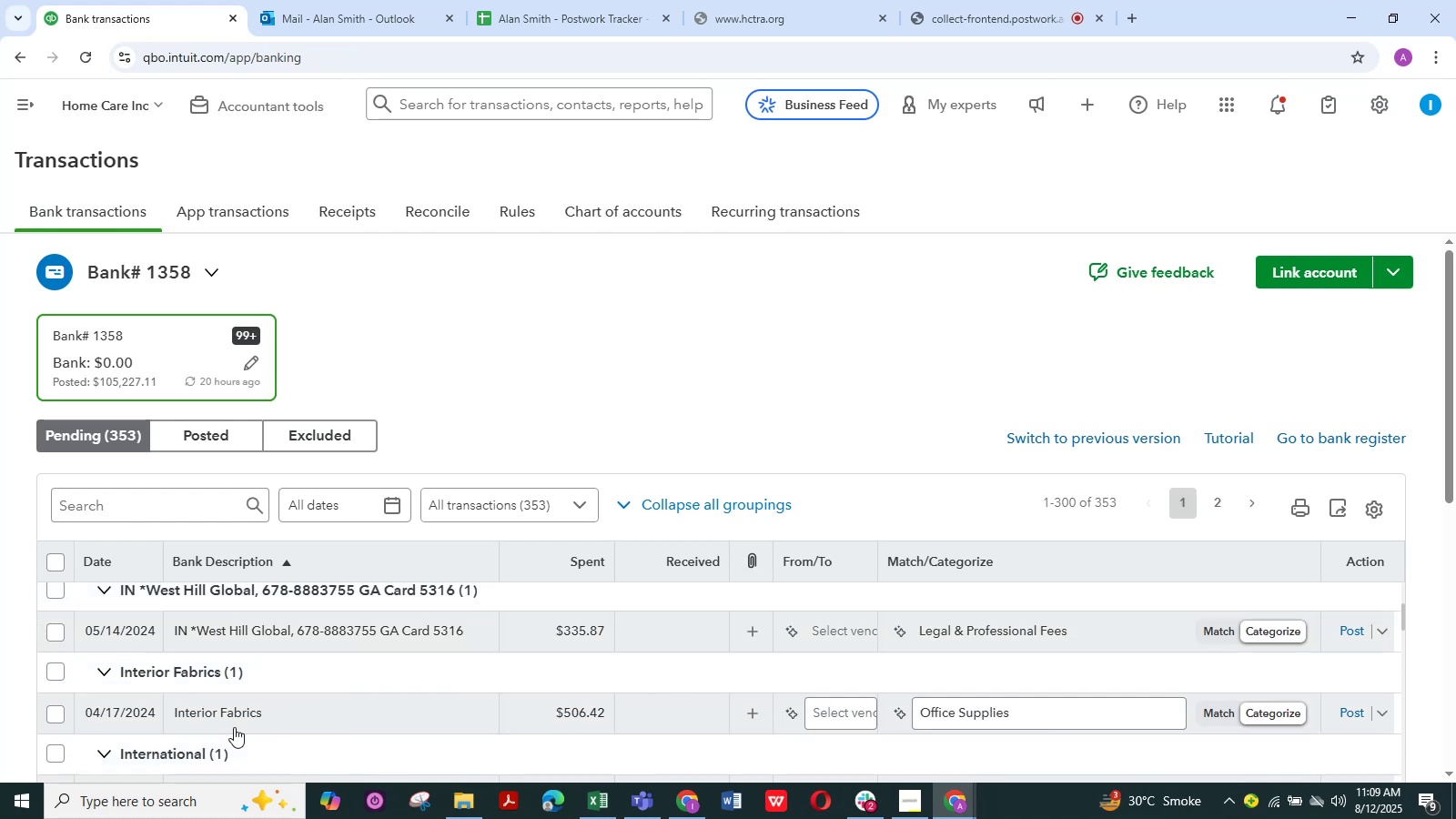 
scroll: coordinate [234, 727], scroll_direction: down, amount: 1.0
 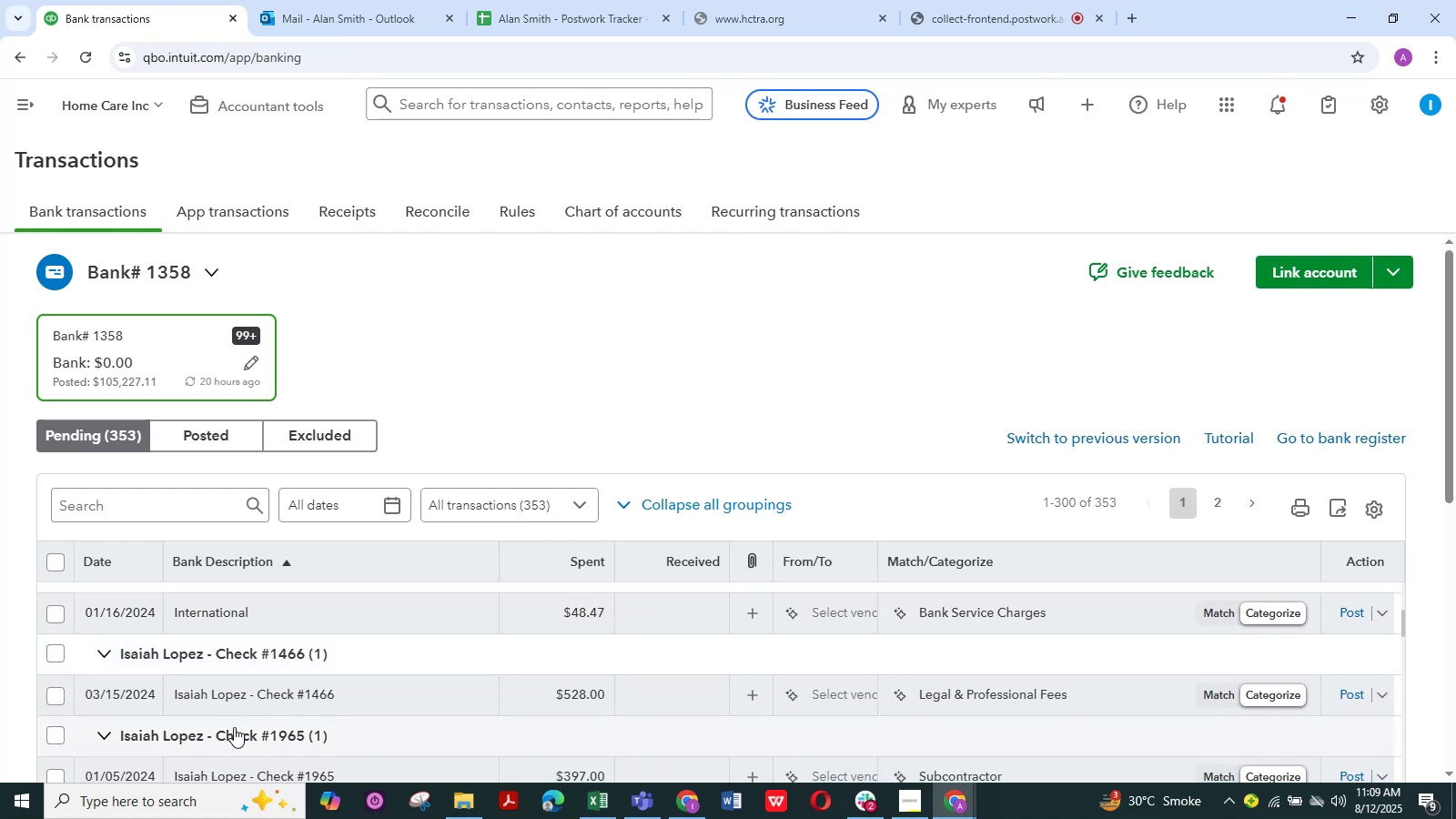 
scroll: coordinate [272, 691], scroll_direction: up, amount: 2.0
 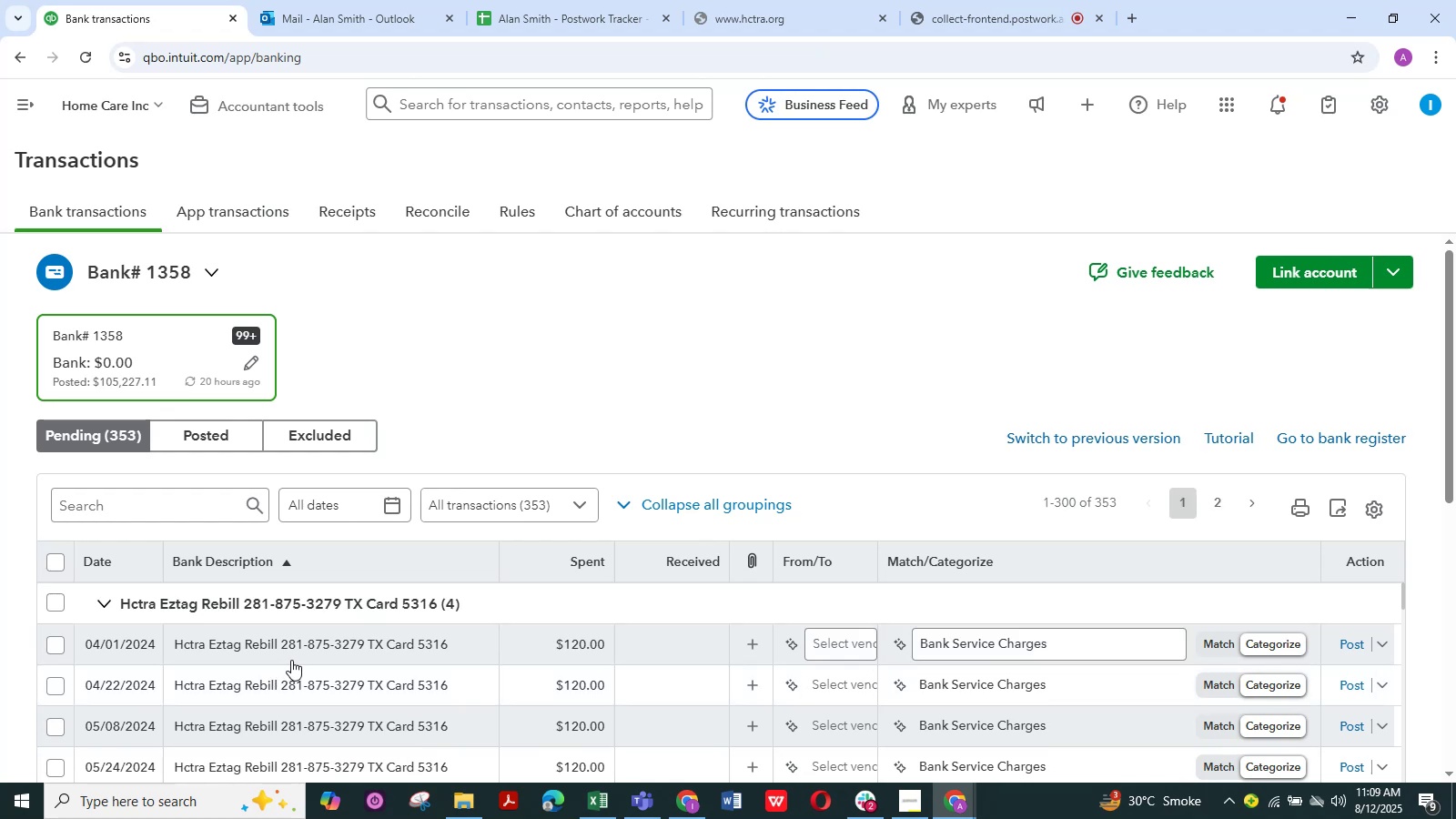 
scroll: coordinate [453, 706], scroll_direction: down, amount: 5.0
 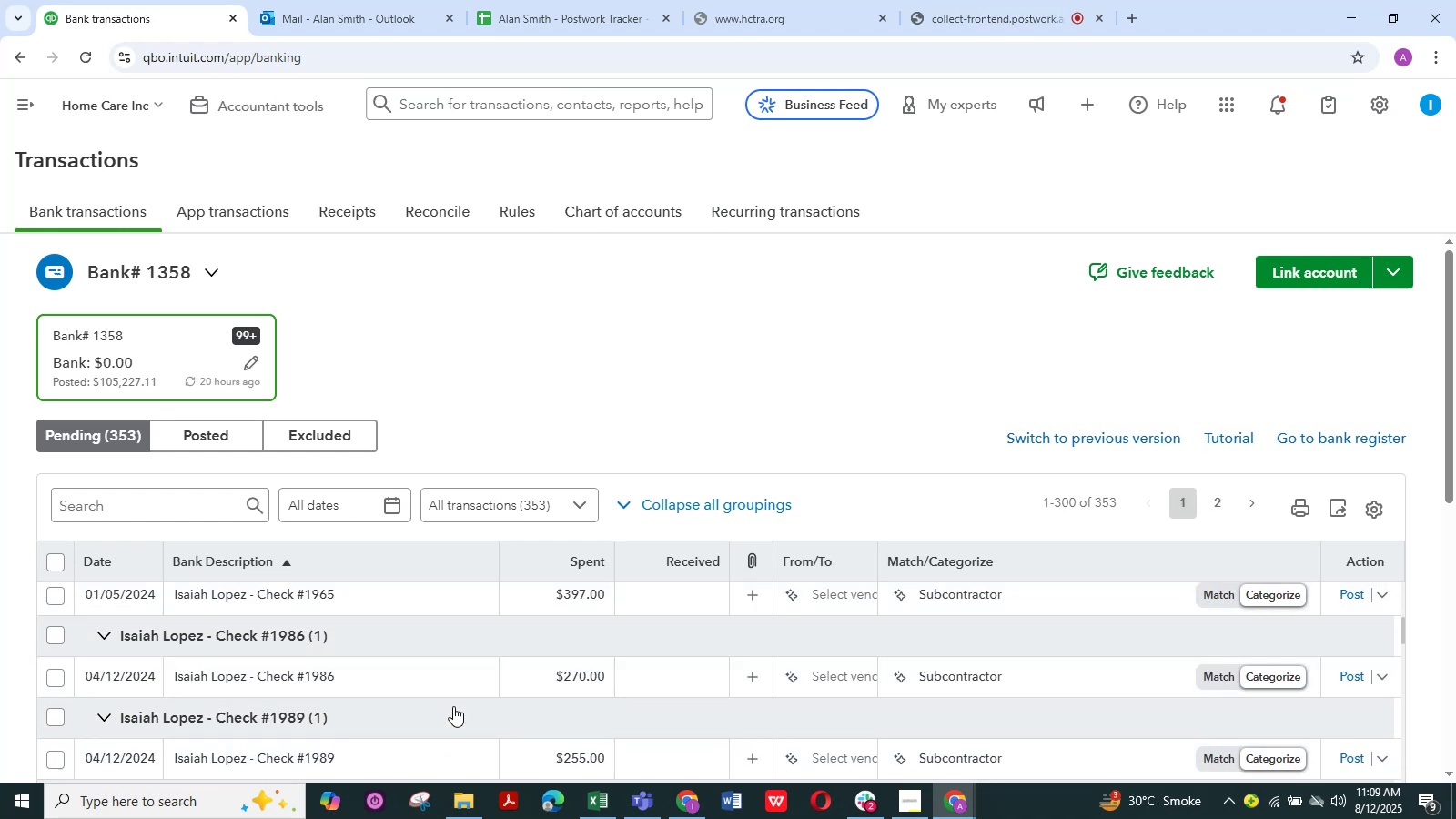 
scroll: coordinate [453, 706], scroll_direction: down, amount: 1.0
 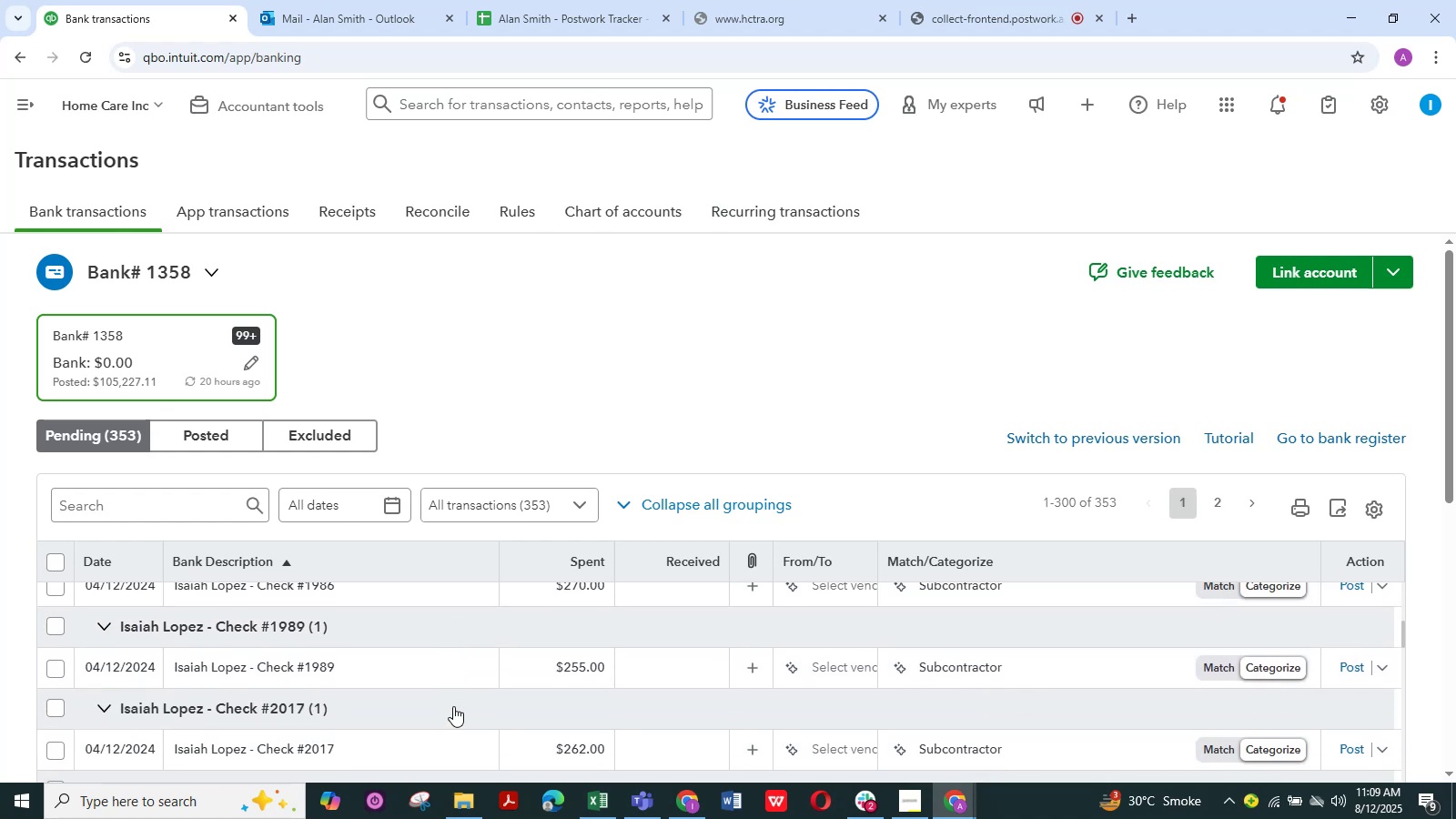 
scroll: coordinate [453, 706], scroll_direction: up, amount: 3.0
 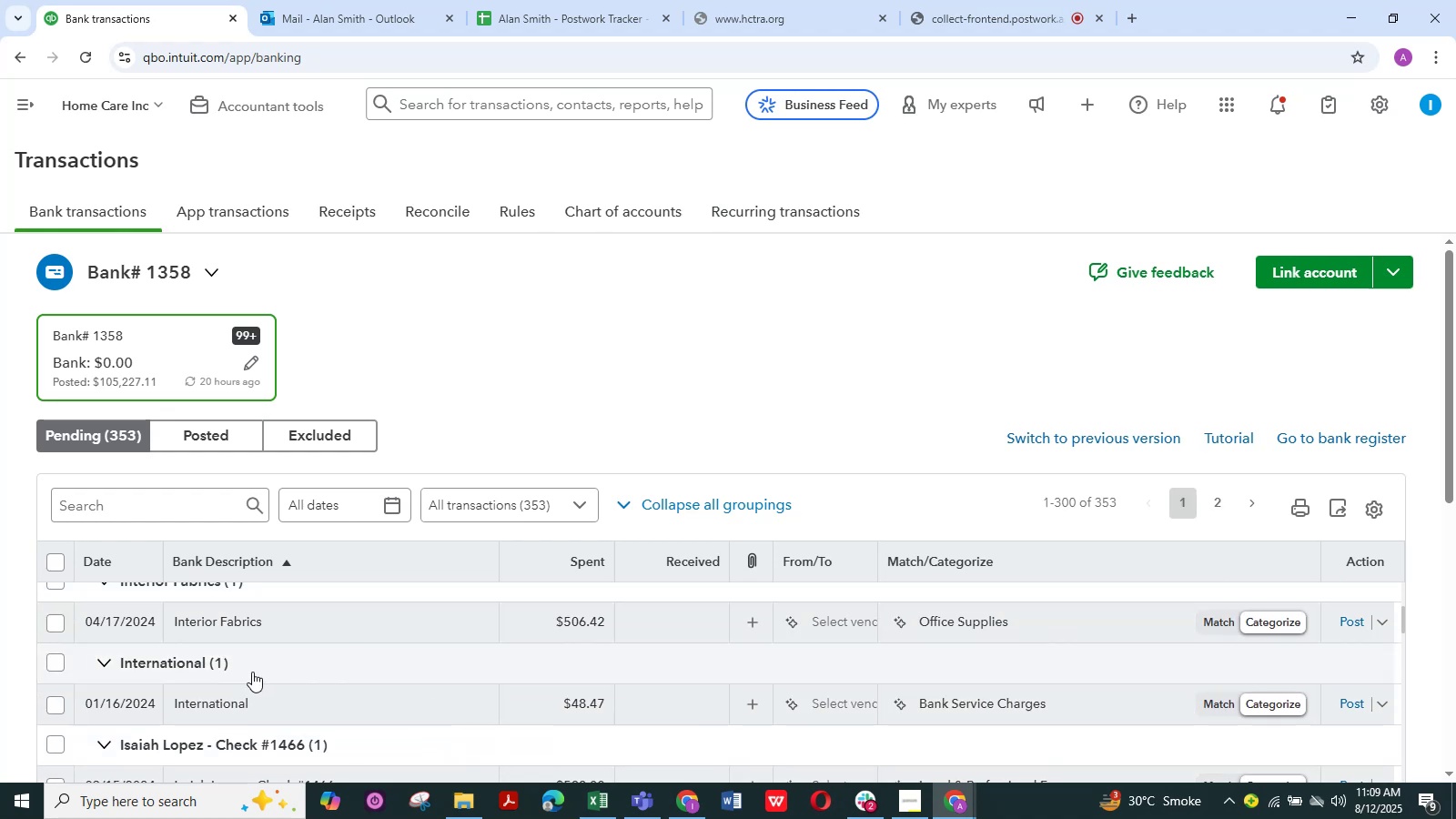 
scroll: coordinate [197, 714], scroll_direction: down, amount: 2.0
 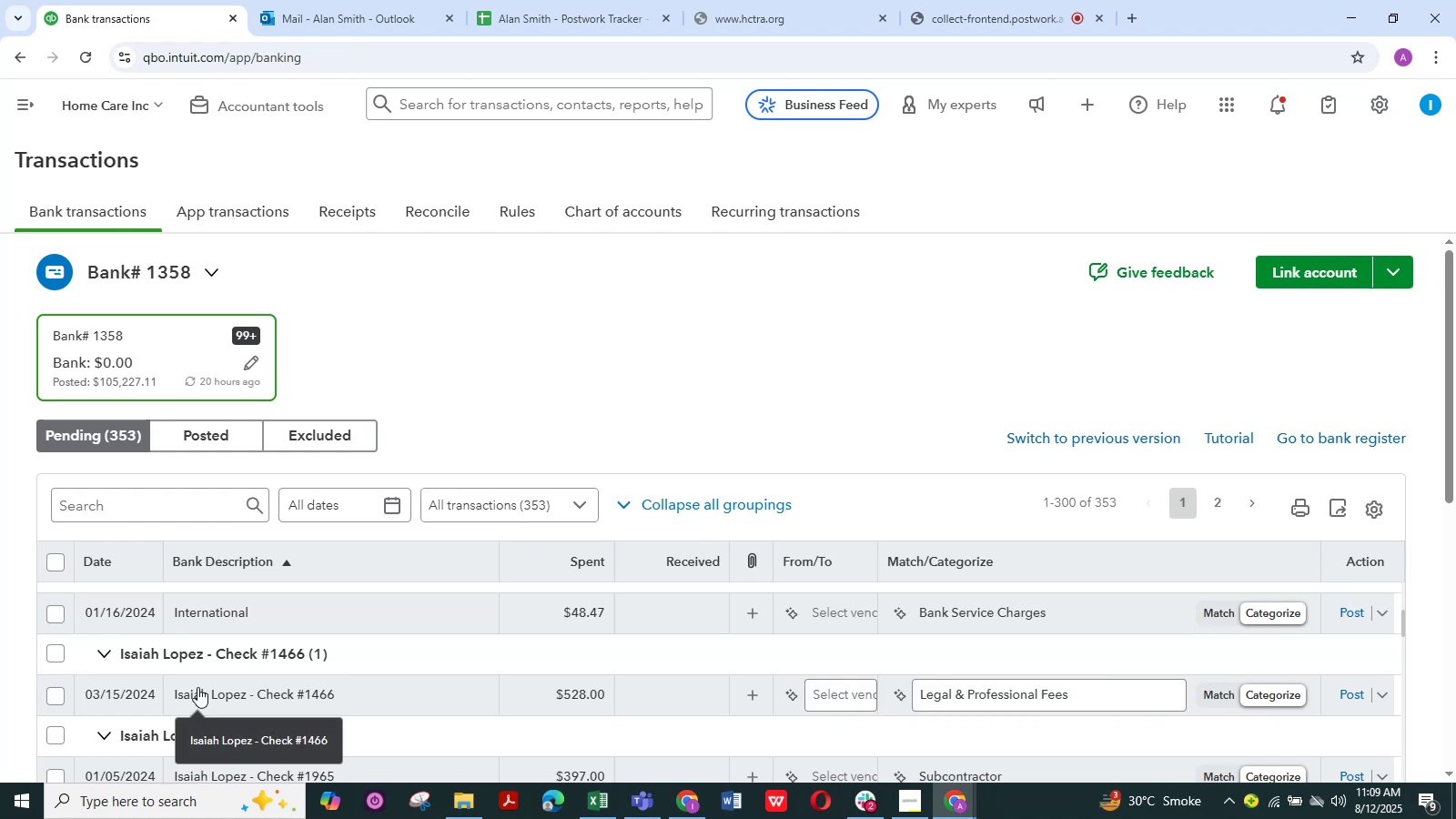 
left_click([197, 687])
 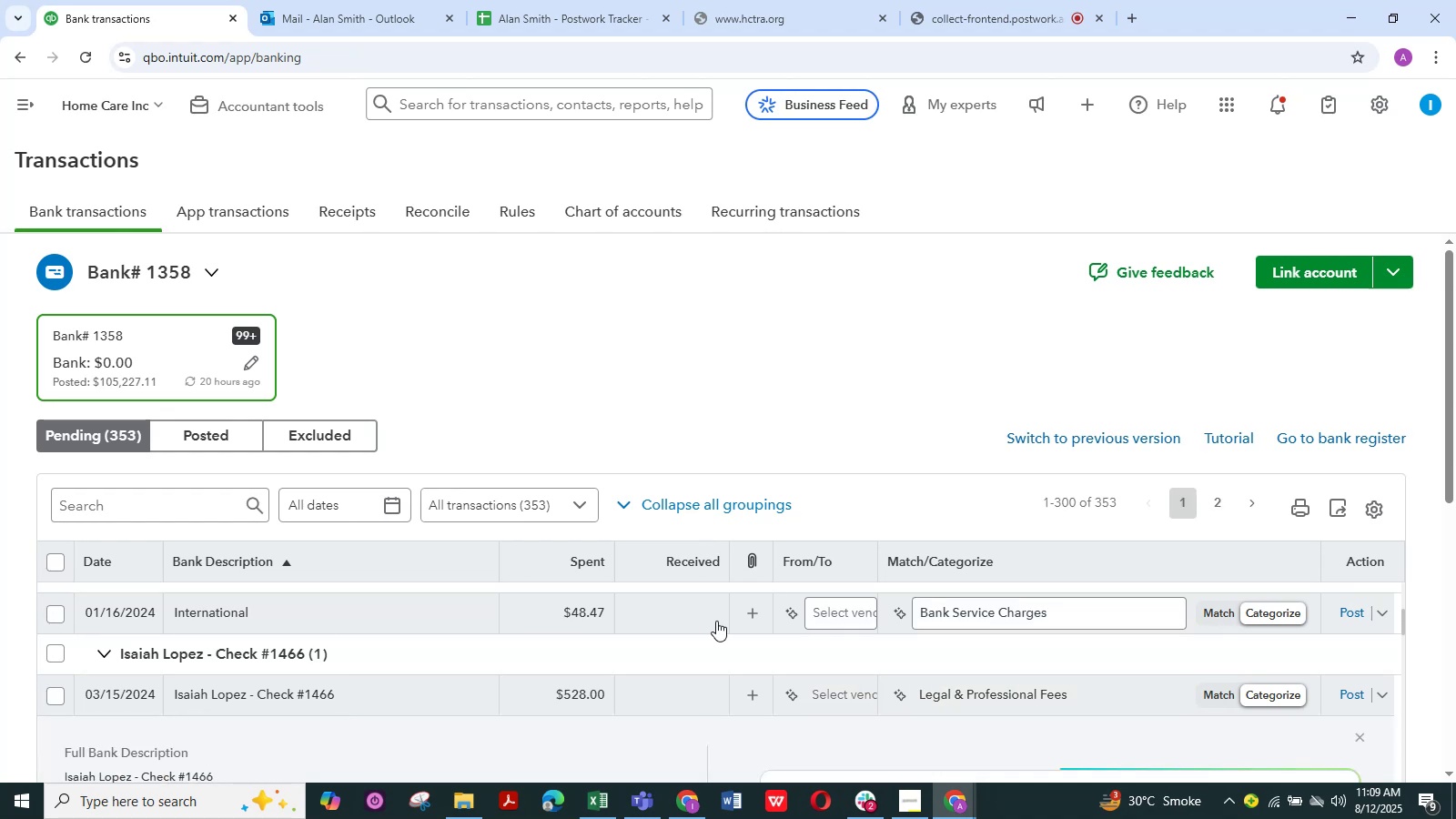 
scroll: coordinate [353, 676], scroll_direction: down, amount: 3.0
 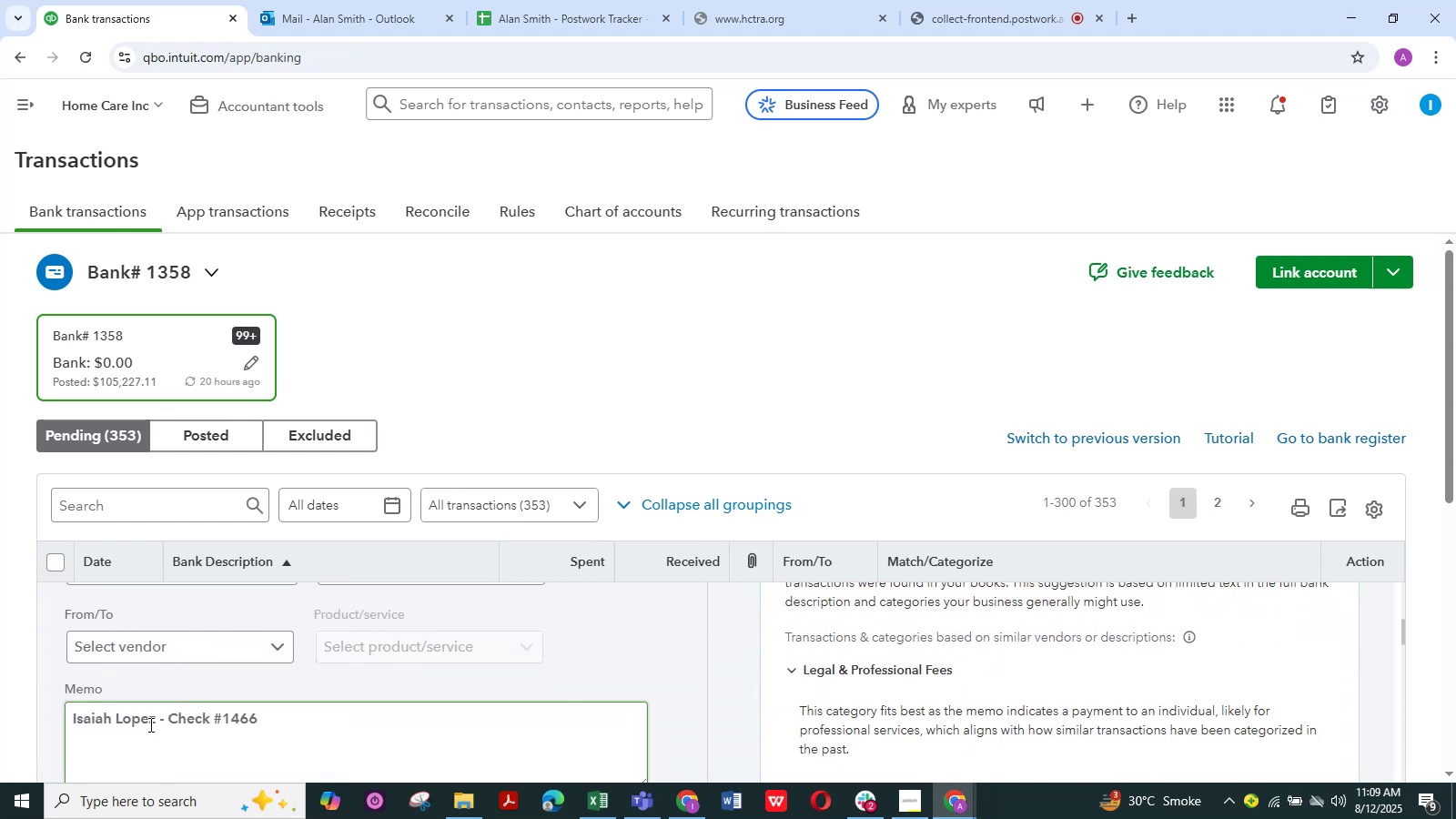 
left_click_drag(start_coordinate=[155, 723], to_coordinate=[40, 701])
 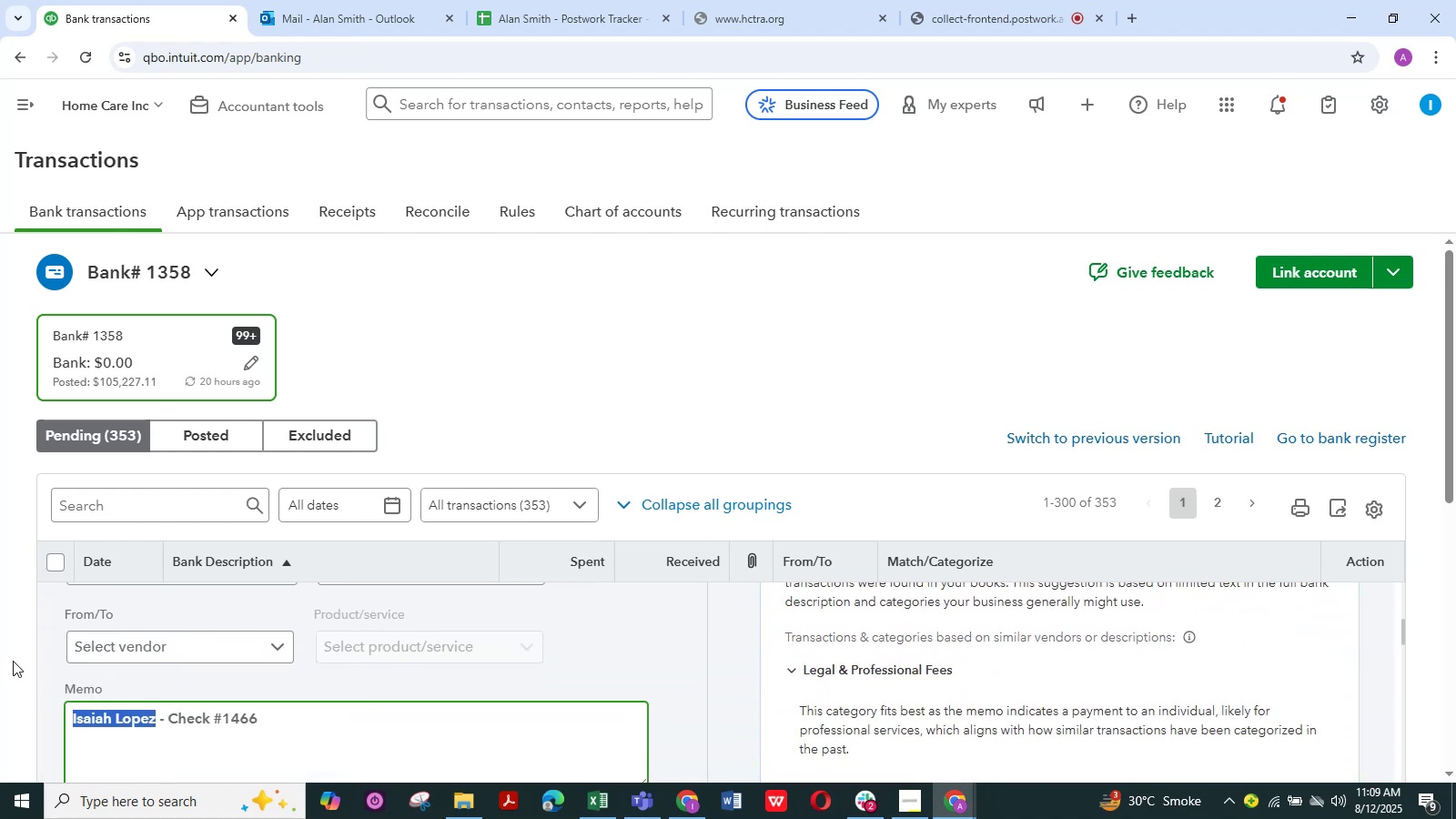 
key(Control+C)
 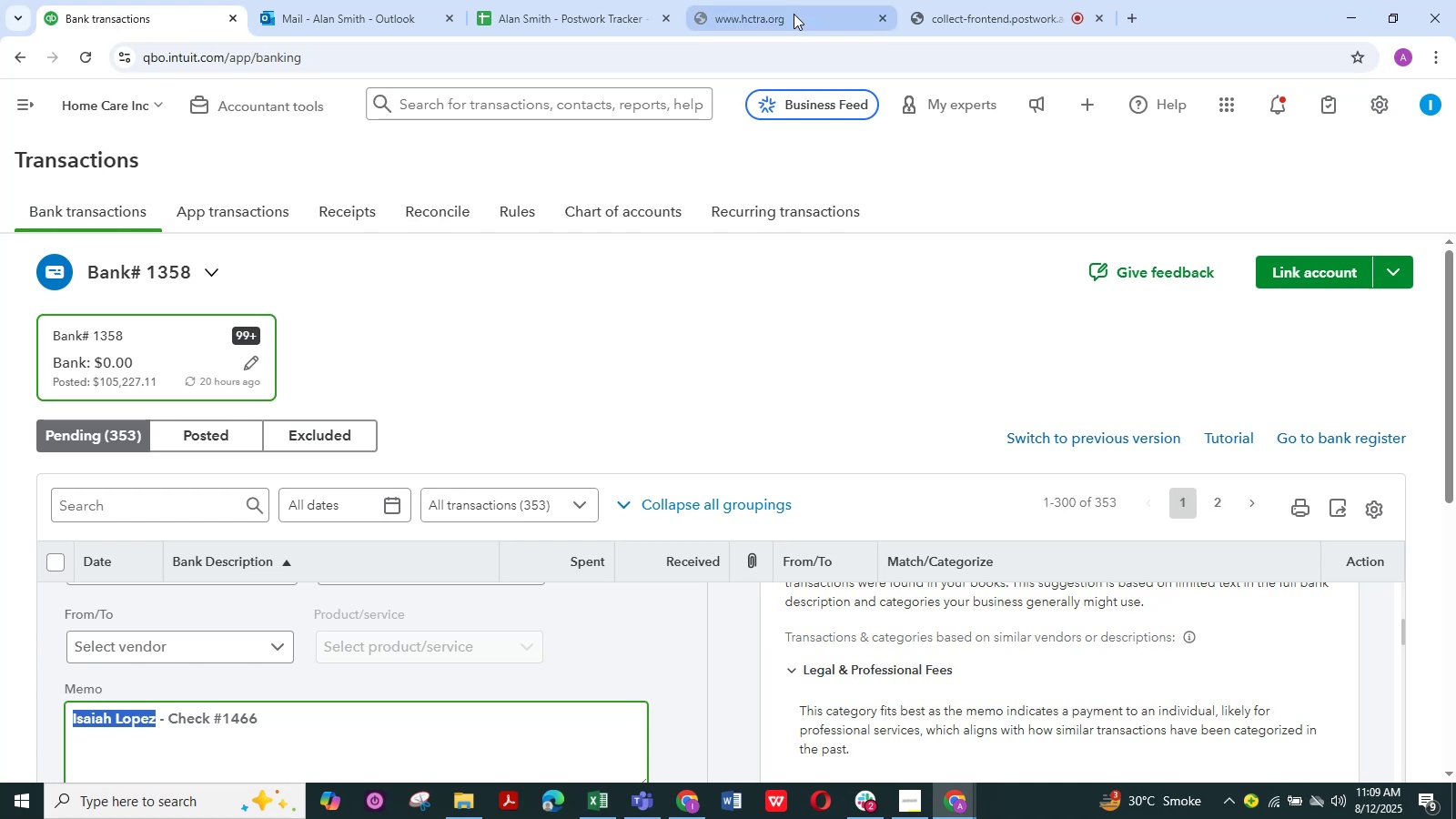 
left_click([794, 14])
 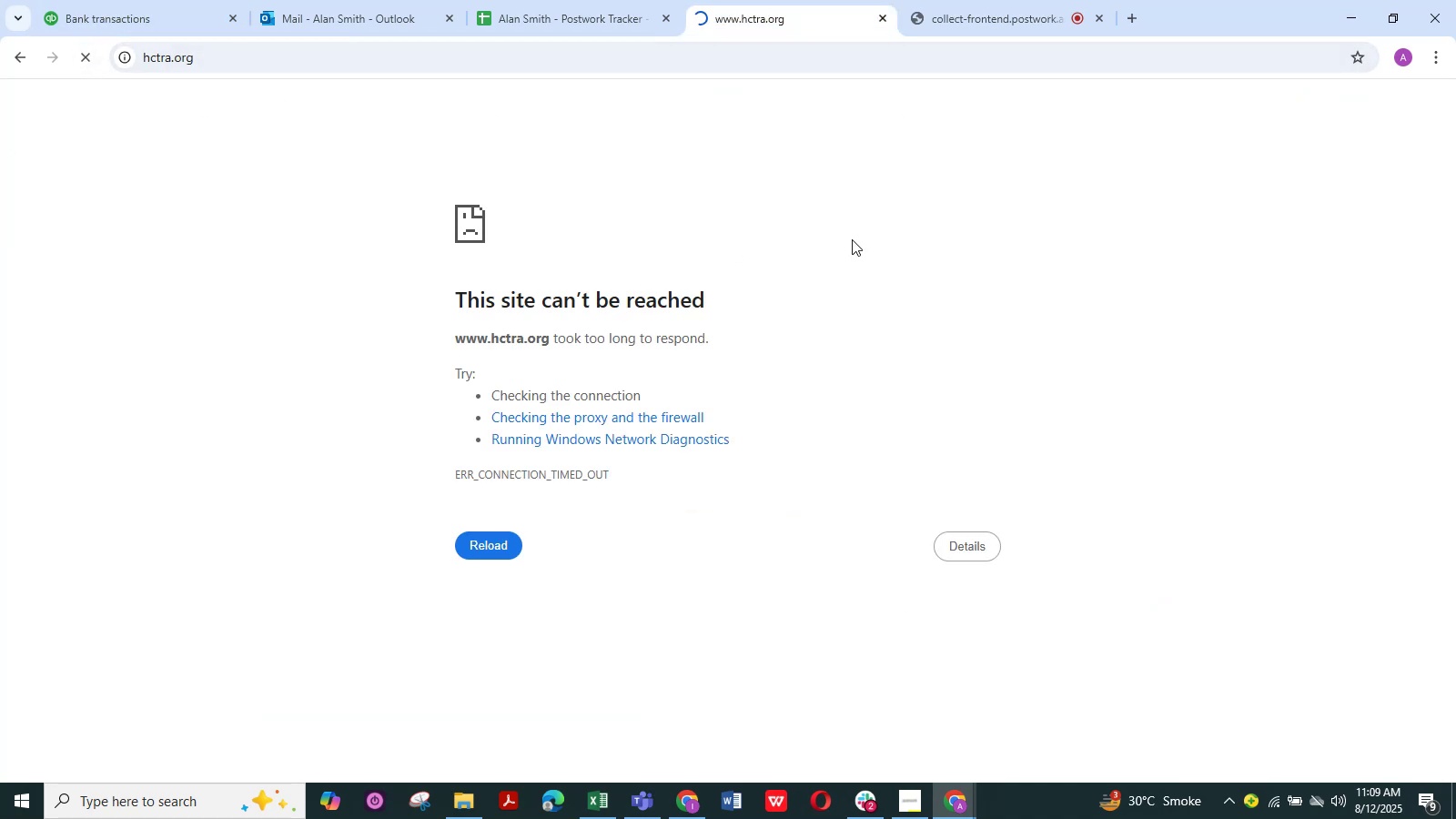 
left_click([852, 239])
 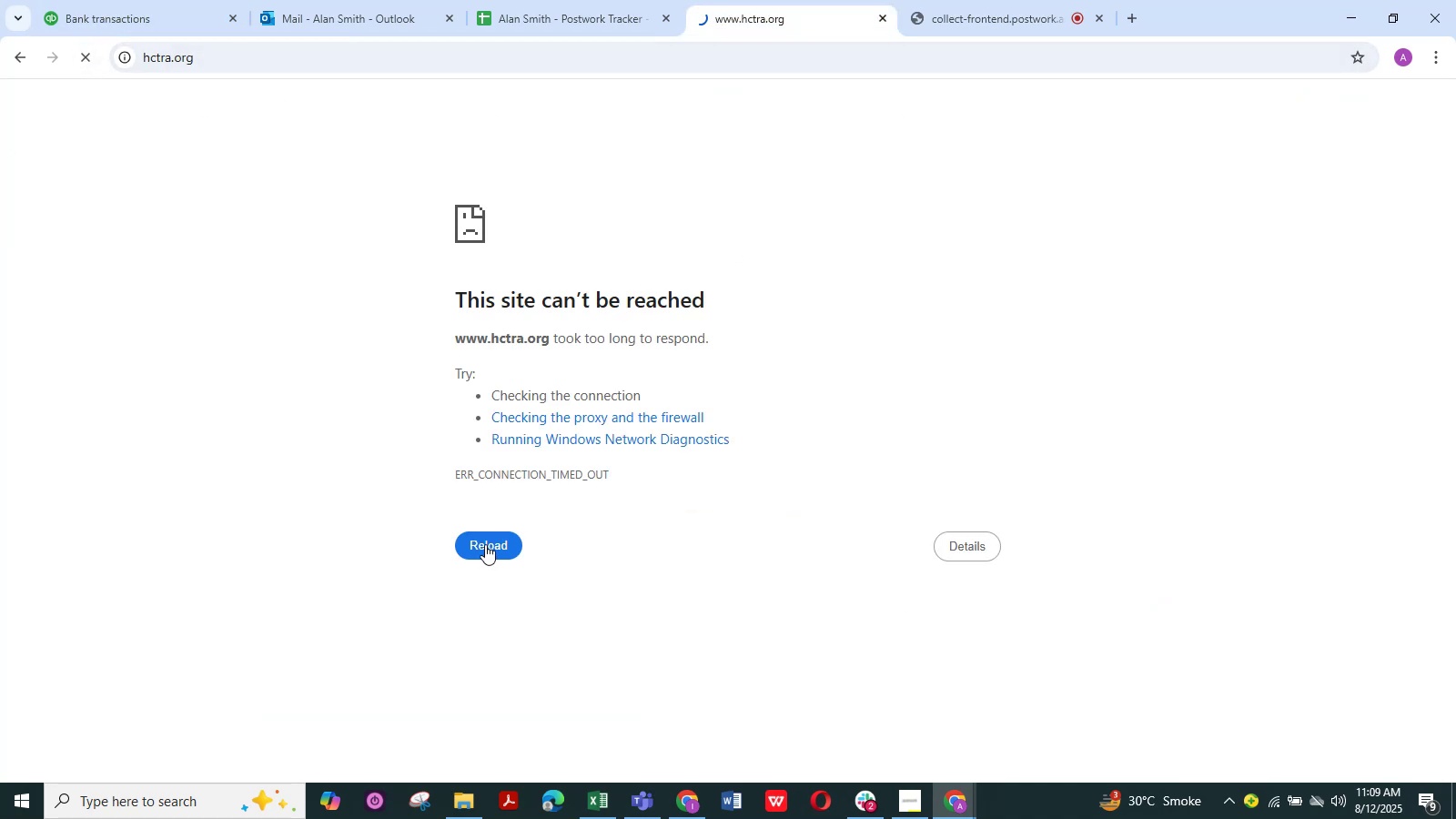 
left_click([486, 544])
 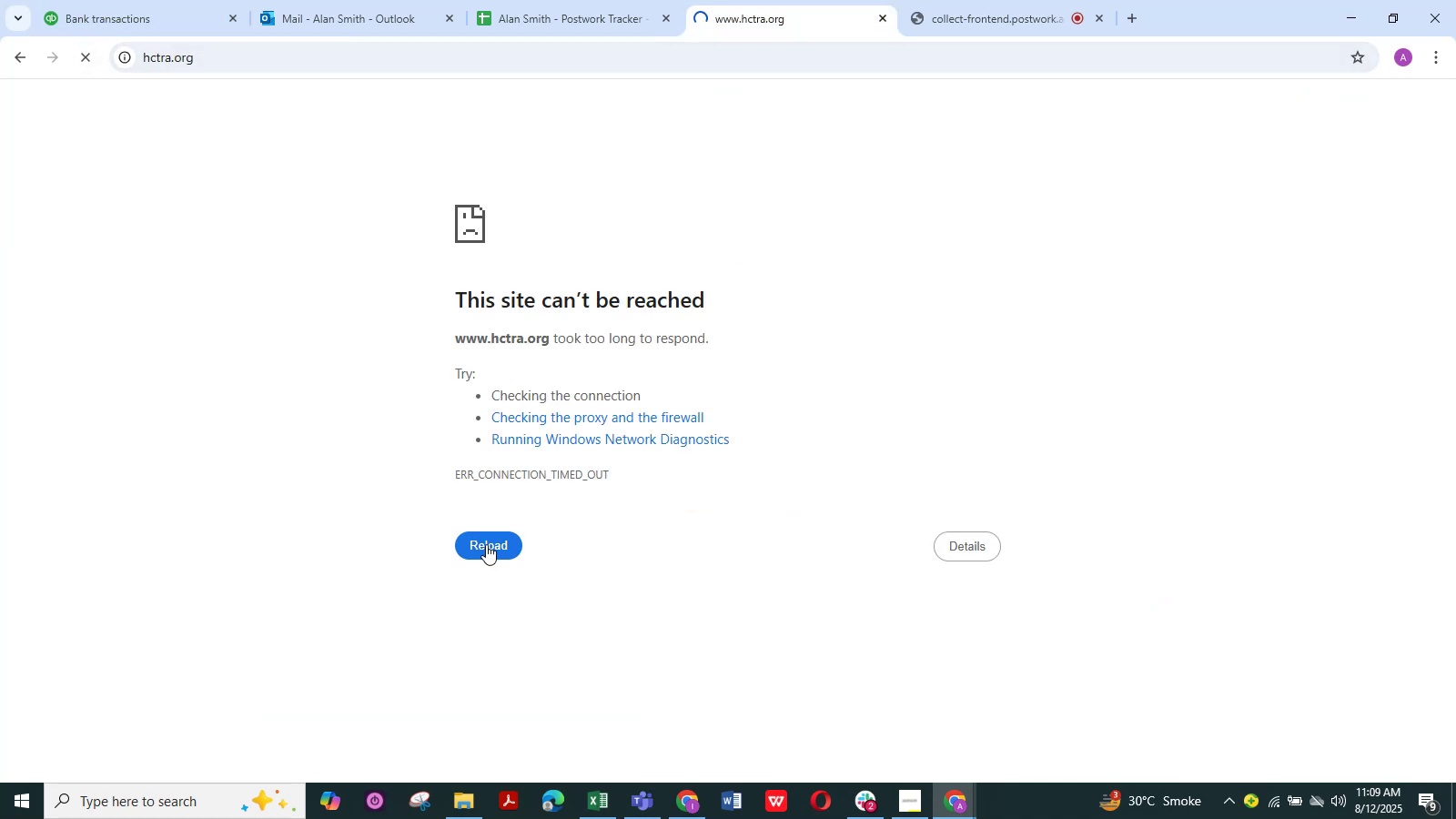 
left_click([486, 544])
 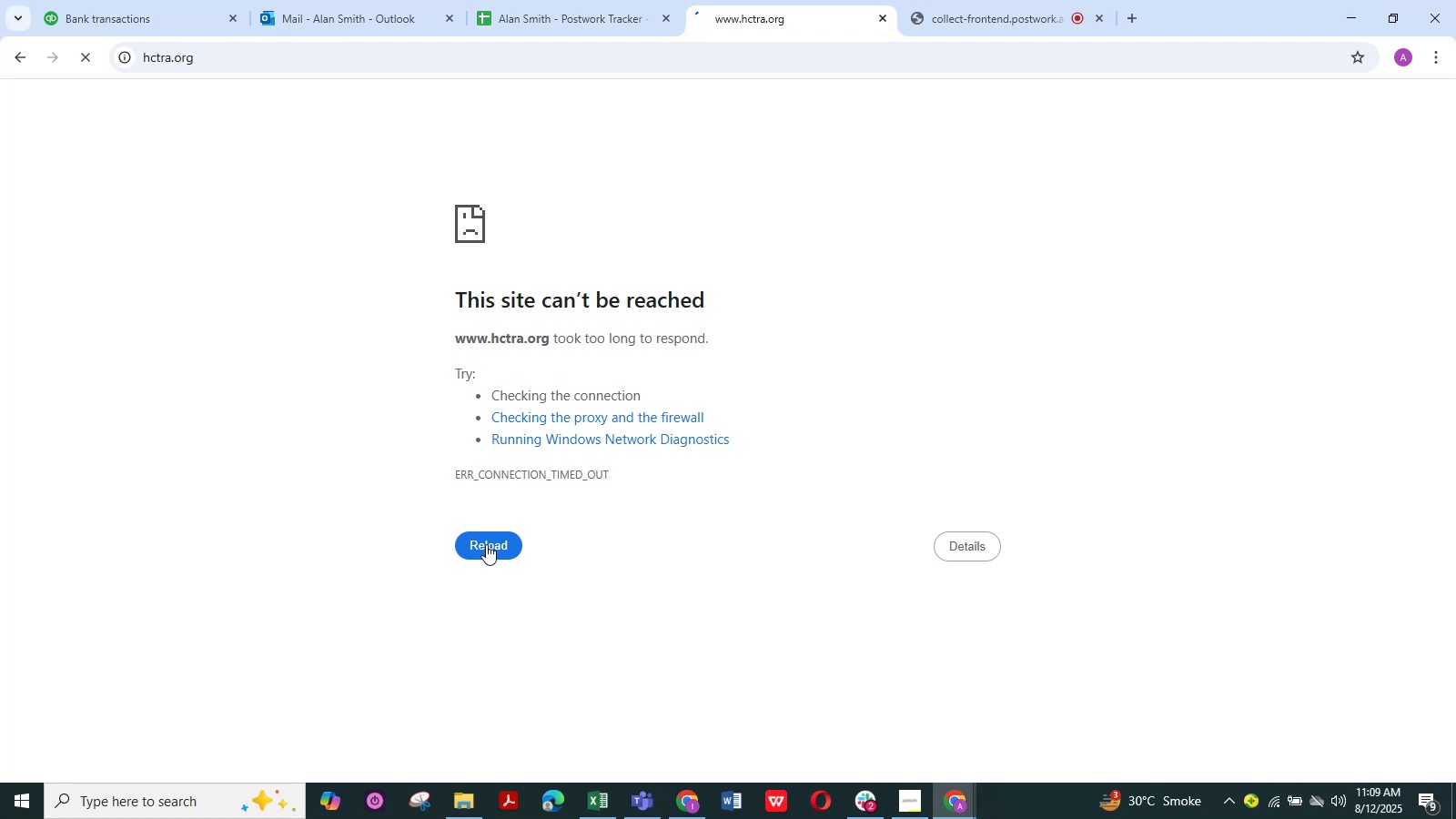 
wait(5.62)
 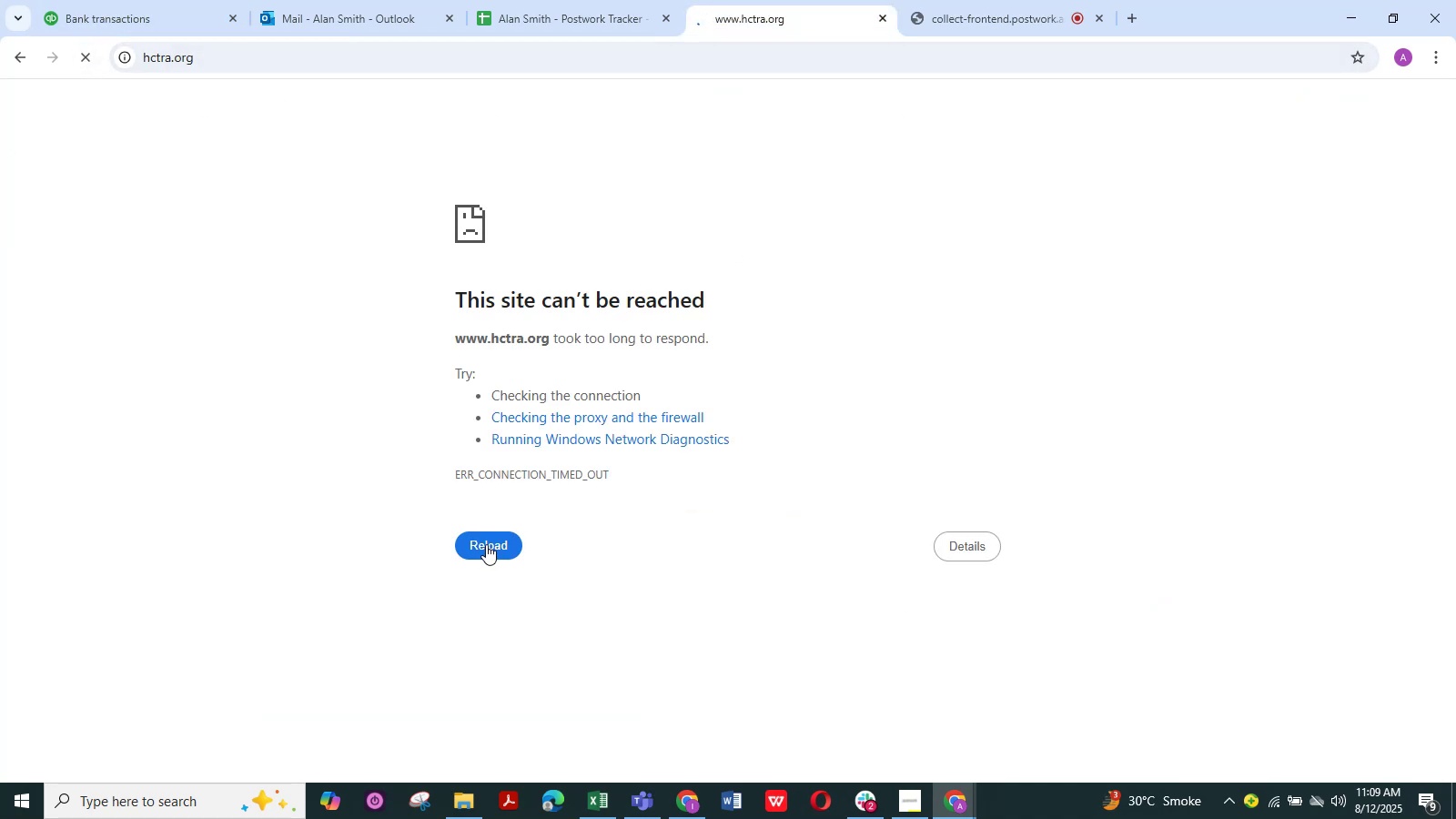 
left_click([486, 544])
 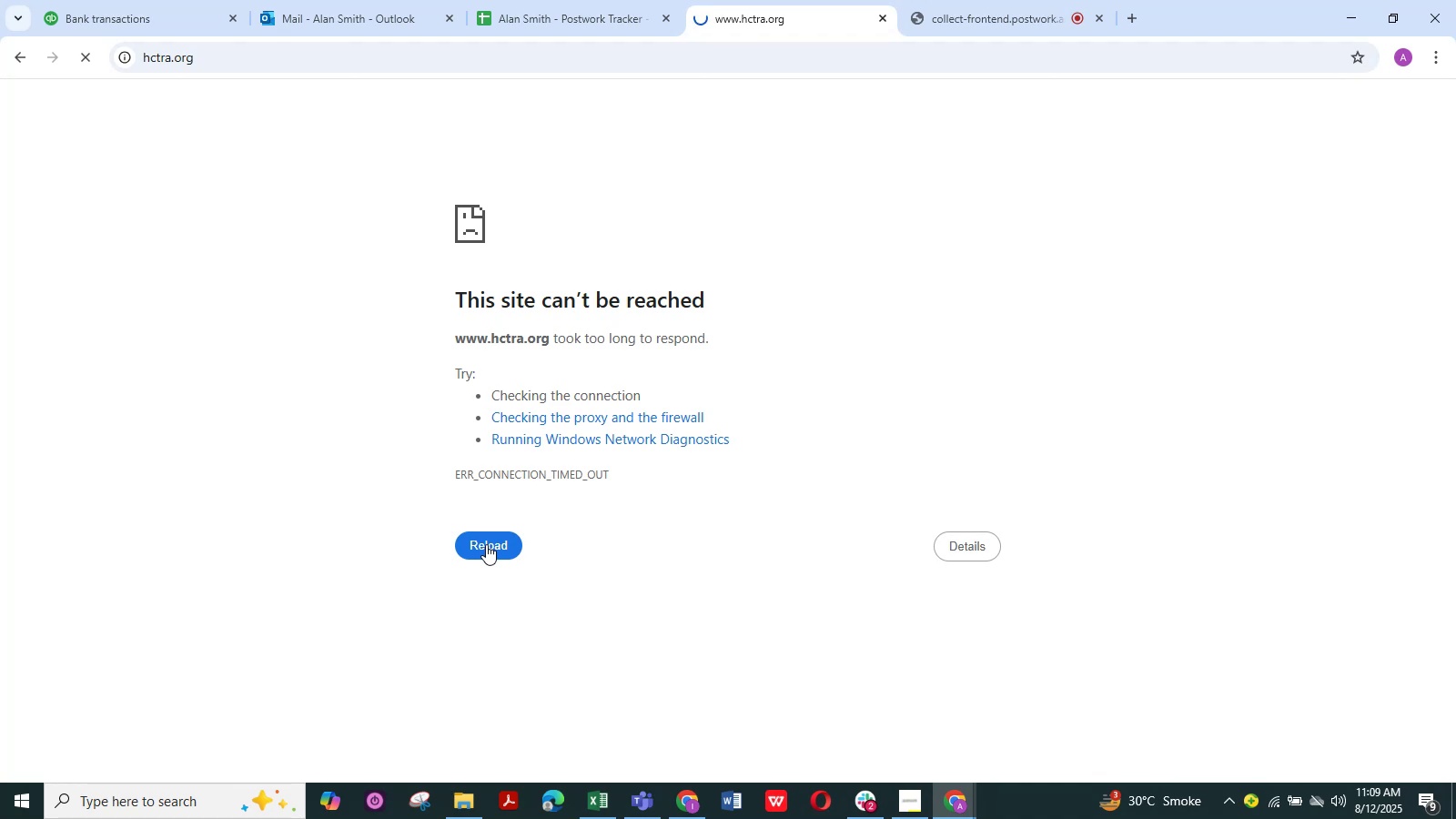 
left_click_drag(start_coordinate=[486, 544], to_coordinate=[629, 703])
 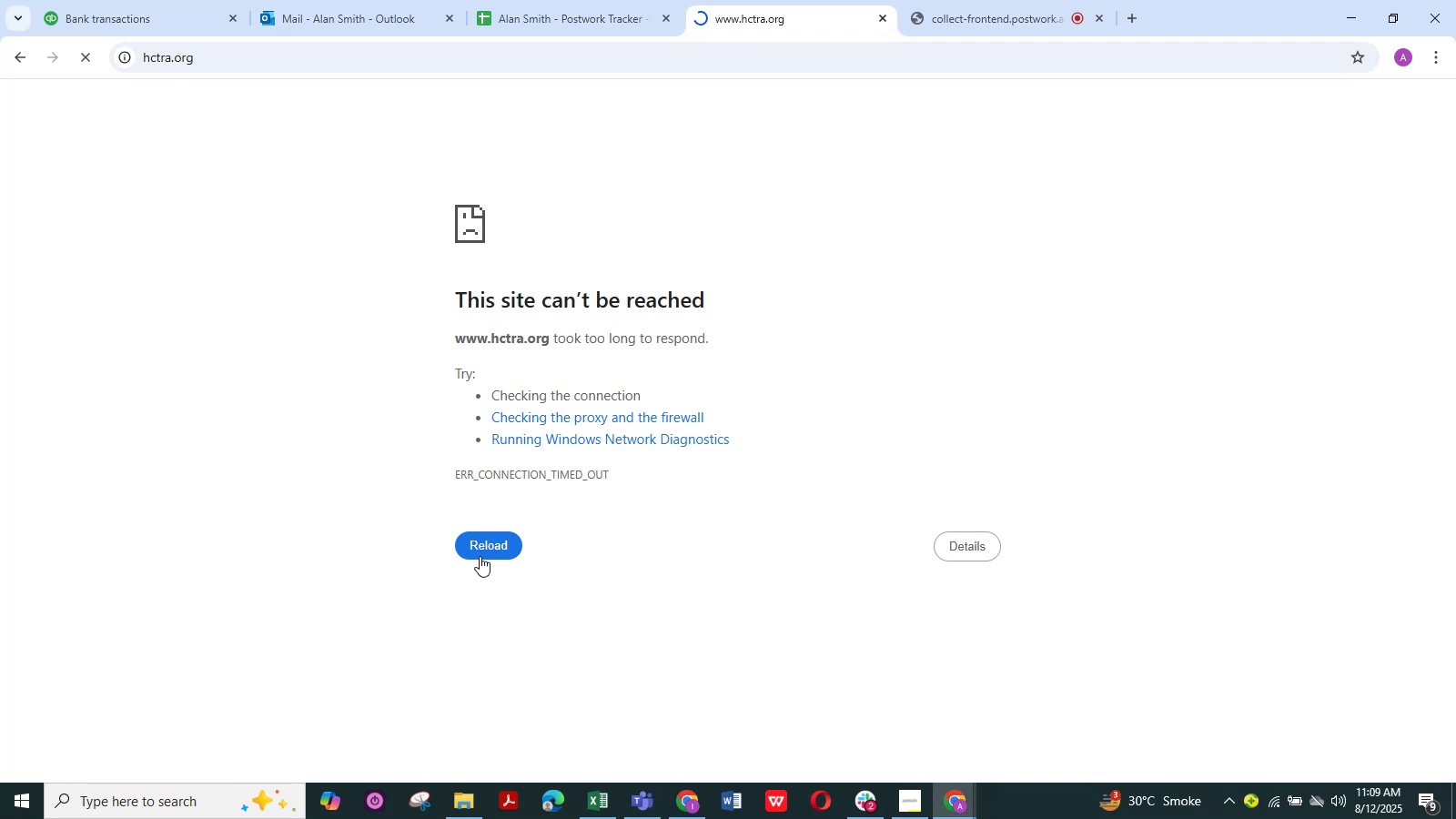 
left_click([484, 545])
 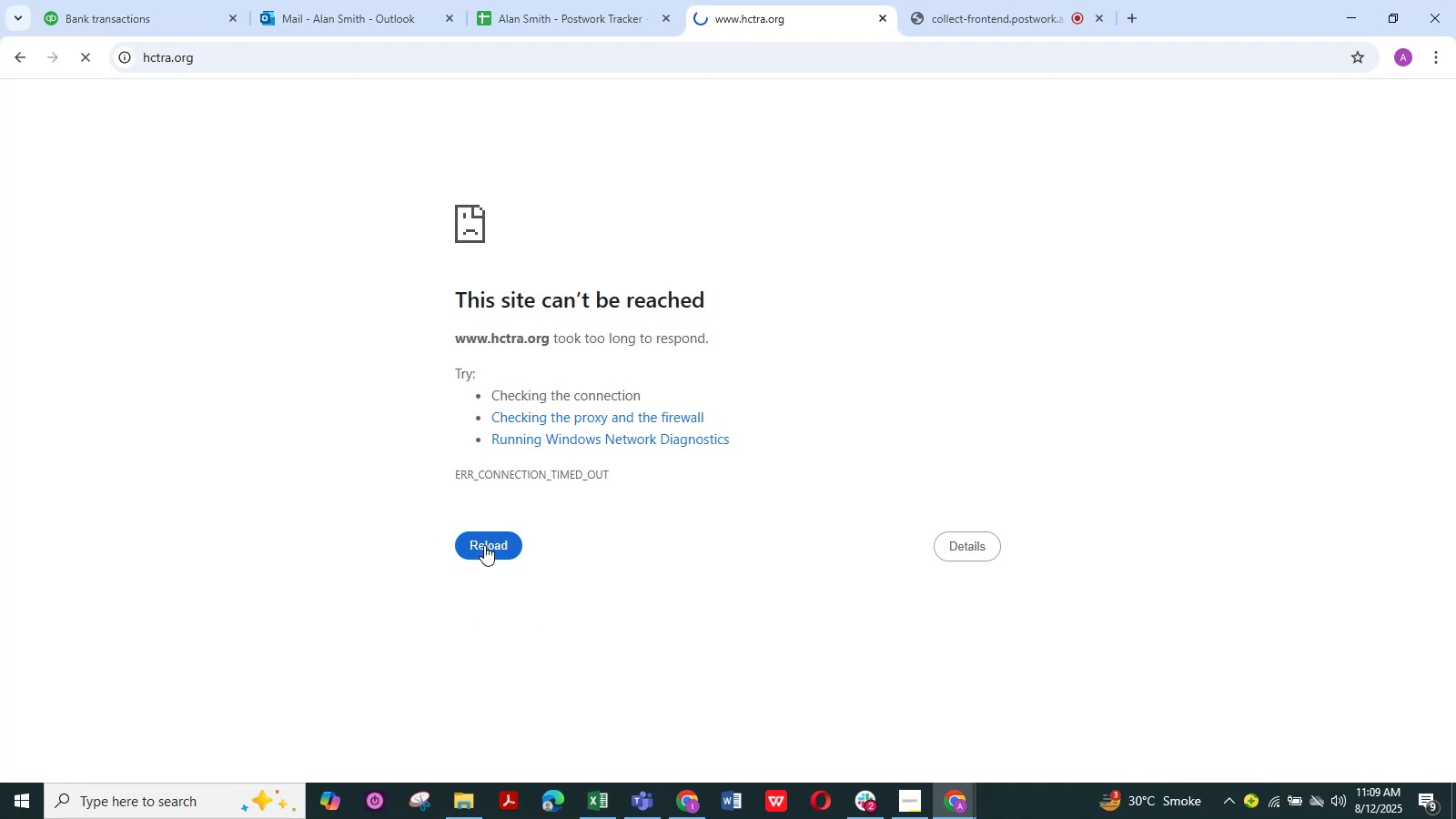 
double_click([484, 545])
 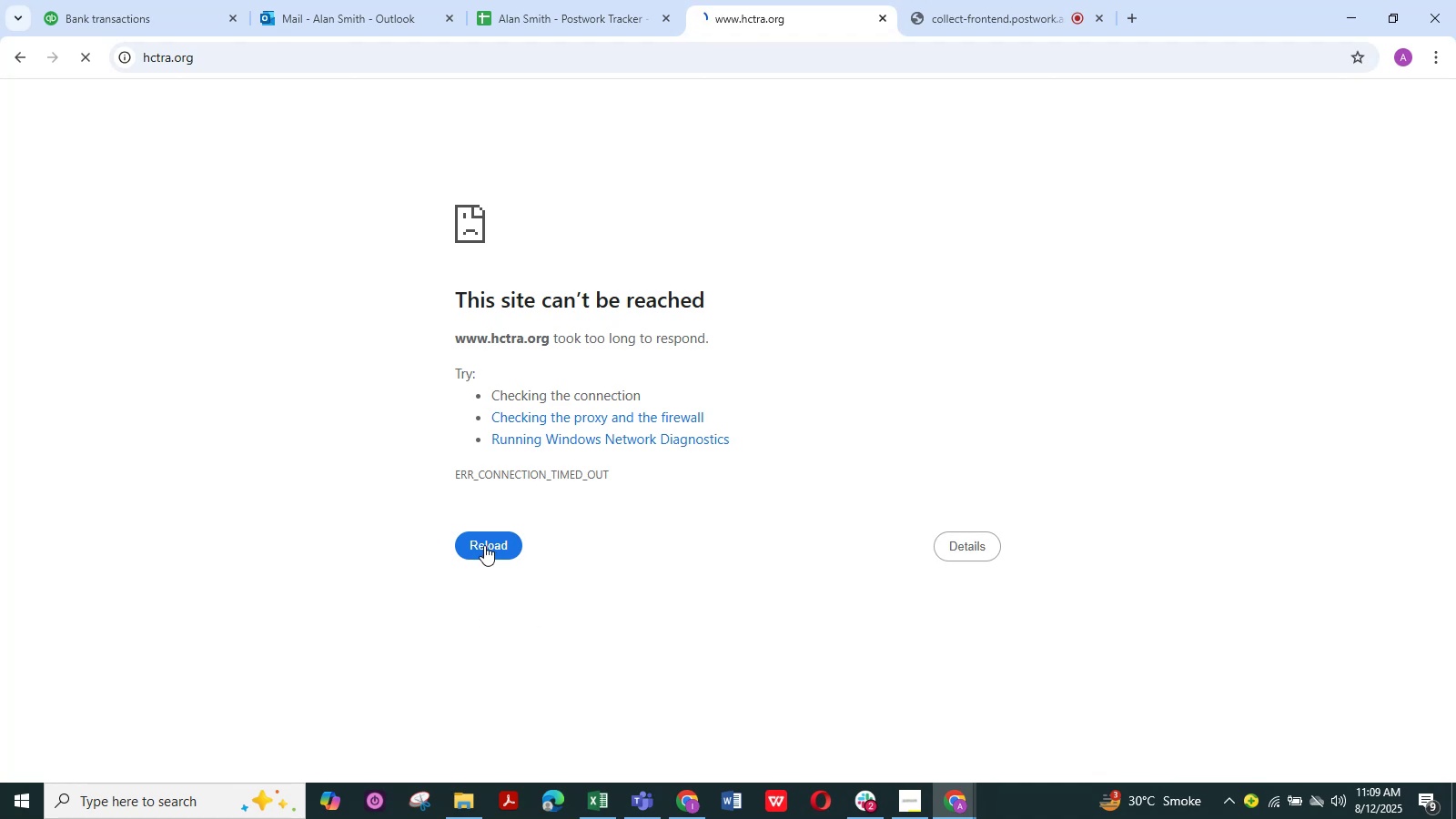 
triple_click([484, 545])
 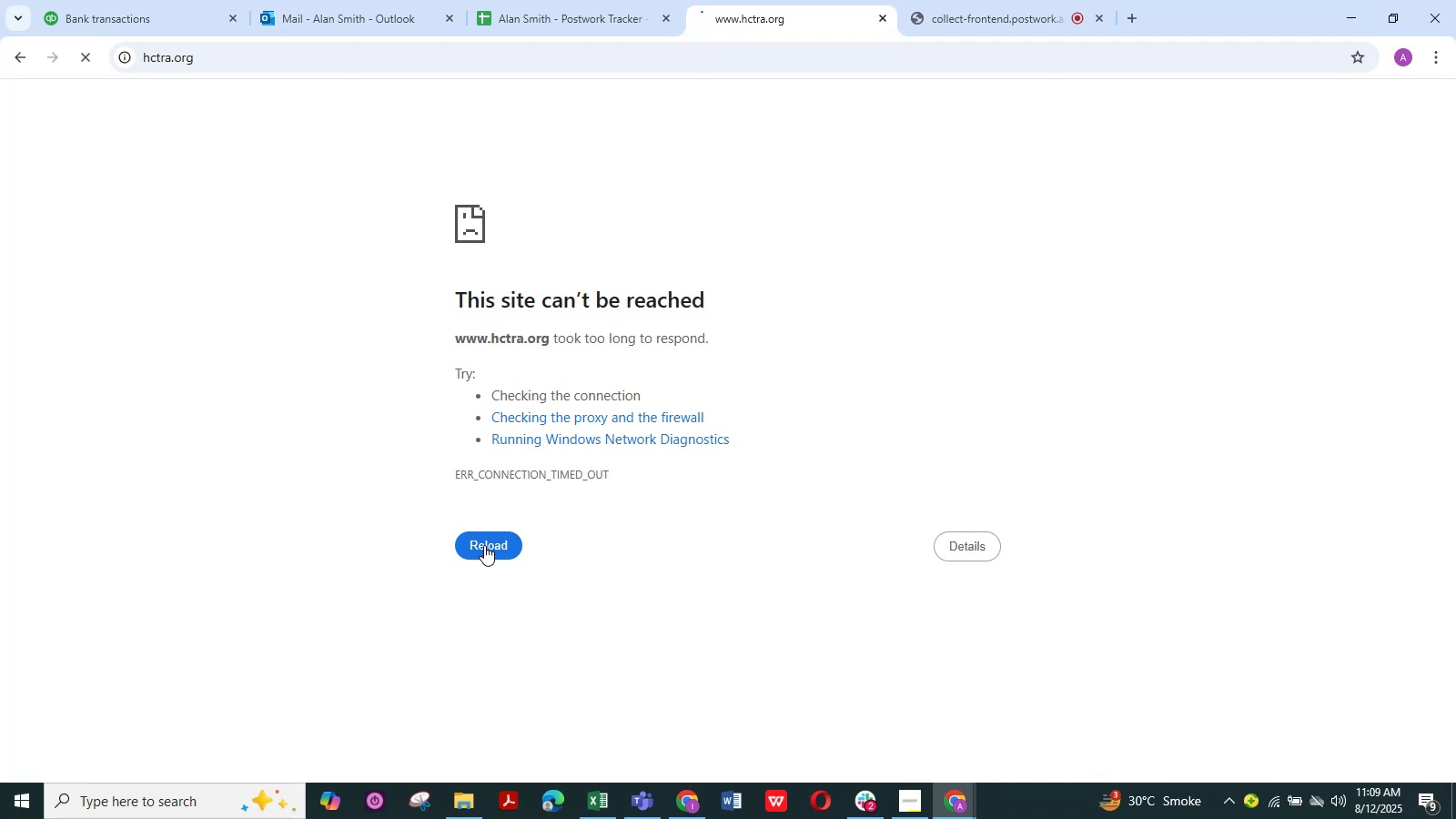 
triple_click([484, 545])
 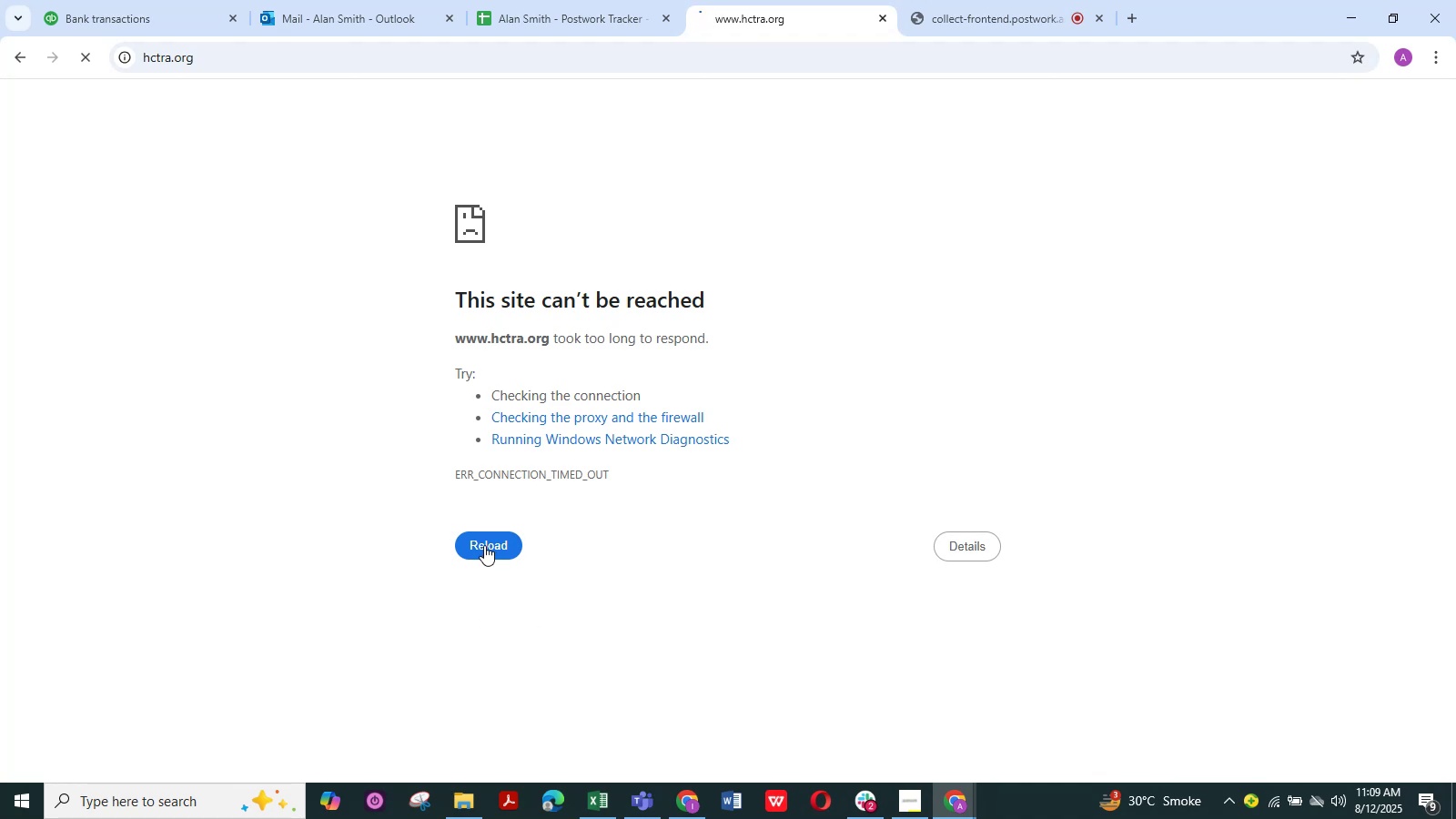 
triple_click([484, 545])
 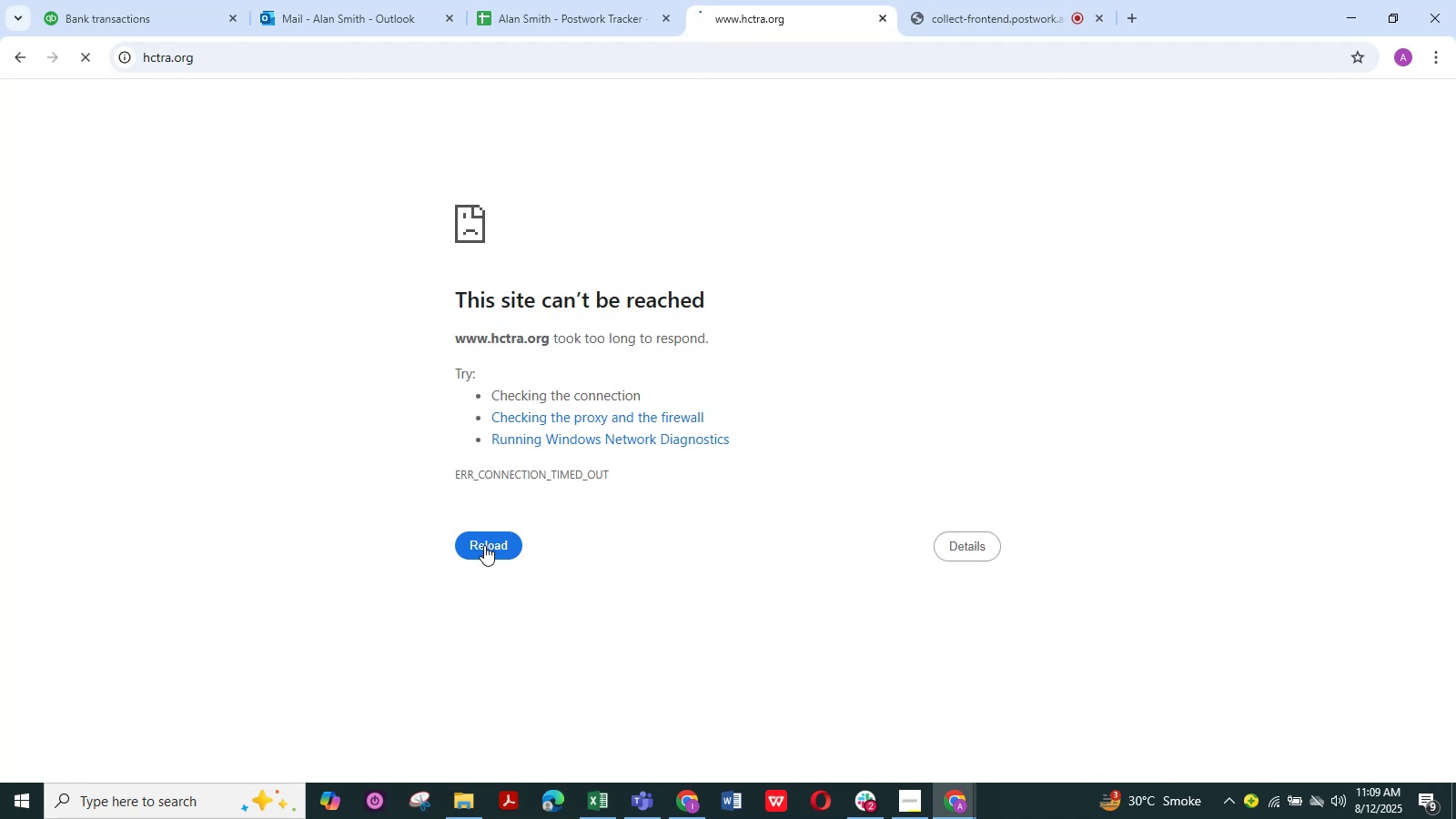 
triple_click([484, 545])
 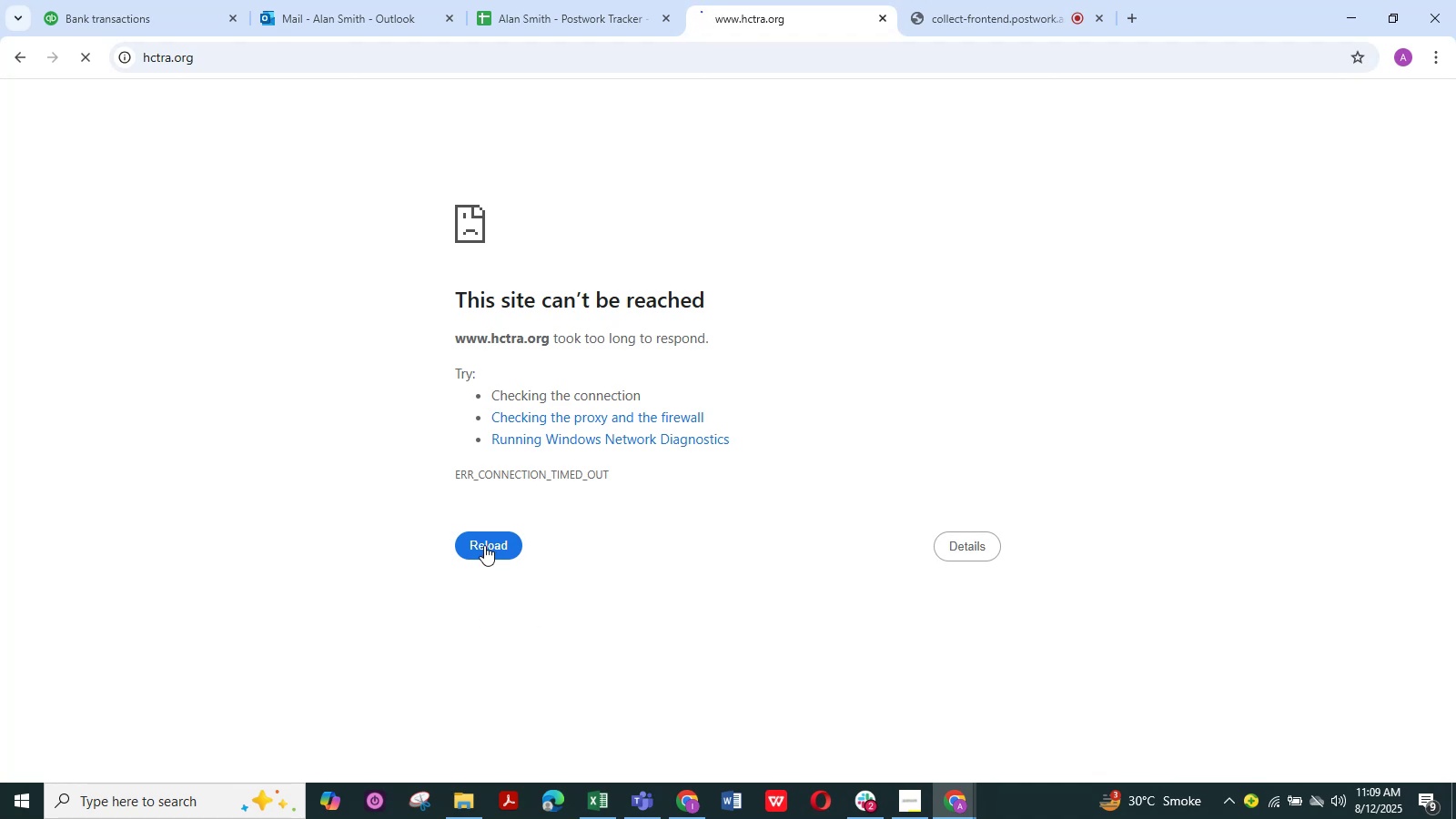 
triple_click([484, 545])
 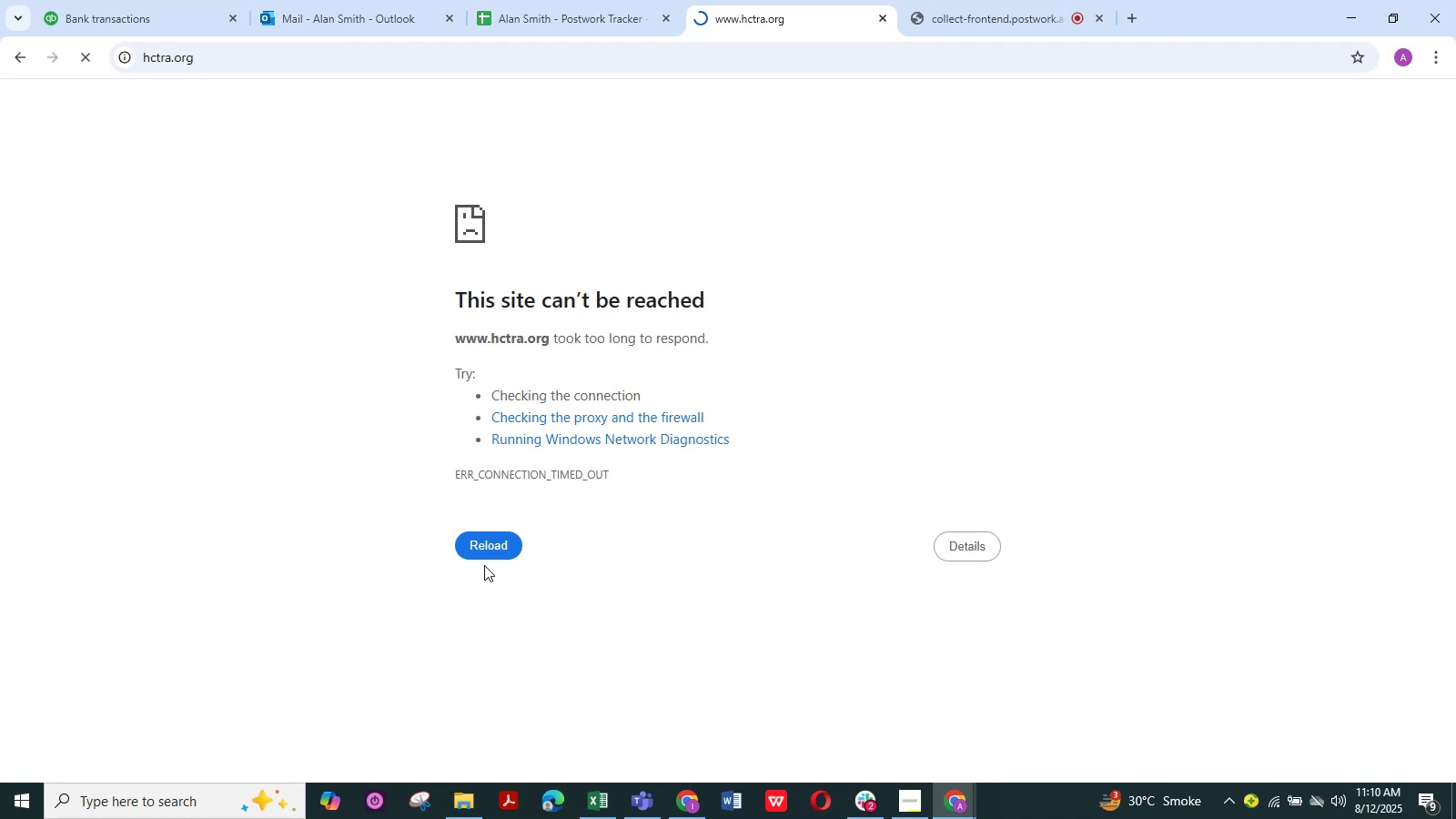 
double_click([484, 538])
 